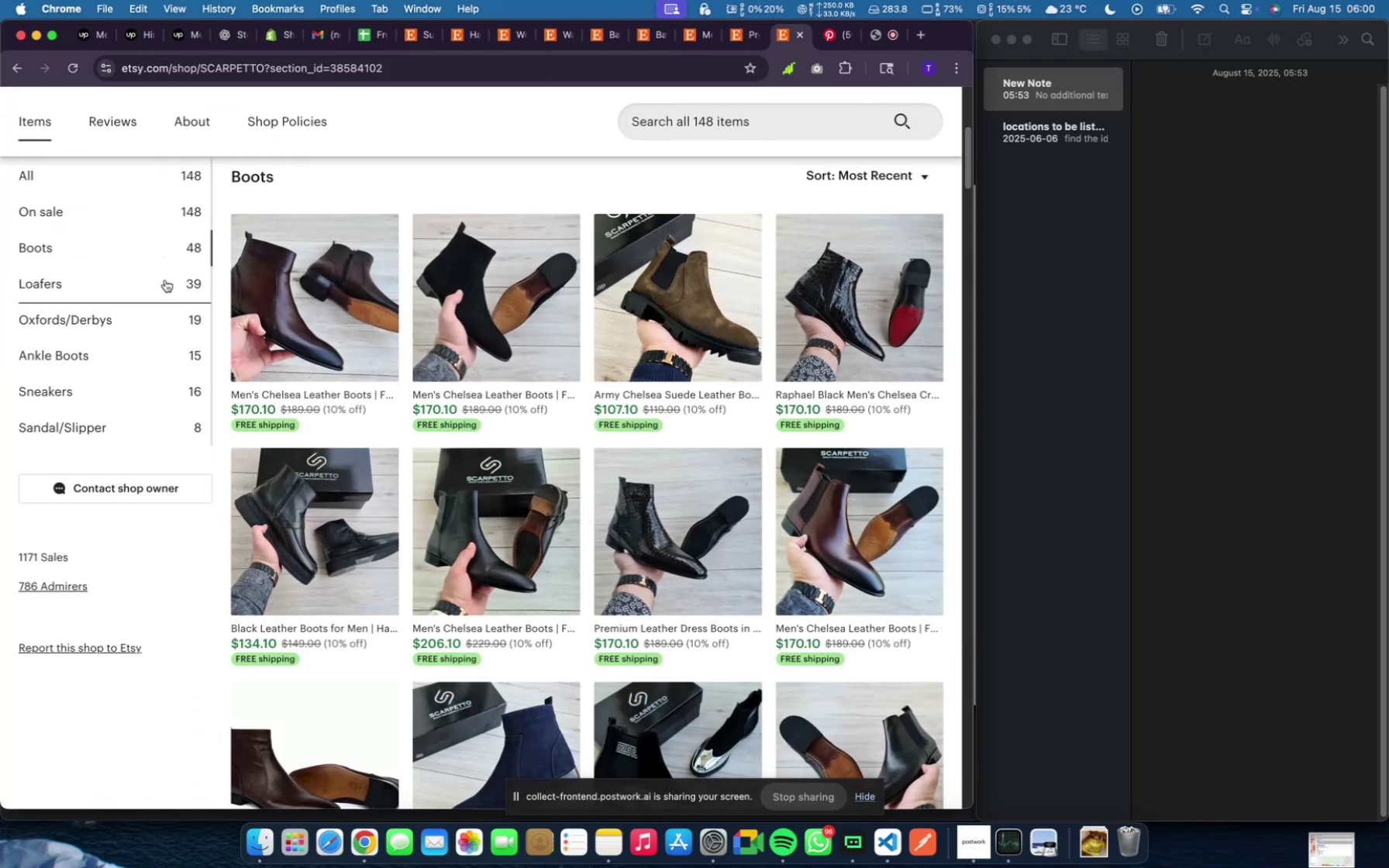 
left_click([165, 280])
 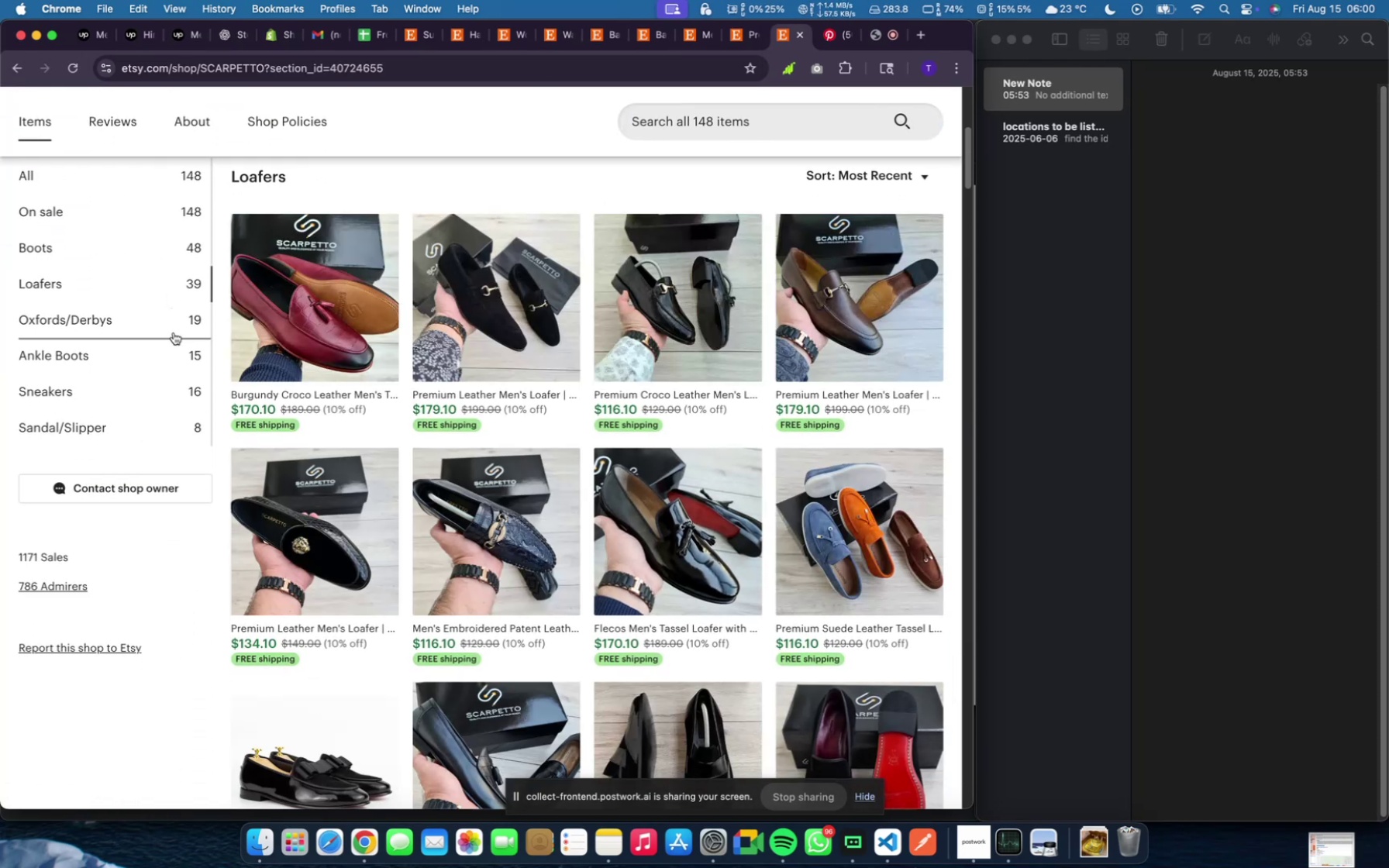 
left_click([174, 356])
 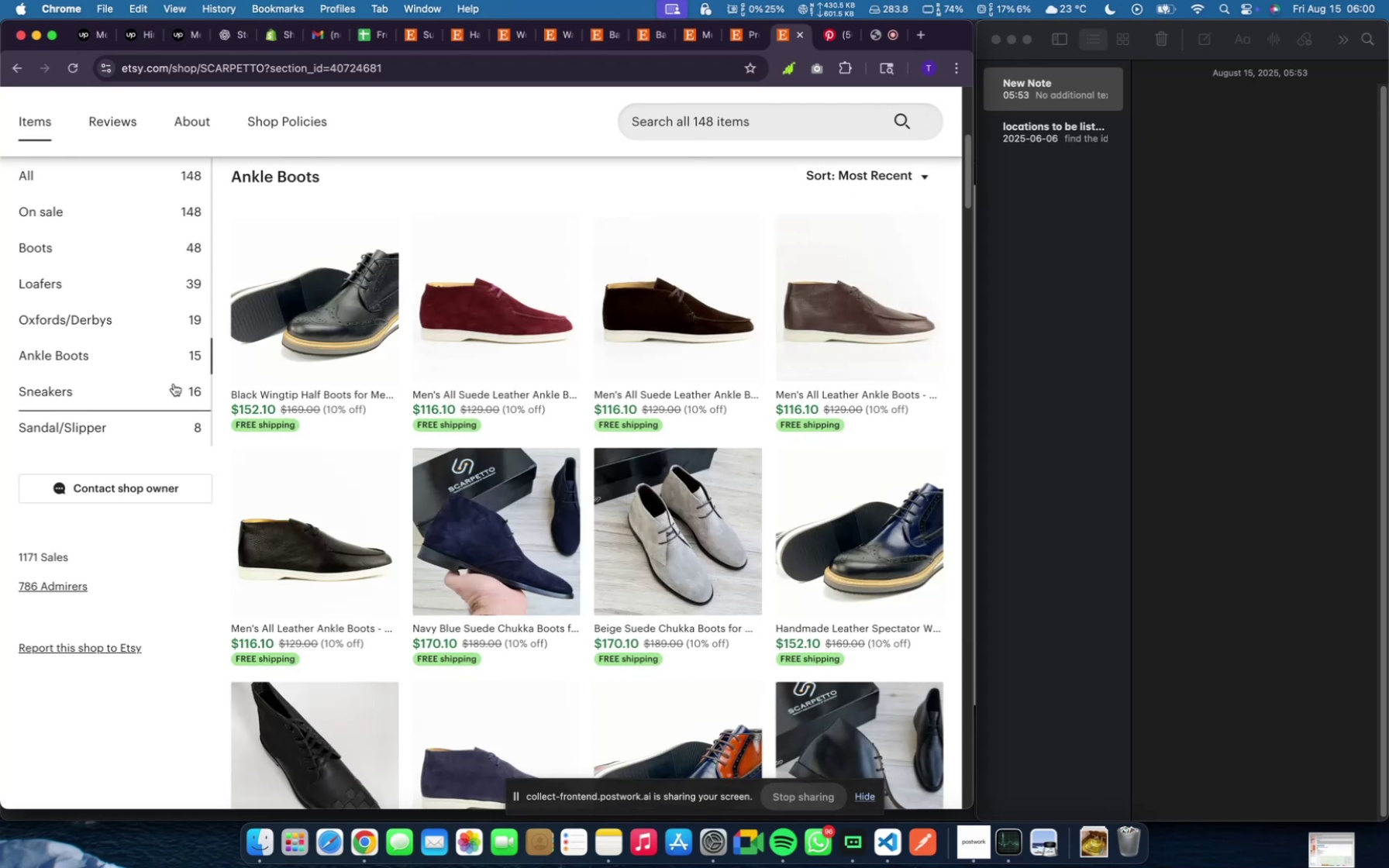 
left_click([174, 384])
 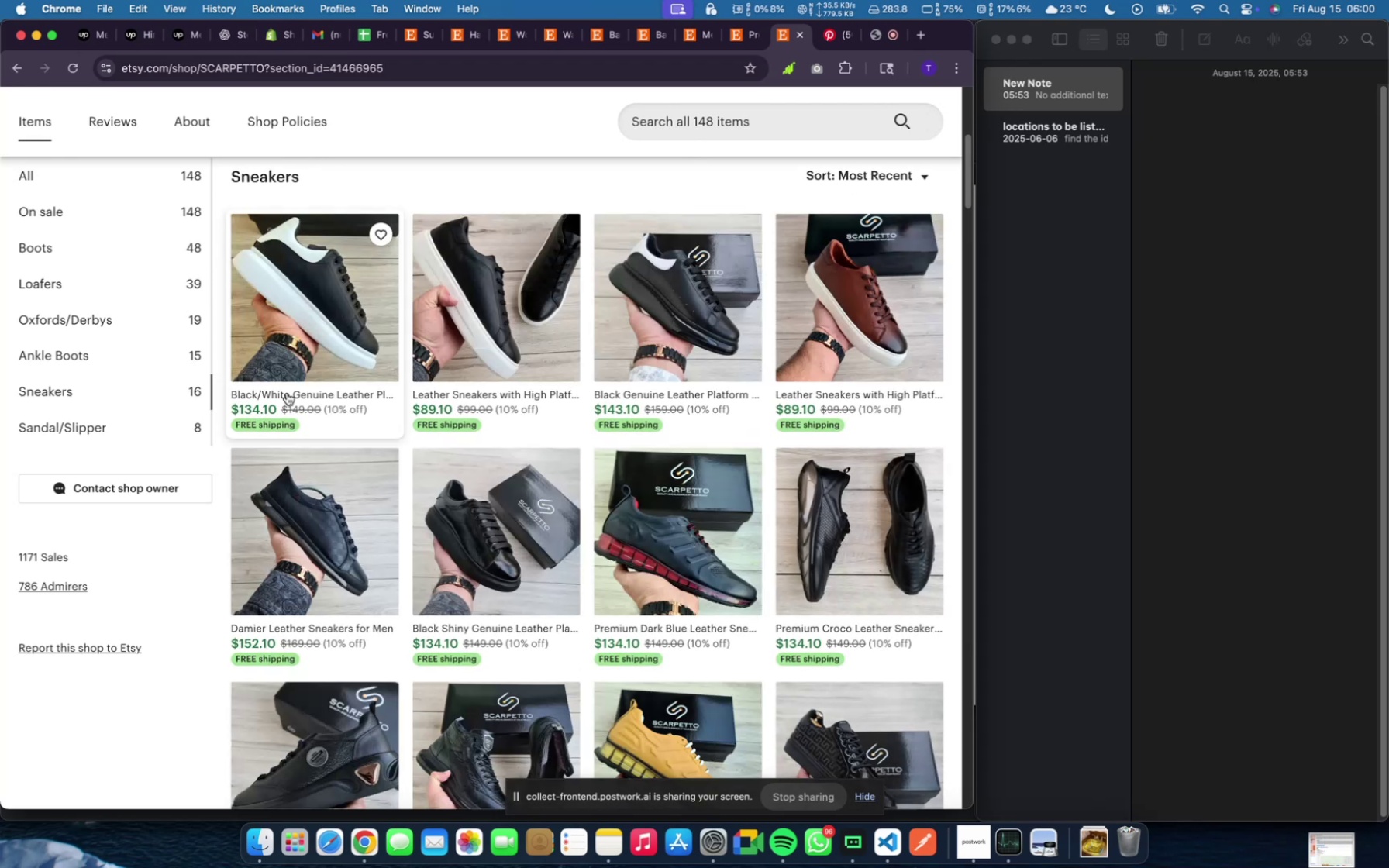 
scroll: coordinate [381, 391], scroll_direction: up, amount: 21.0
 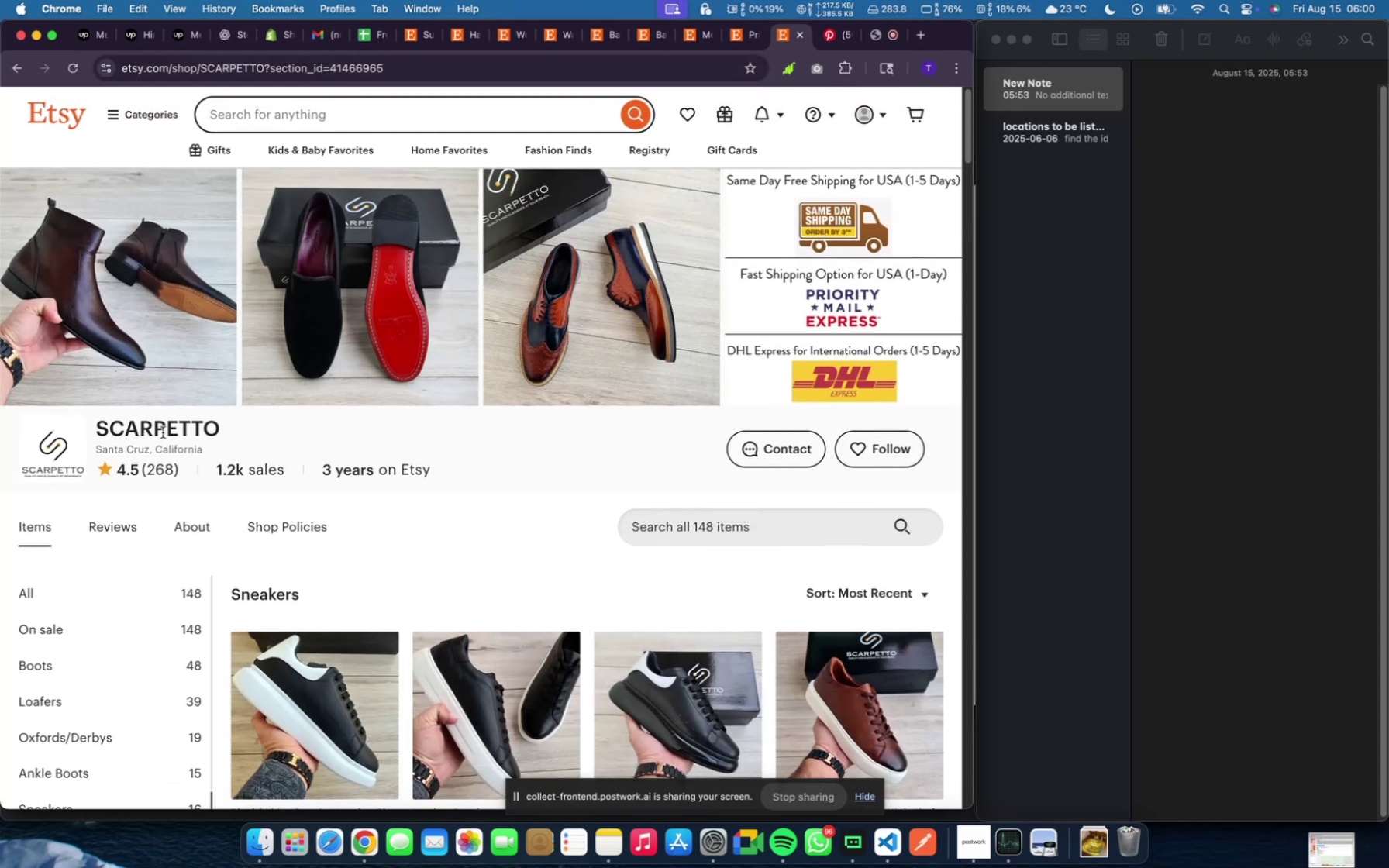 
left_click([149, 424])
 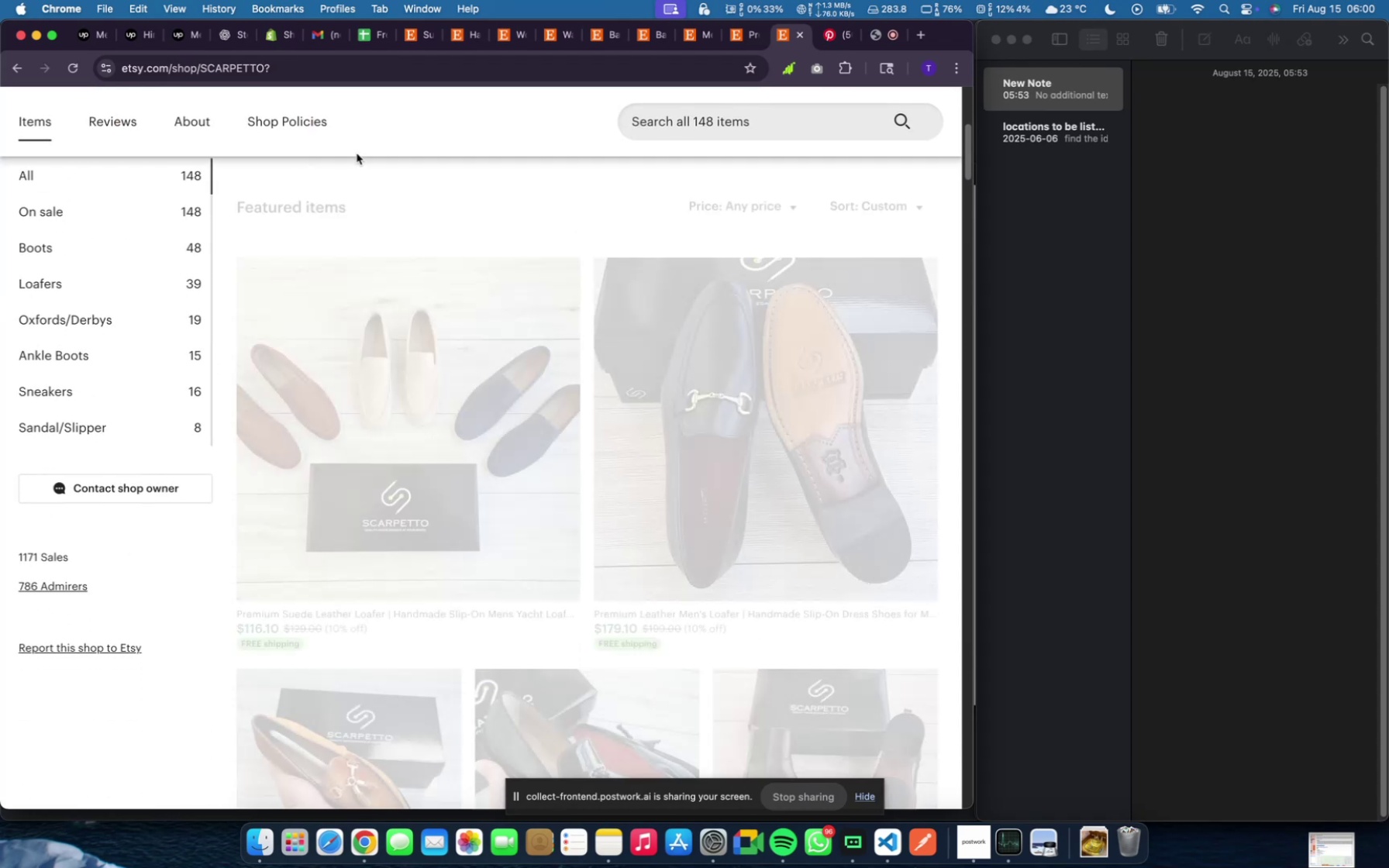 
left_click([312, 76])
 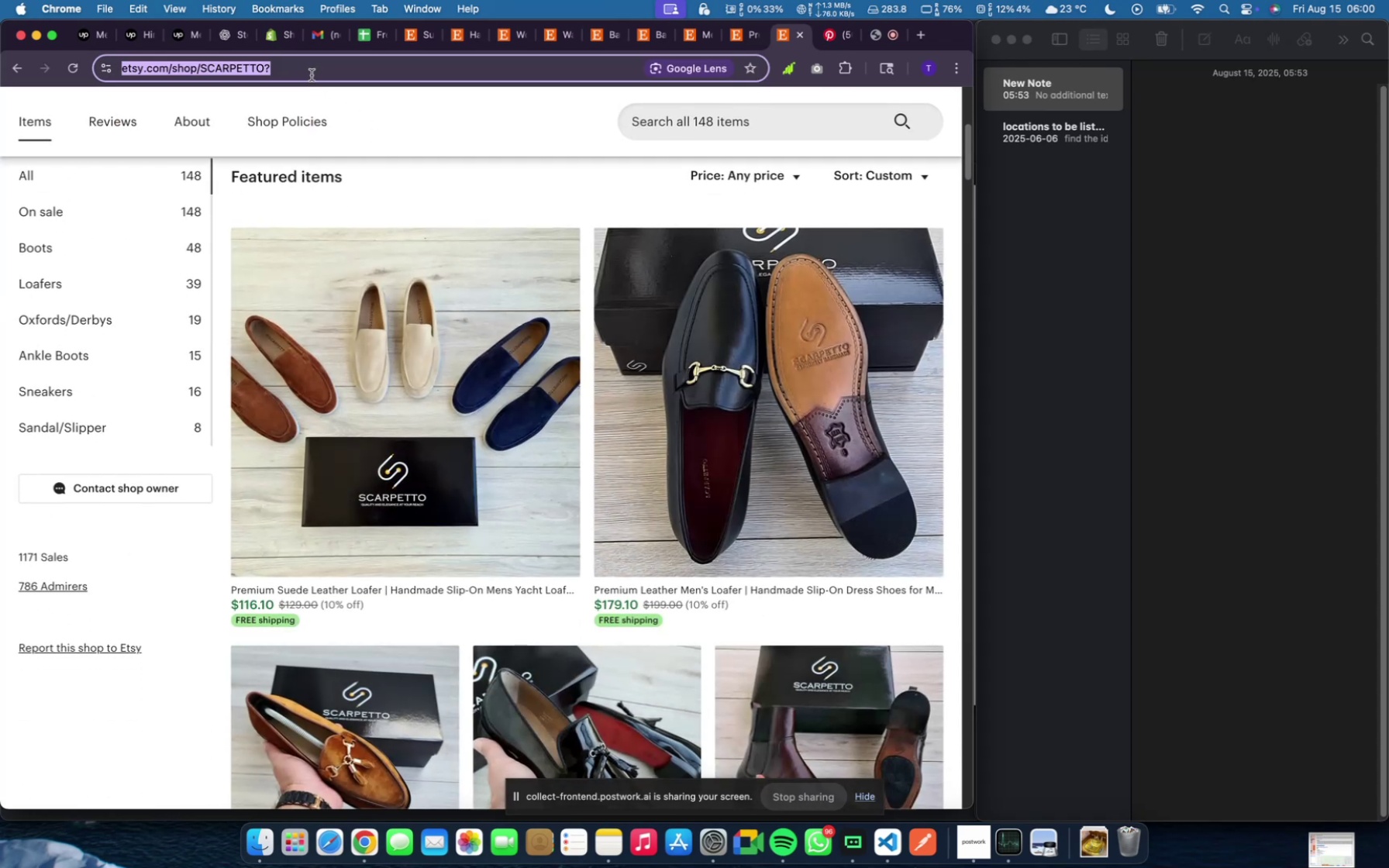 
key(Meta+C)
 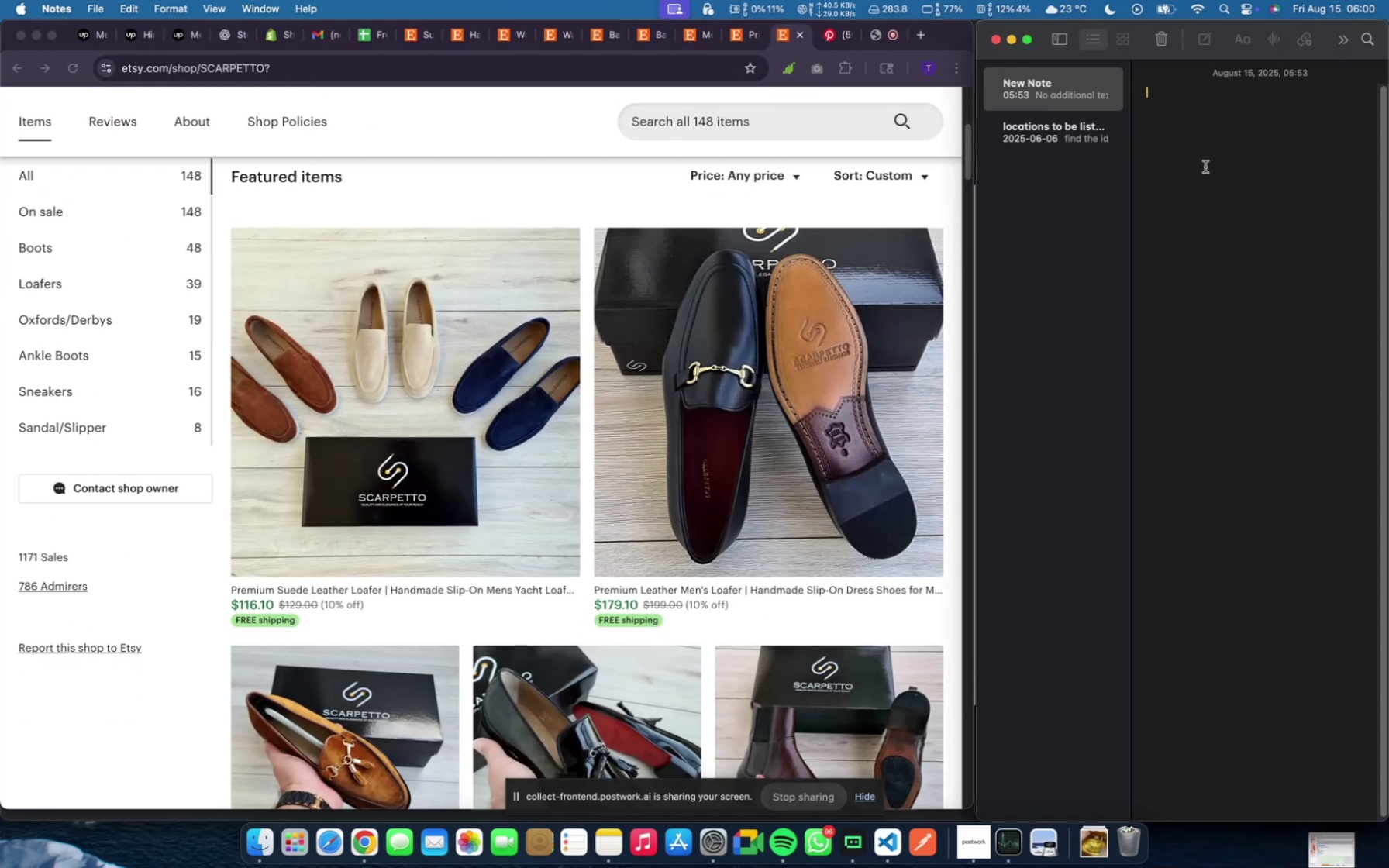 
key(Meta+V)
 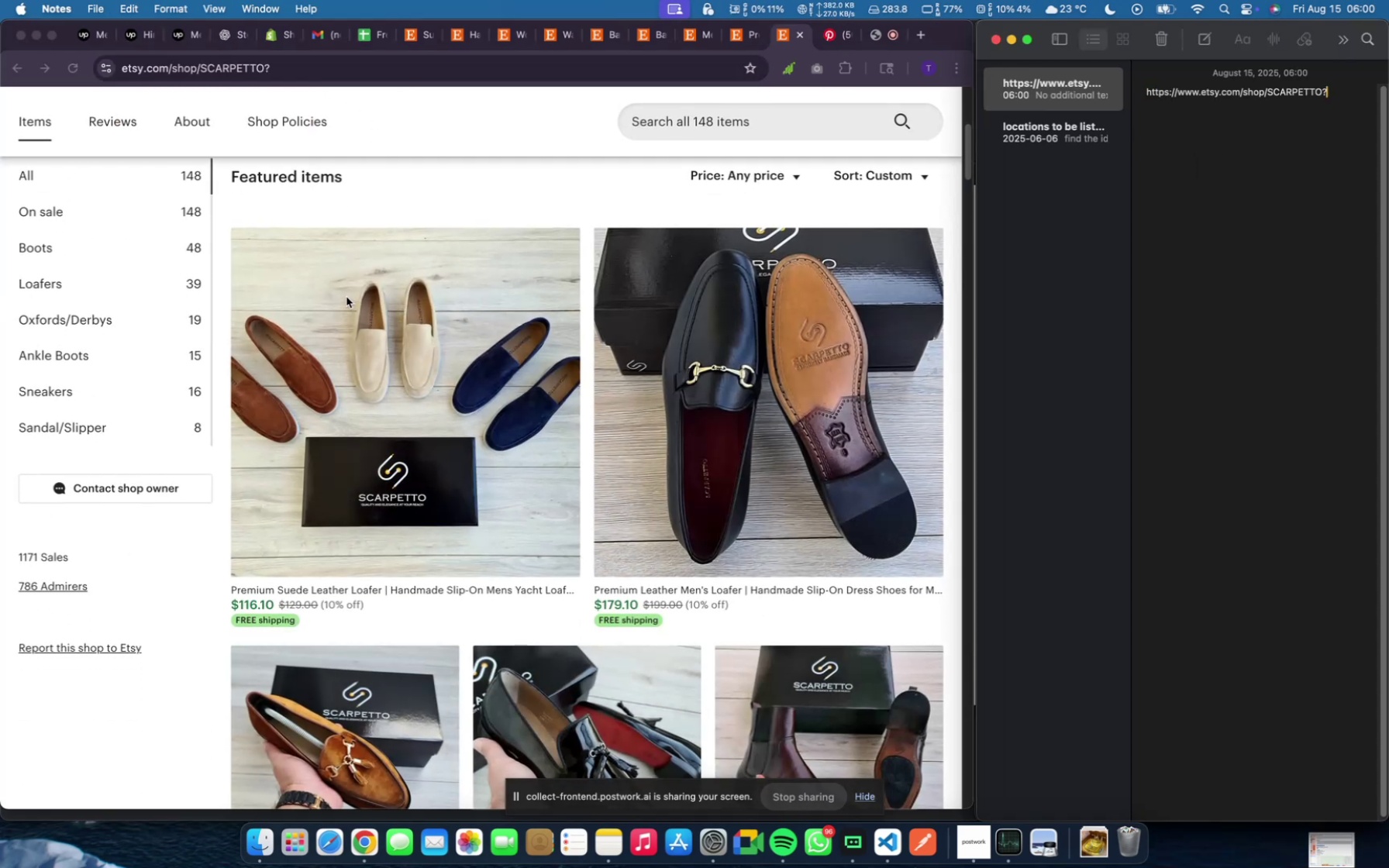 
scroll: coordinate [399, 391], scroll_direction: up, amount: 28.0
 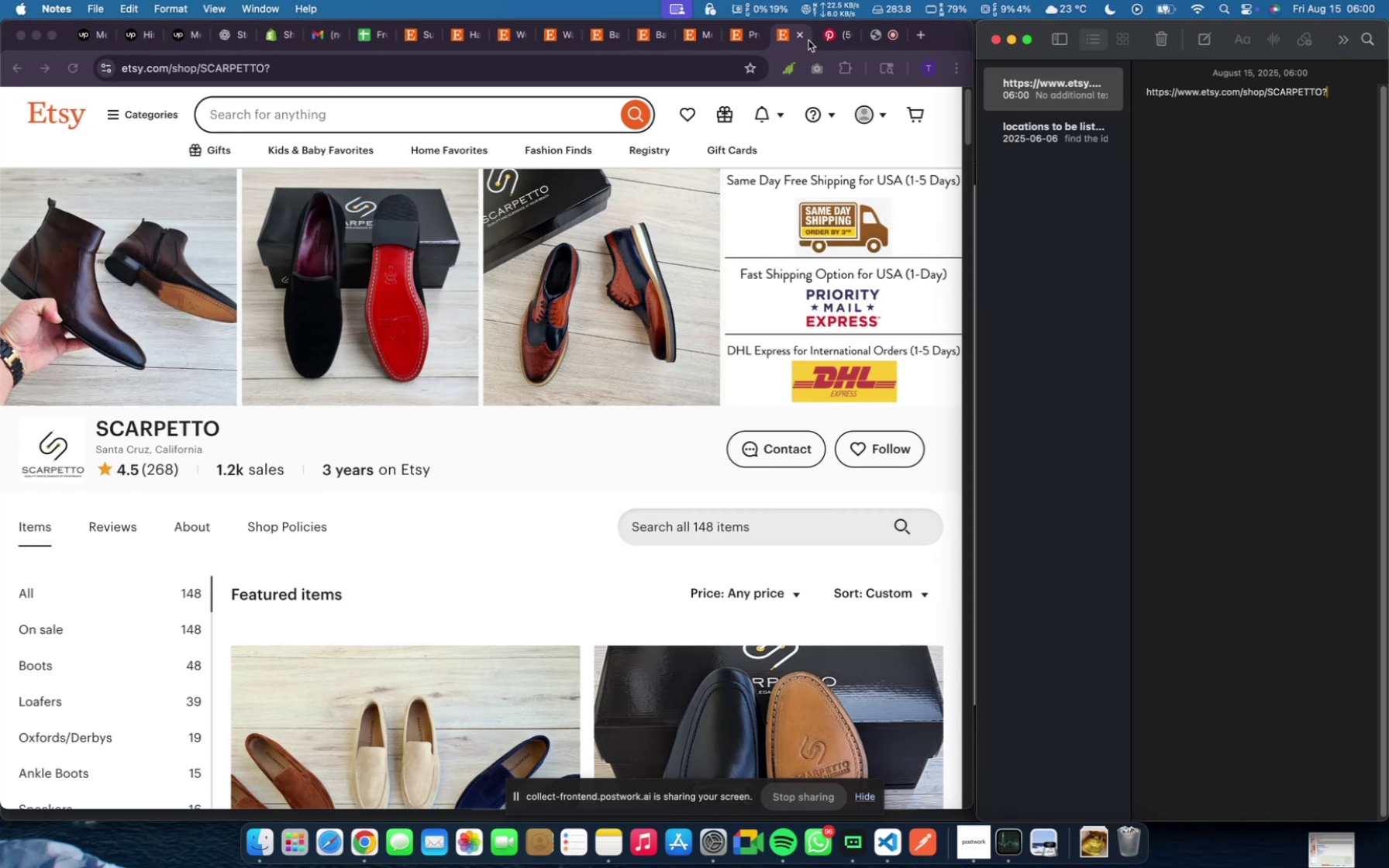 
left_click([801, 39])
 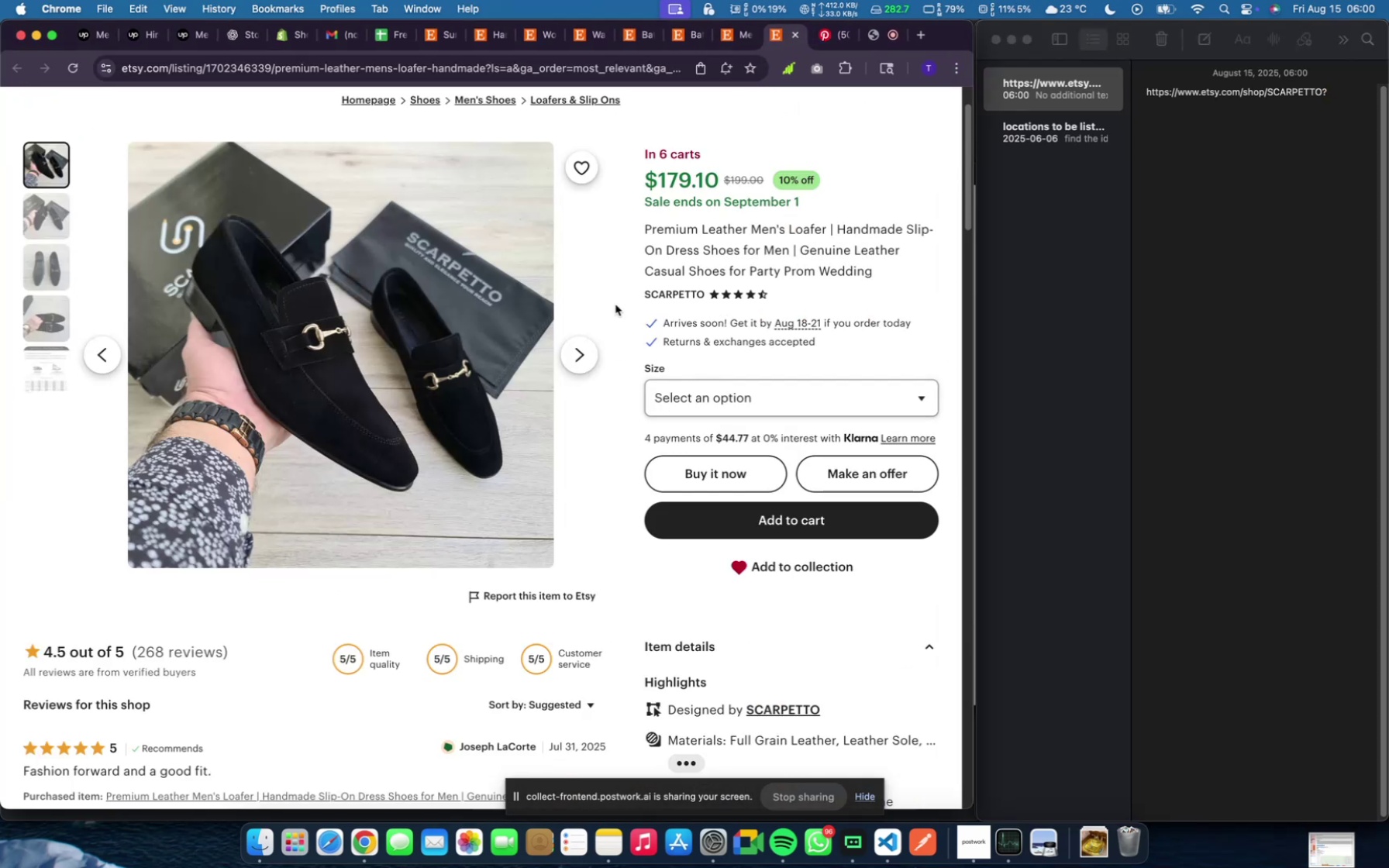 
scroll: coordinate [469, 507], scroll_direction: down, amount: 77.0
 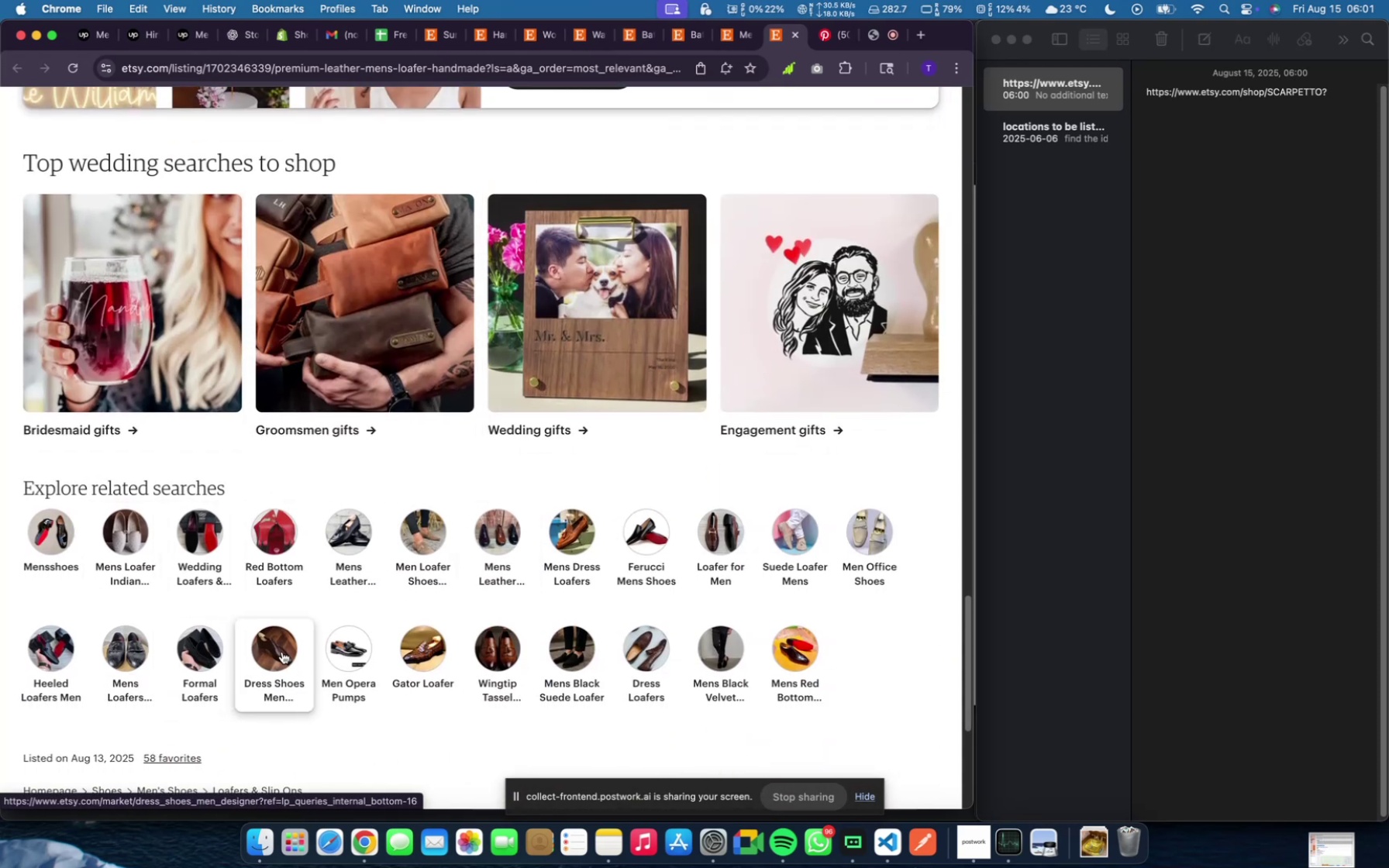 
wait(11.65)
 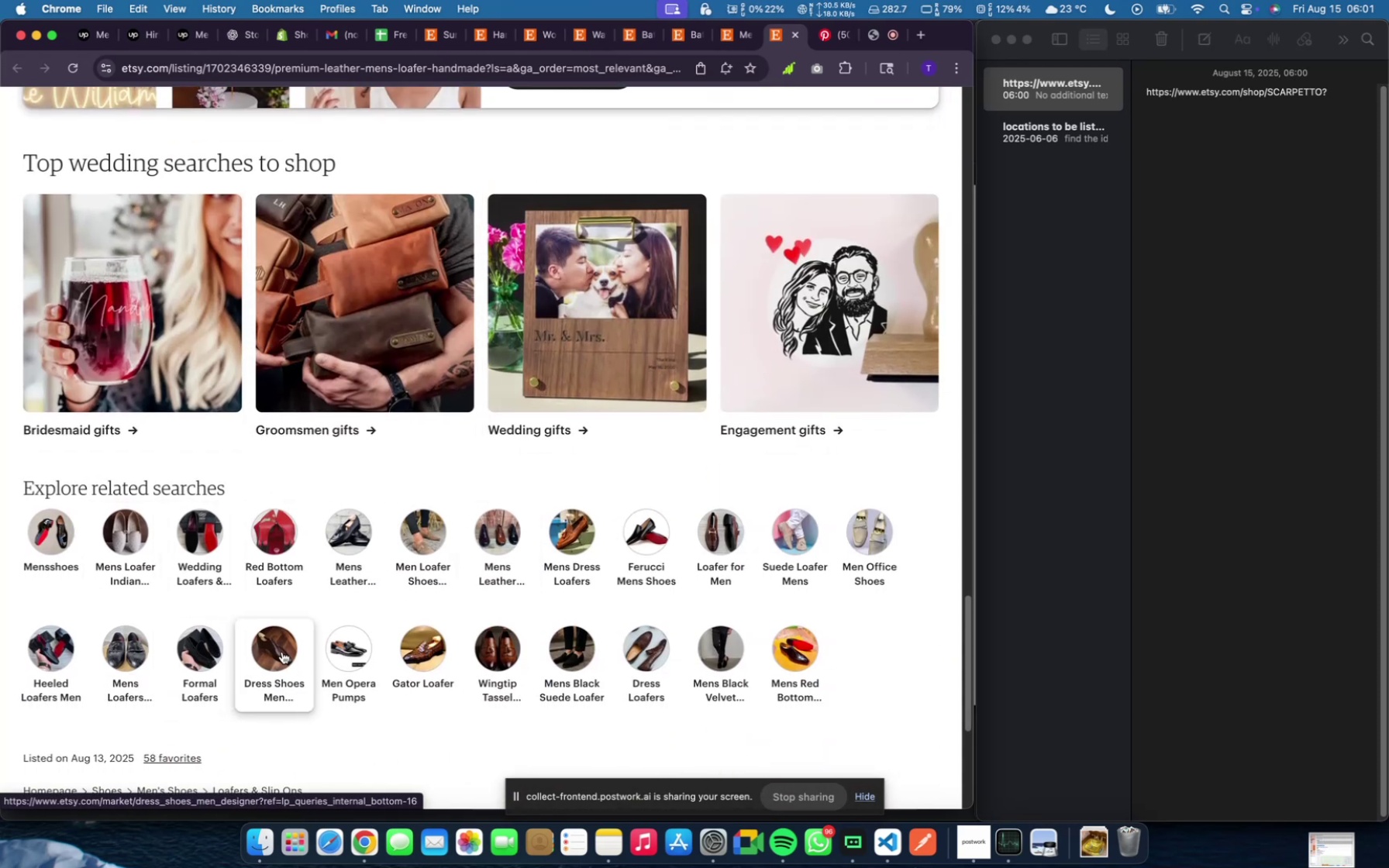 
left_click([393, 334])
 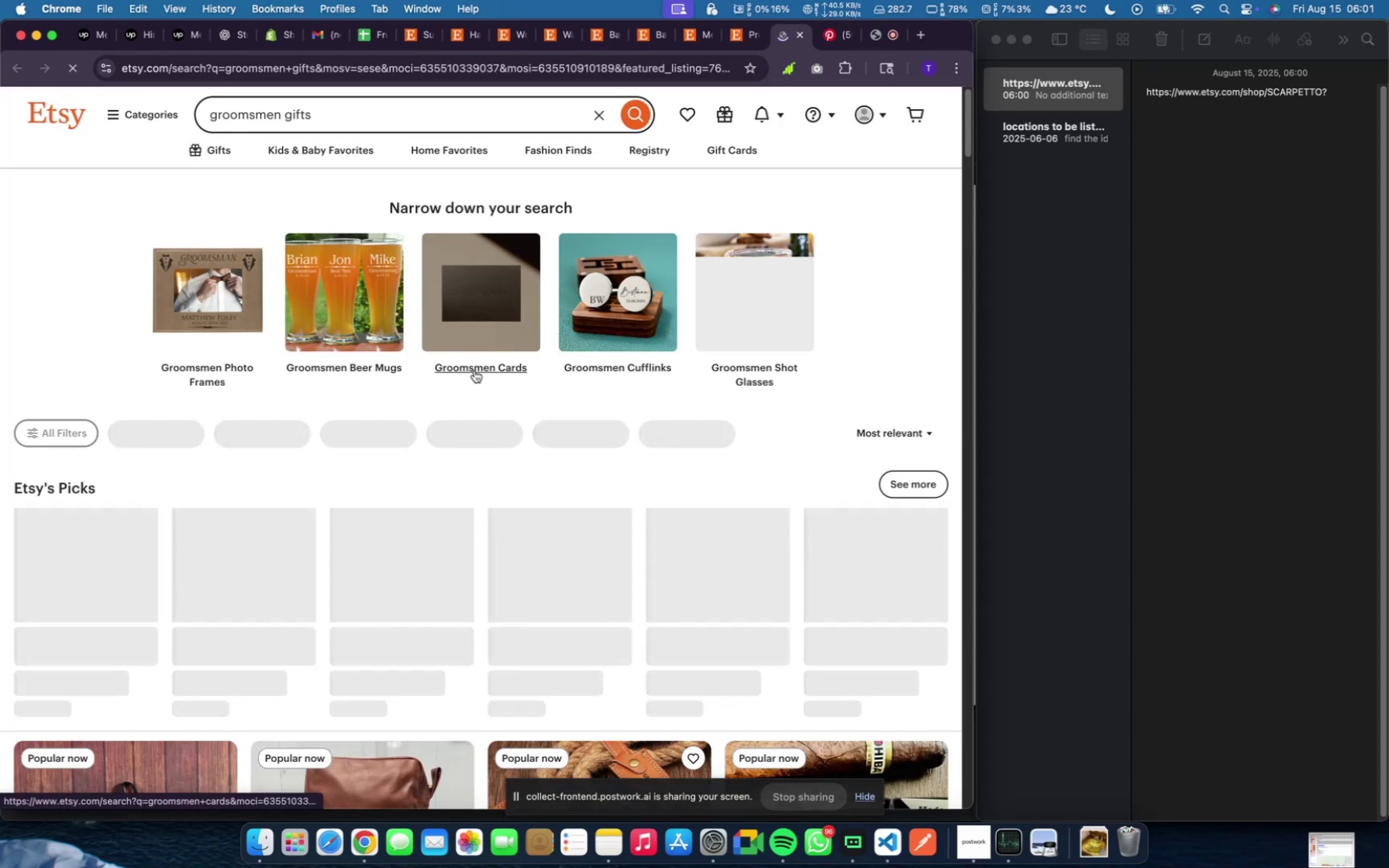 
scroll: coordinate [589, 526], scroll_direction: down, amount: 23.0
 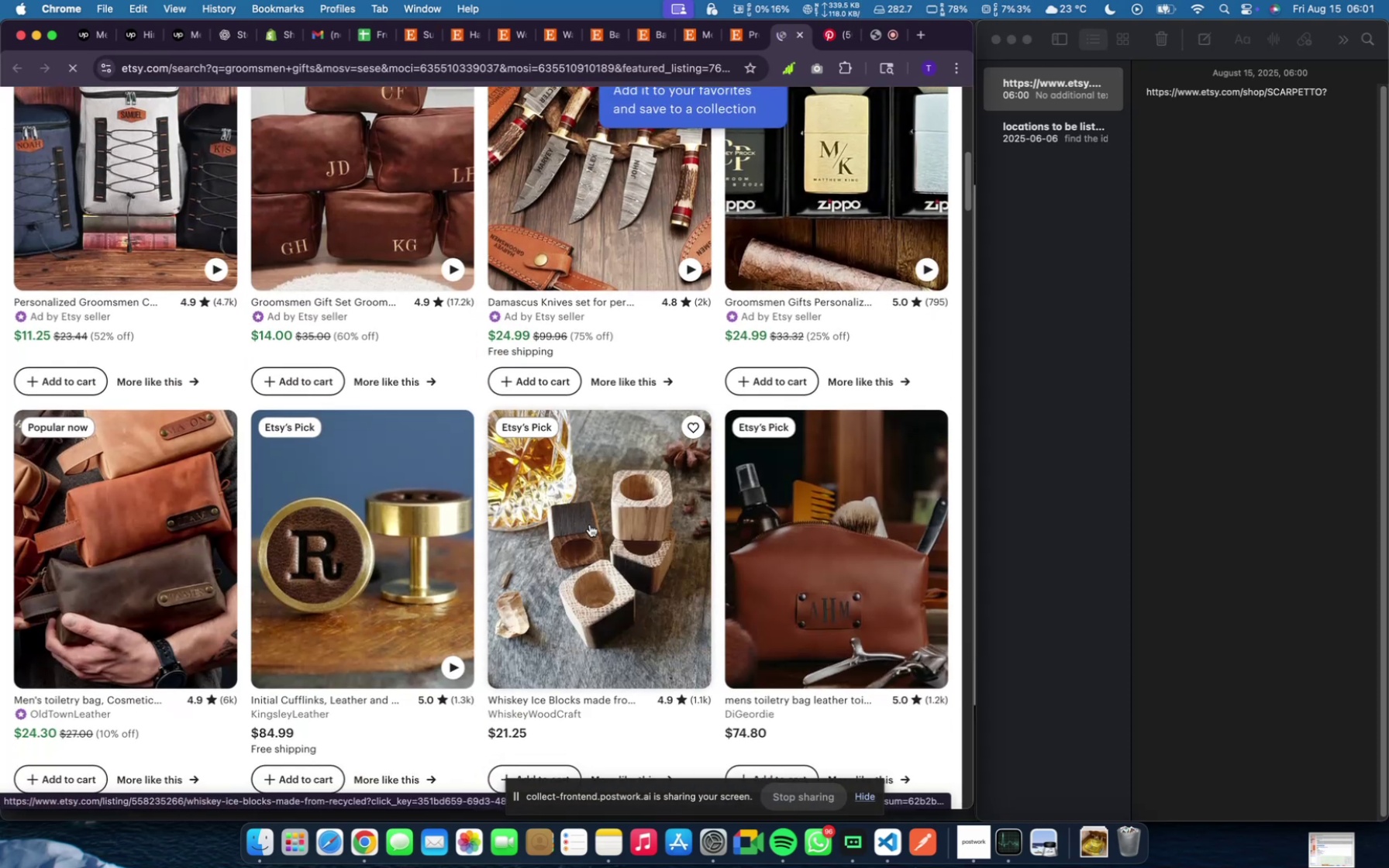 
scroll: coordinate [590, 525], scroll_direction: up, amount: 7.0
 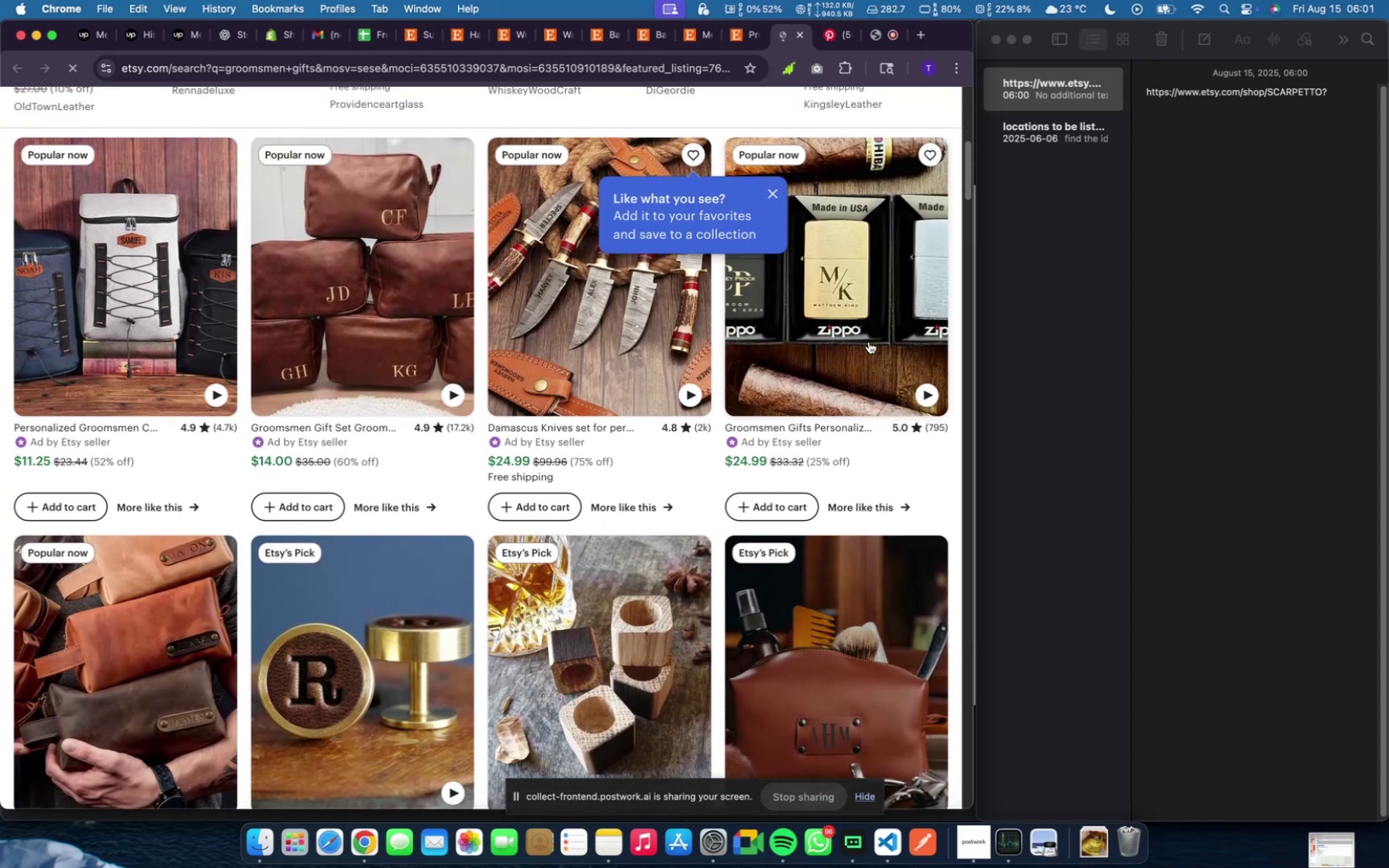 
left_click([866, 342])
 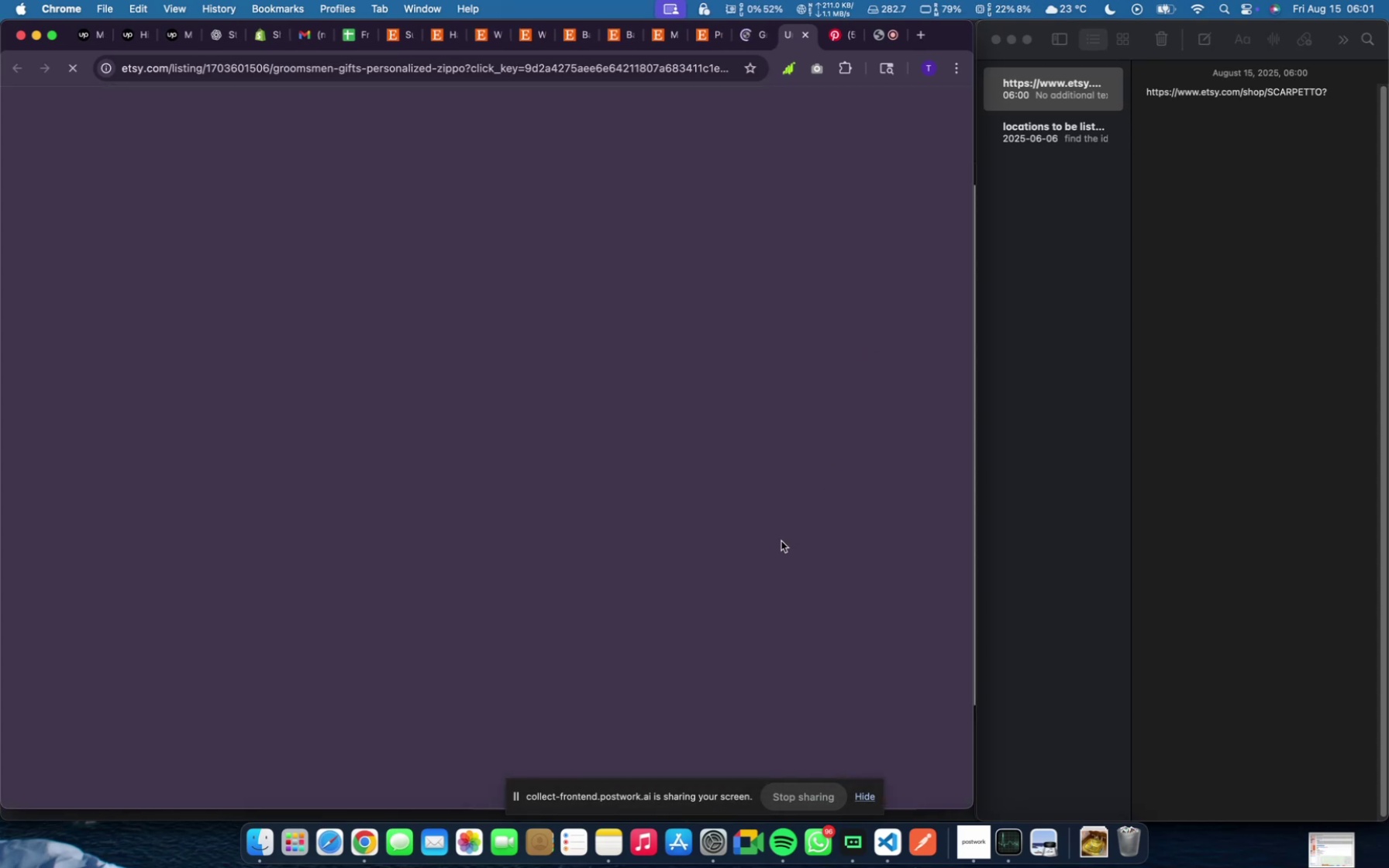 
scroll: coordinate [781, 538], scroll_direction: down, amount: 1.0
 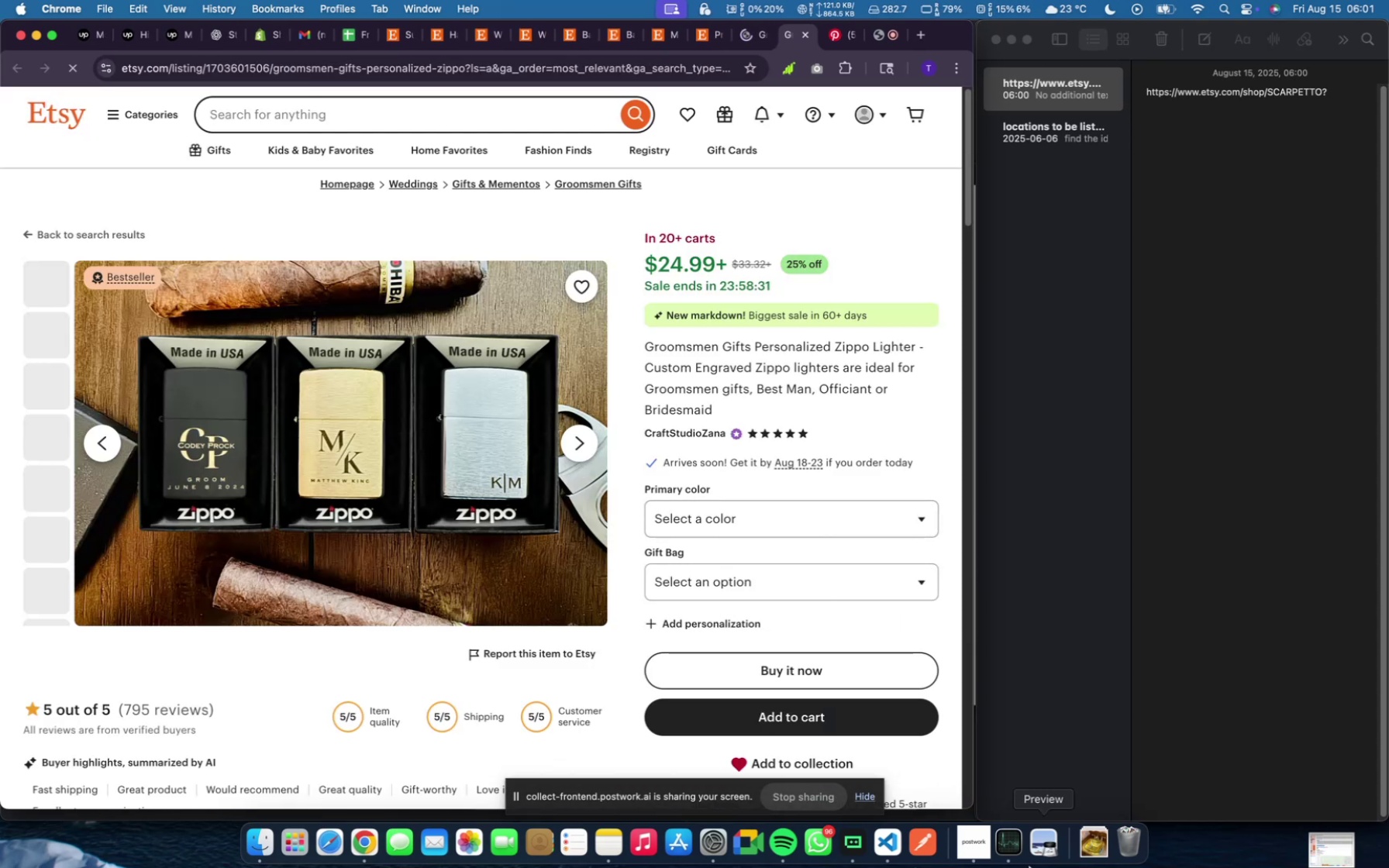 
left_click([974, 828])
 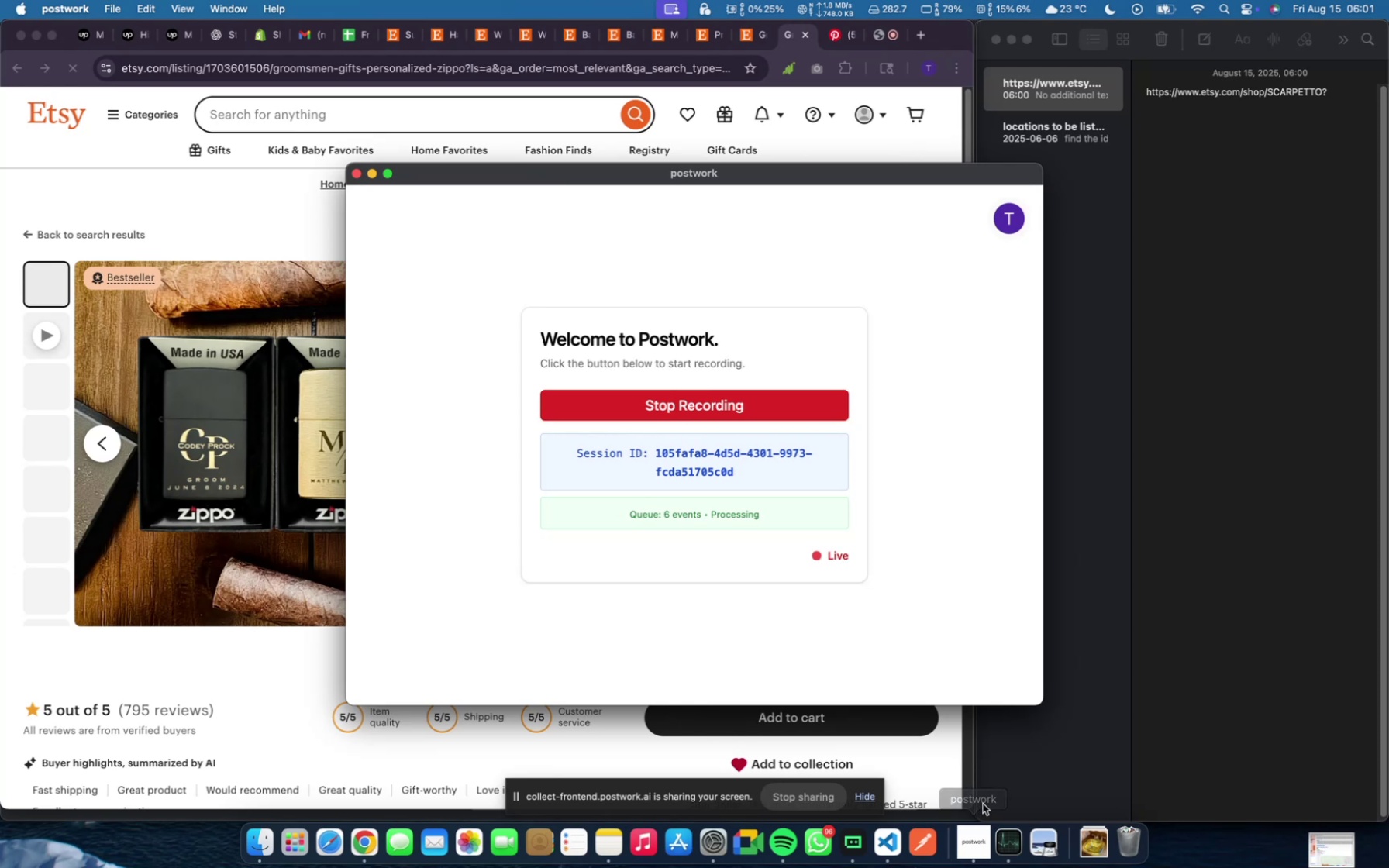 
left_click([1028, 742])
 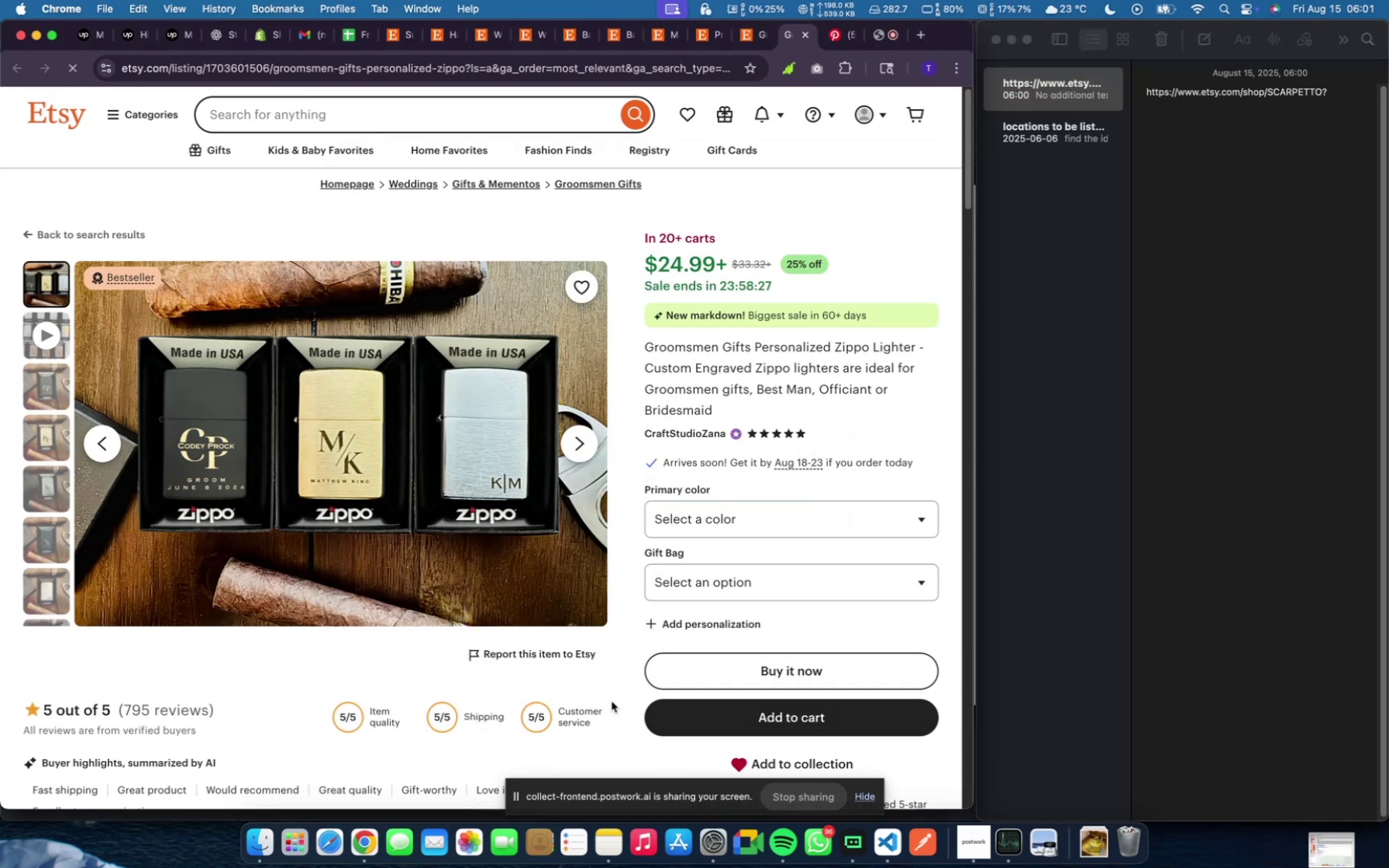 
scroll: coordinate [626, 539], scroll_direction: down, amount: 15.0
 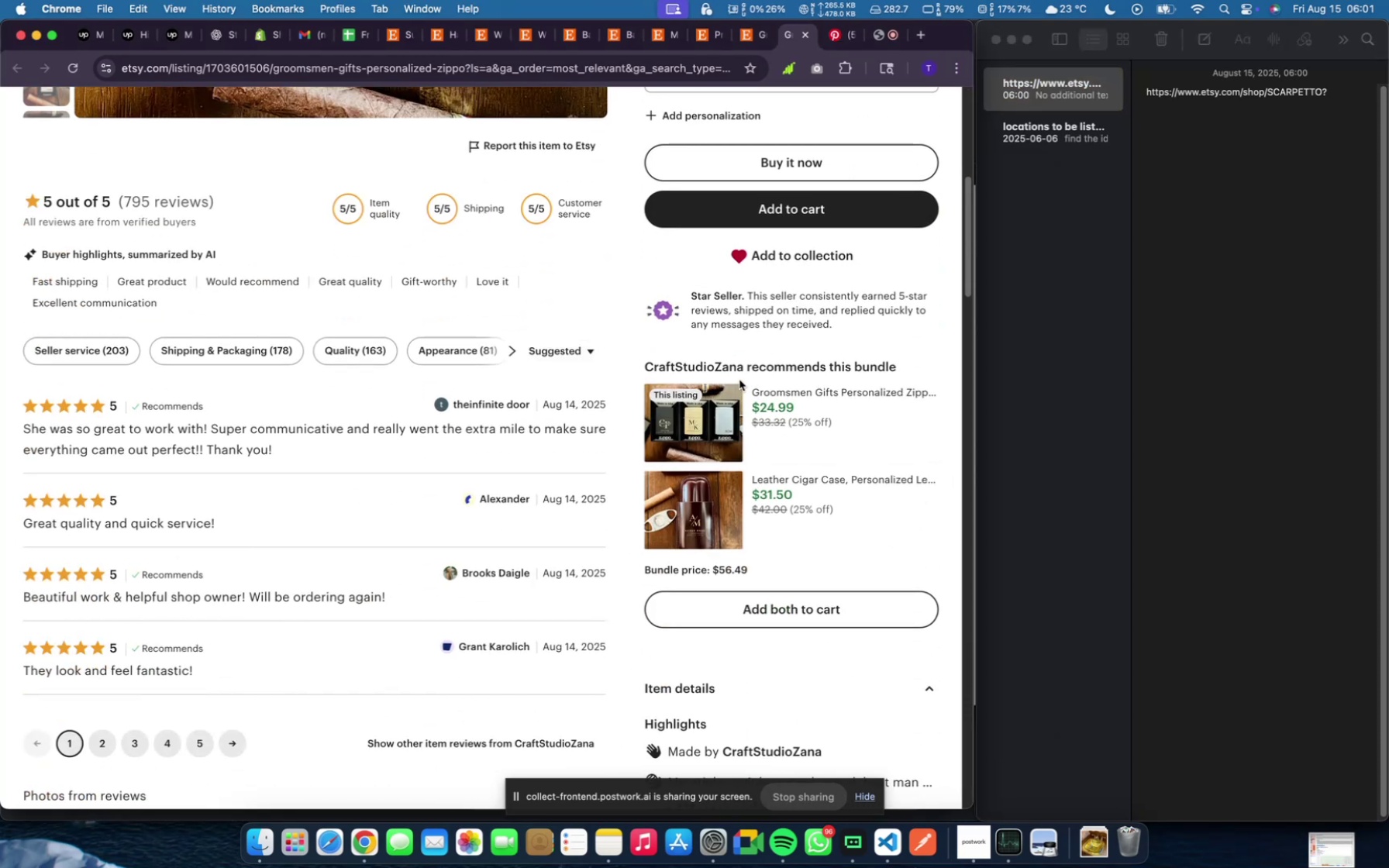 
left_click([717, 370])
 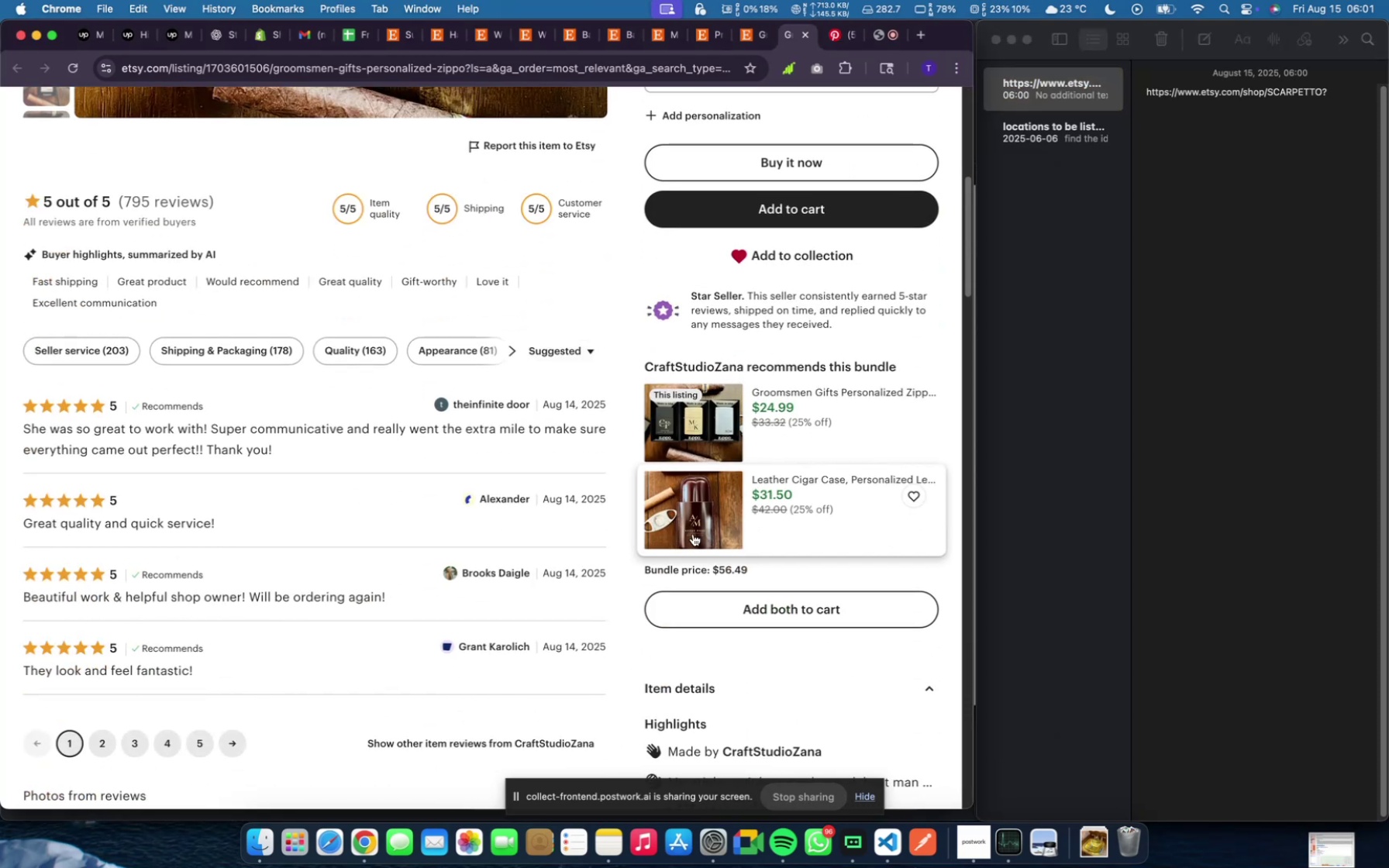 
scroll: coordinate [506, 520], scroll_direction: down, amount: 13.0
 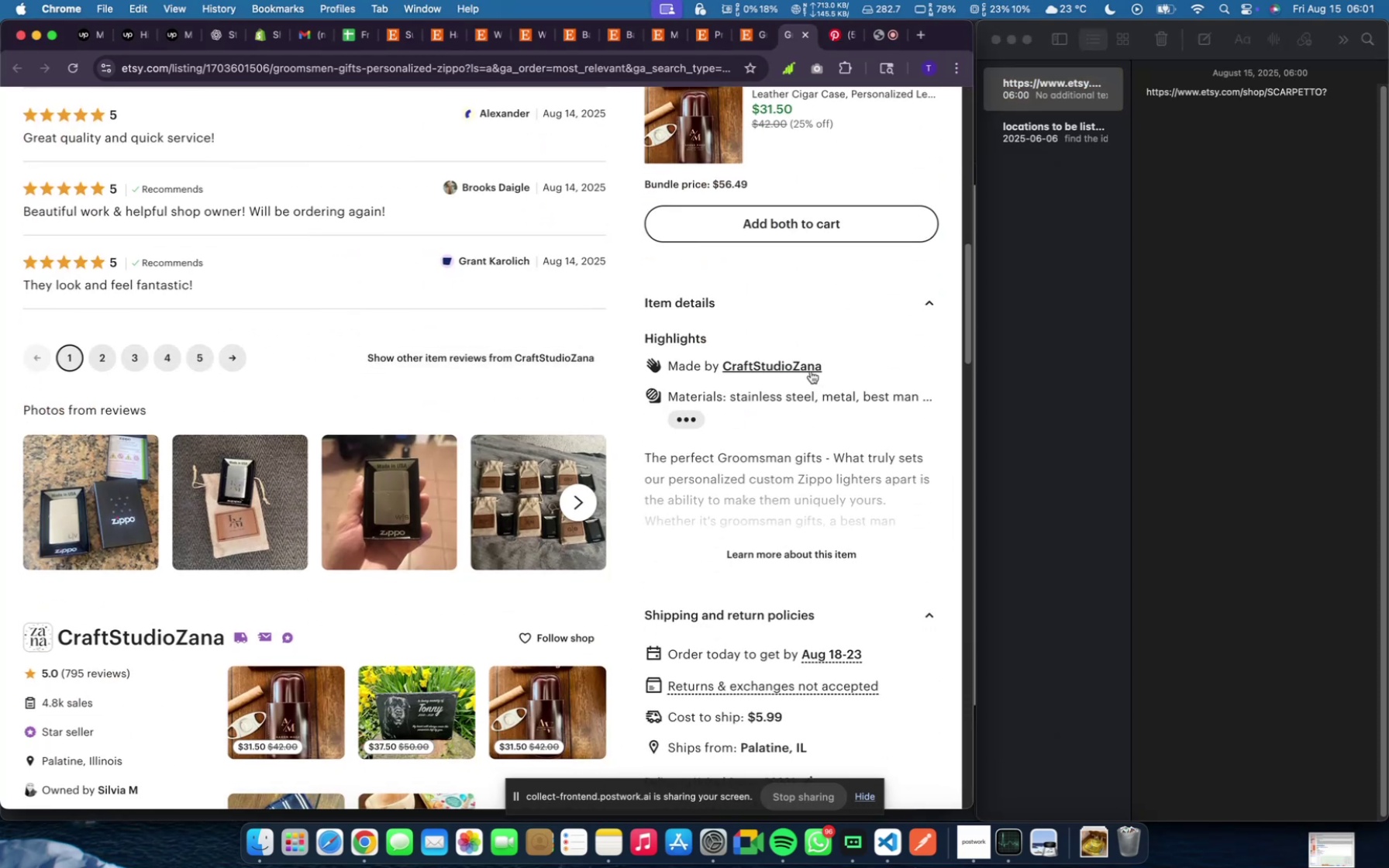 
left_click([801, 367])
 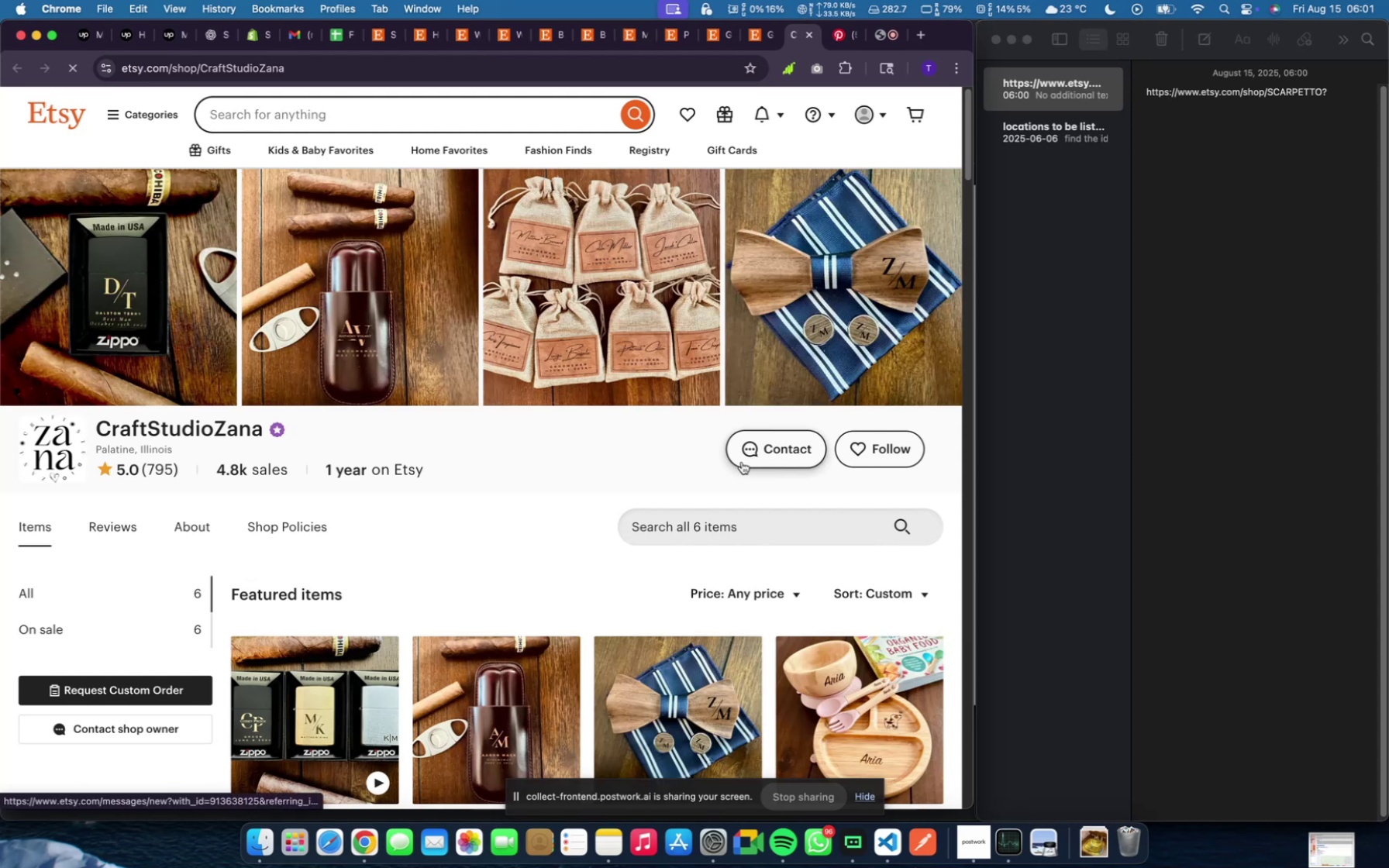 
scroll: coordinate [487, 522], scroll_direction: up, amount: 8.0
 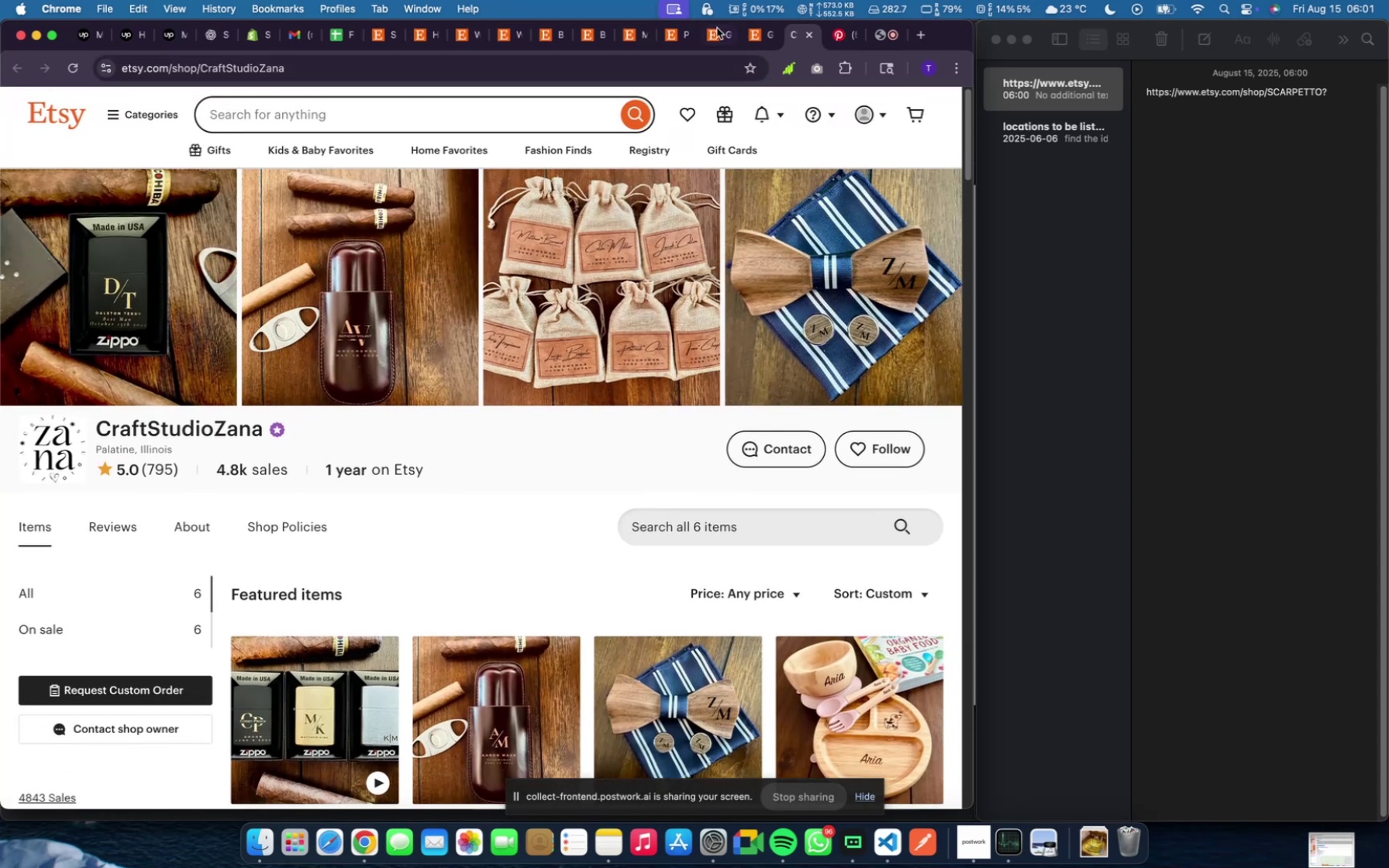 
left_click([809, 39])
 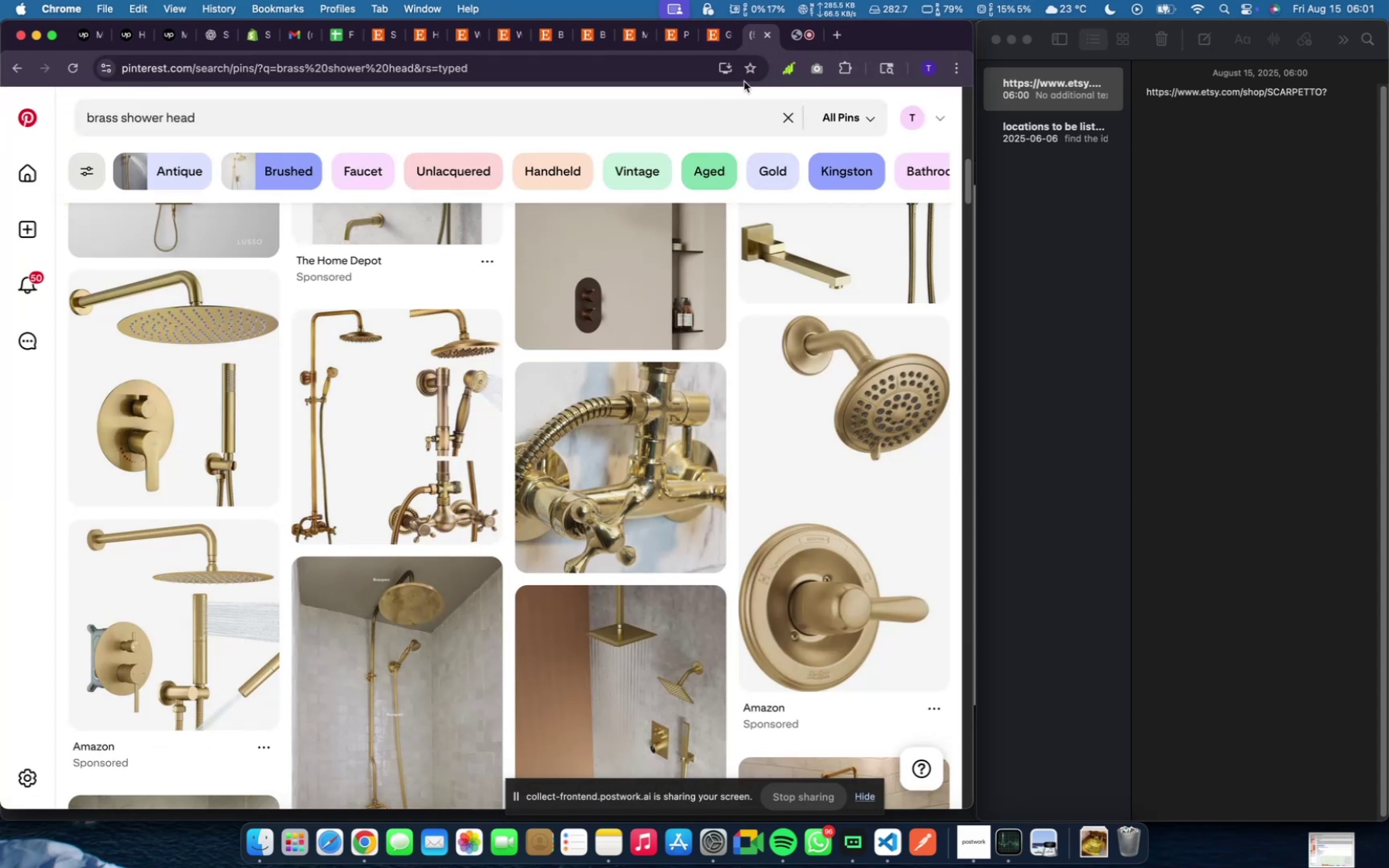 
mouse_move([698, 71])
 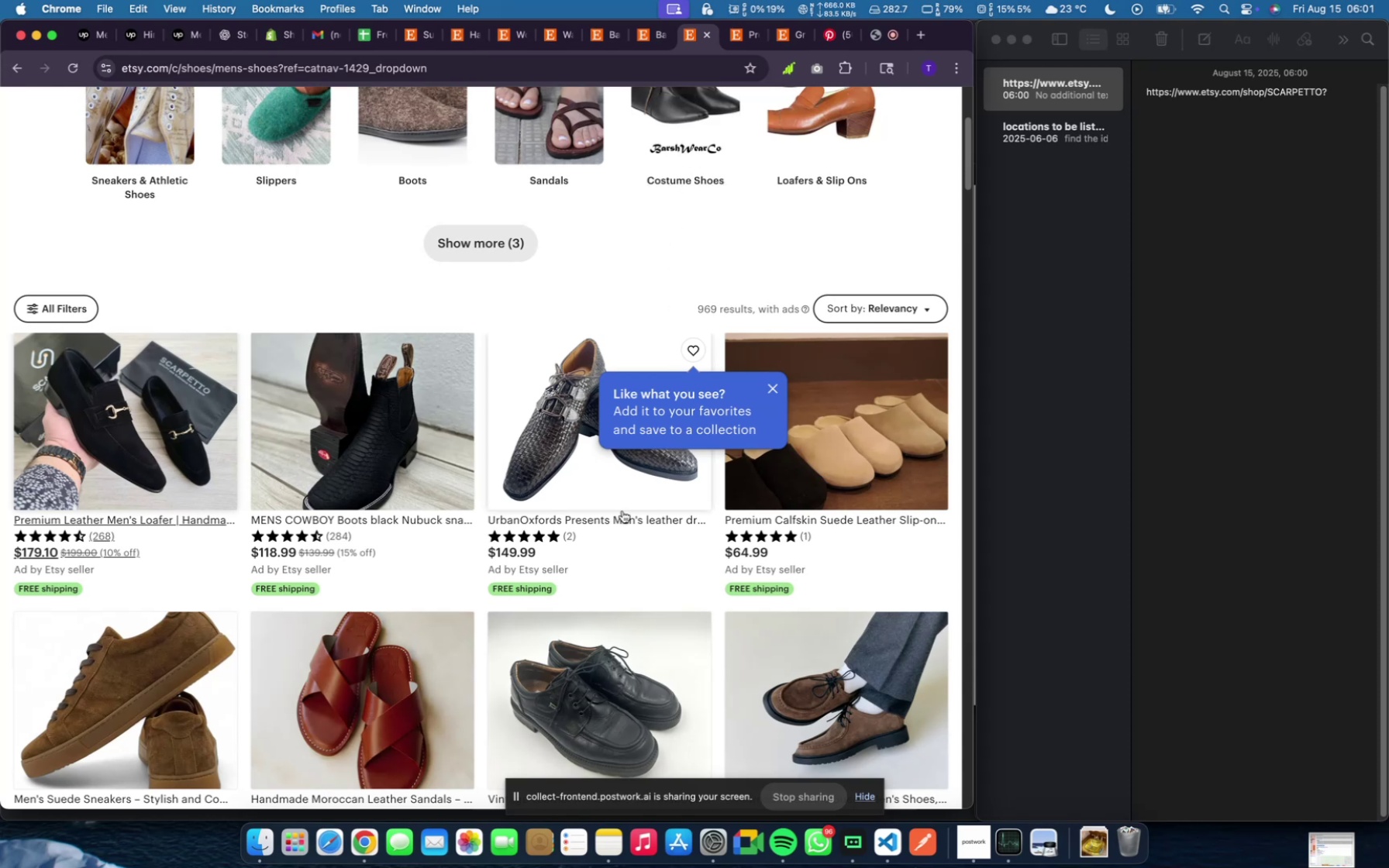 
scroll: coordinate [387, 608], scroll_direction: down, amount: 18.0
 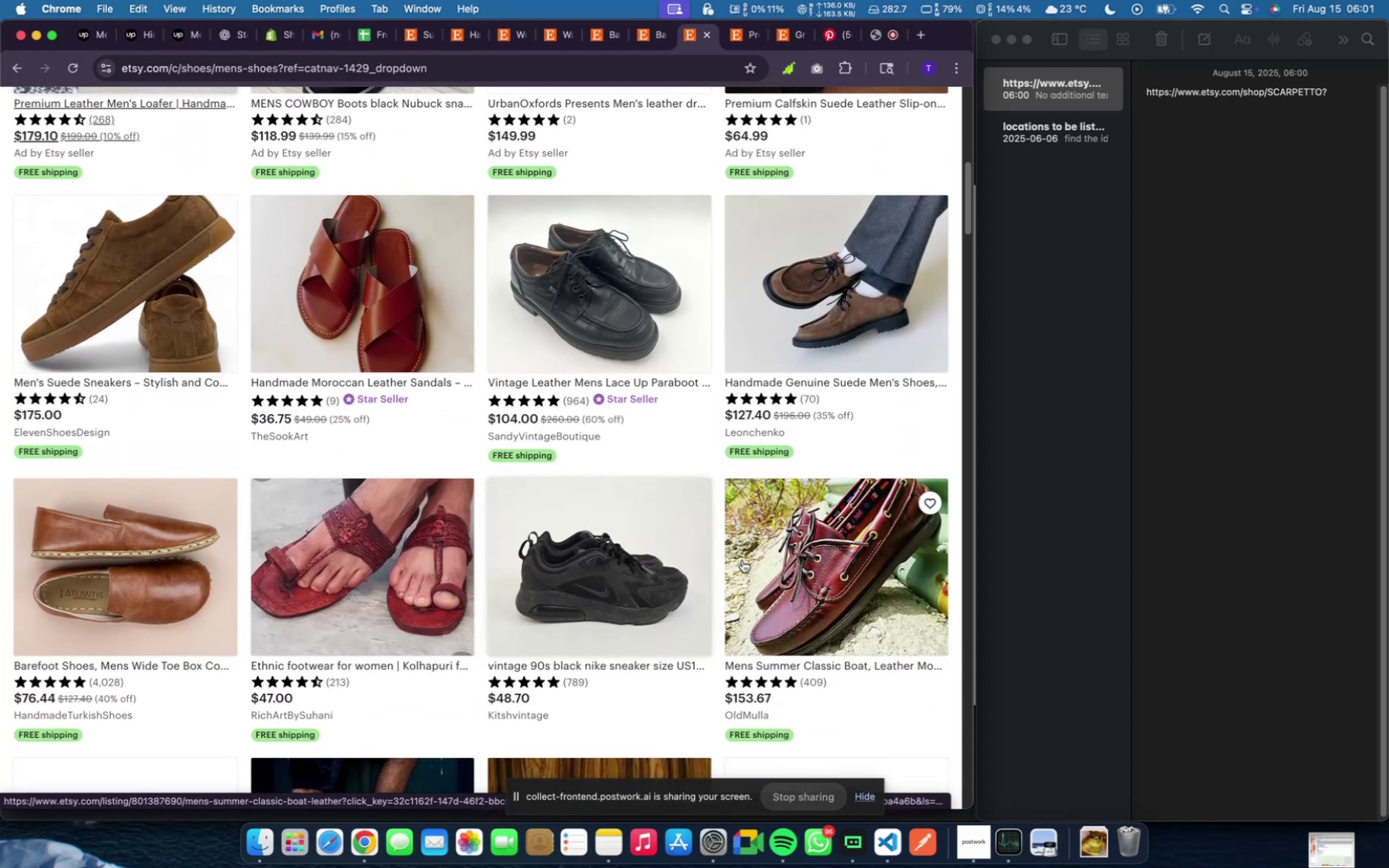 
left_click([815, 553])
 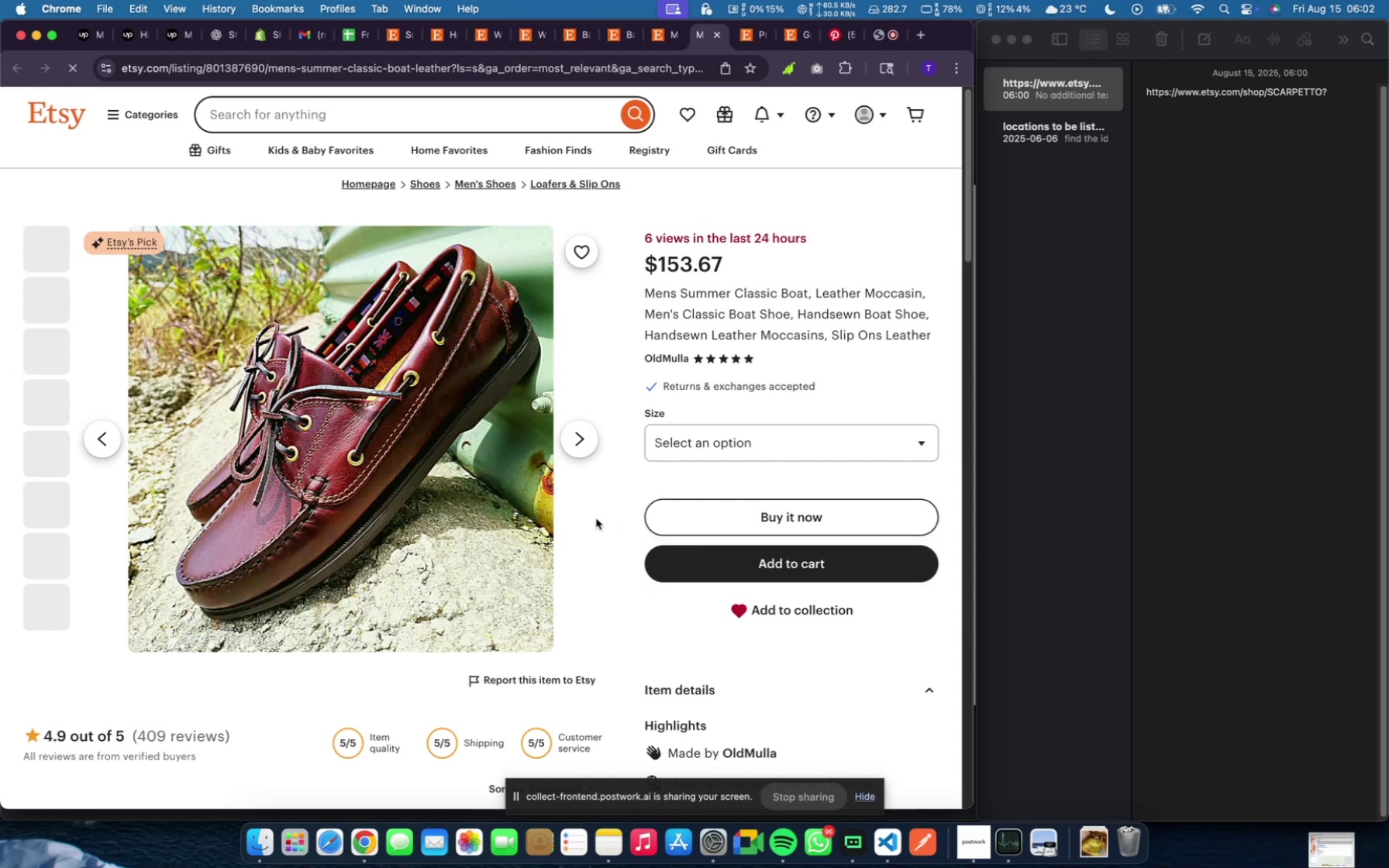 
scroll: coordinate [543, 453], scroll_direction: down, amount: 11.0
 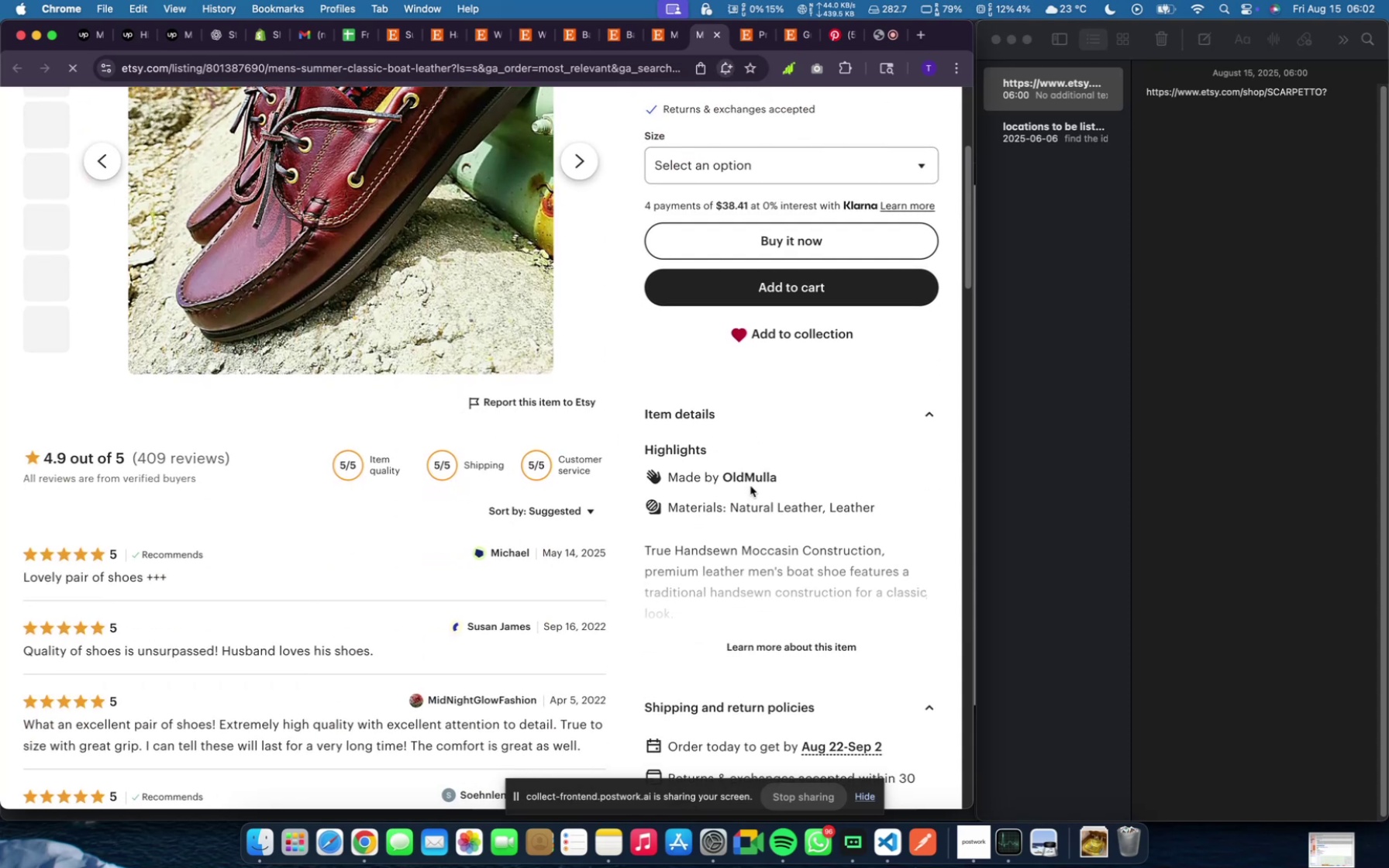 
left_click([749, 482])
 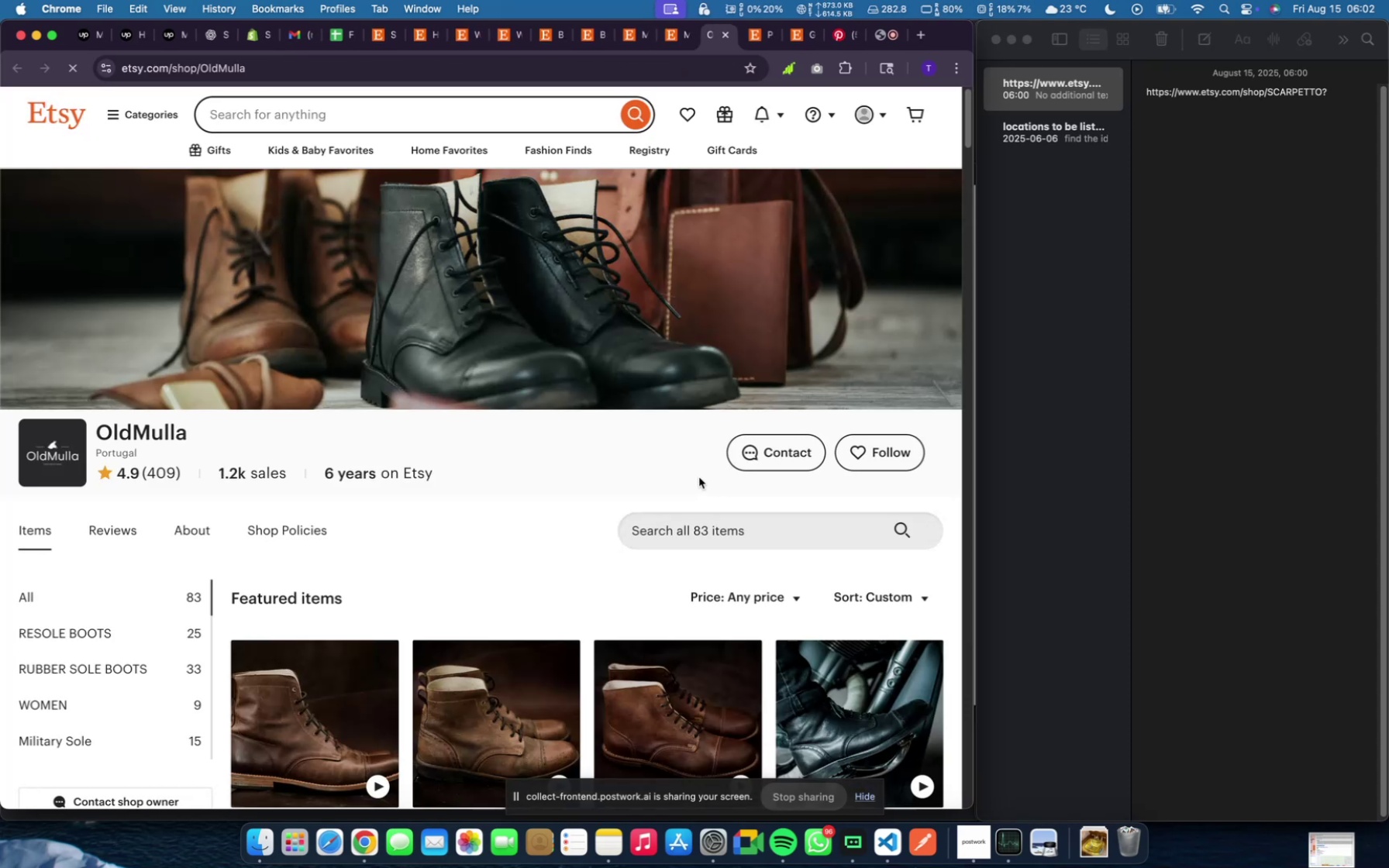 
wait(6.56)
 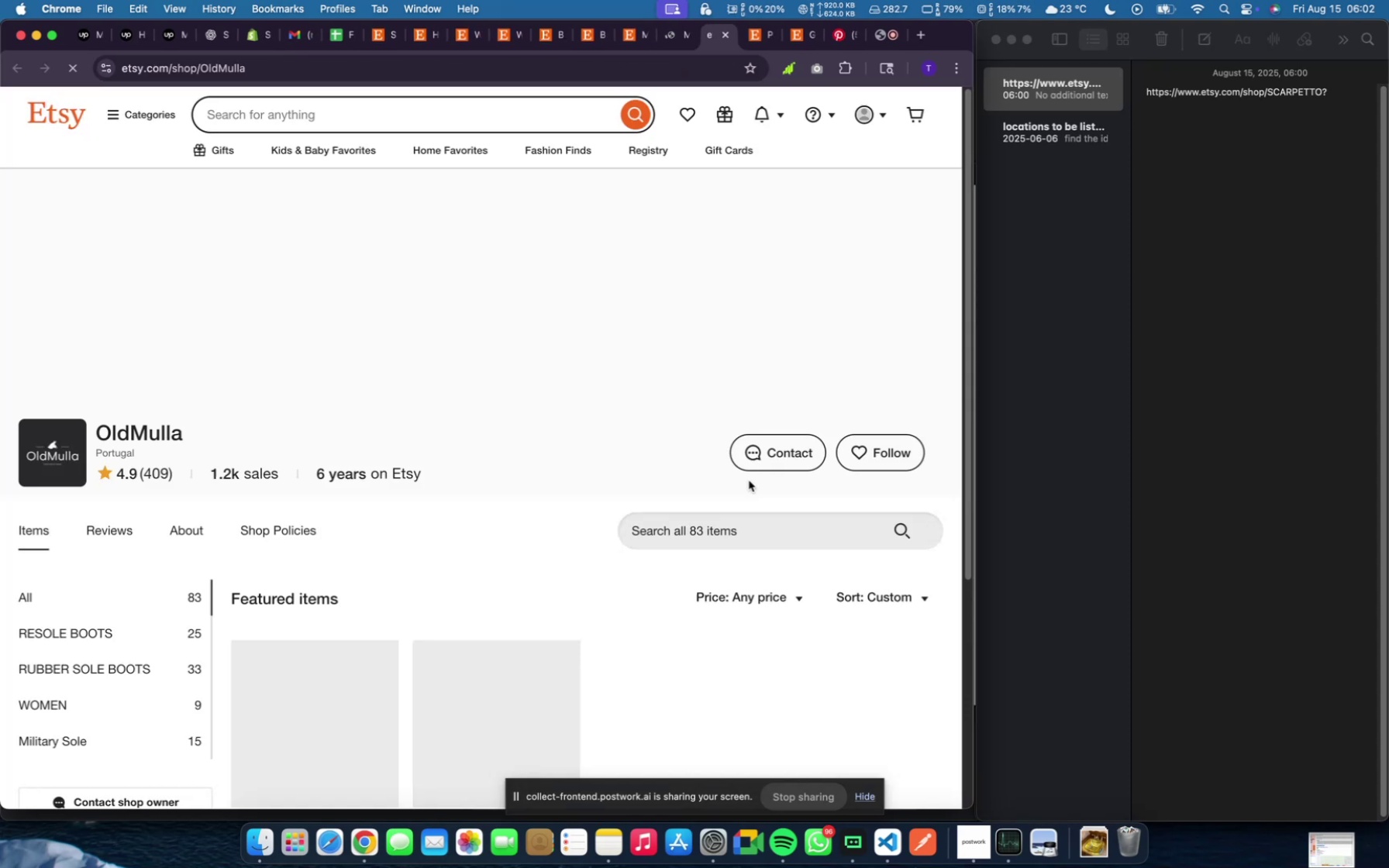 
scroll: coordinate [539, 447], scroll_direction: down, amount: 6.0
 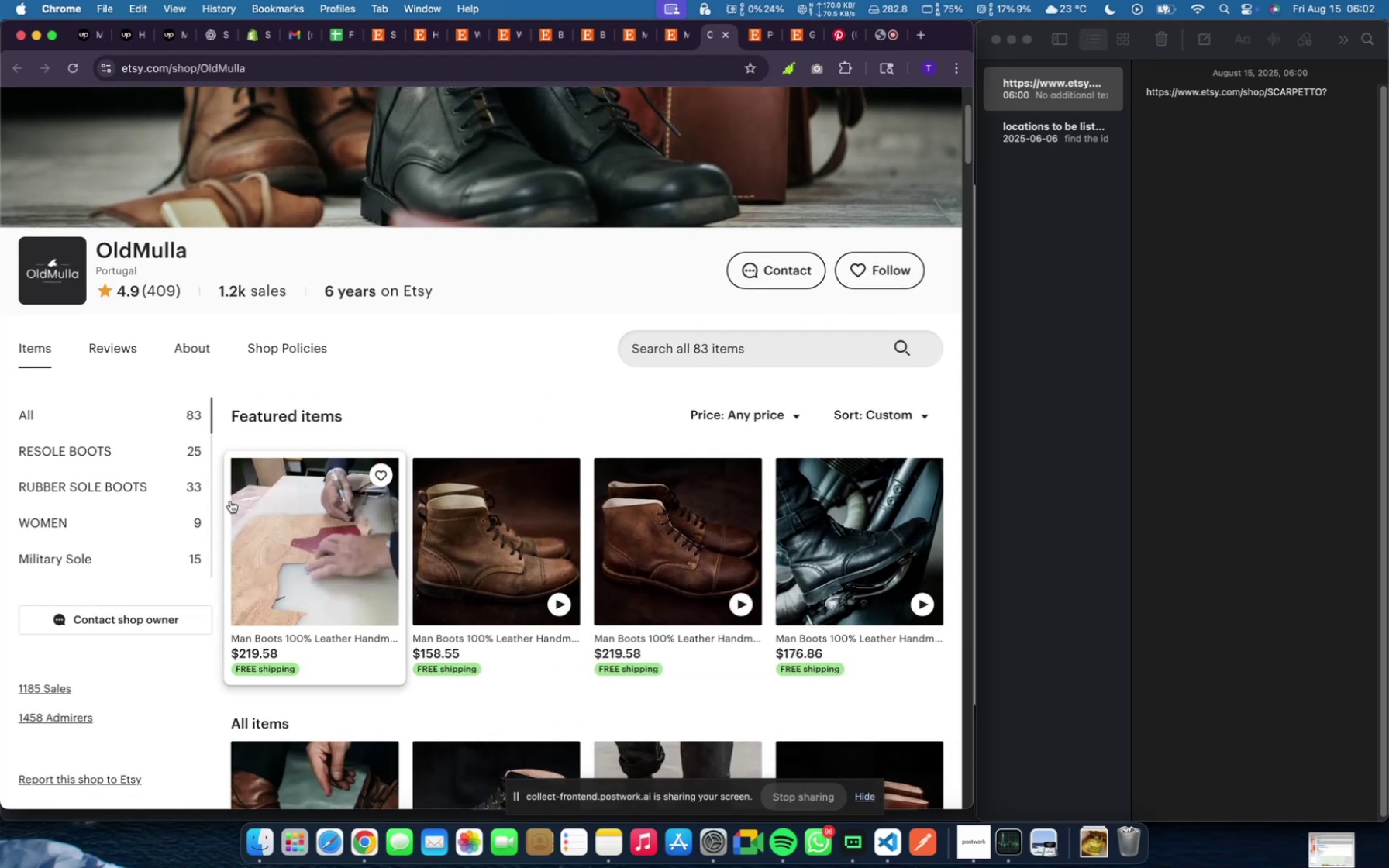 
scroll: coordinate [495, 446], scroll_direction: up, amount: 21.0
 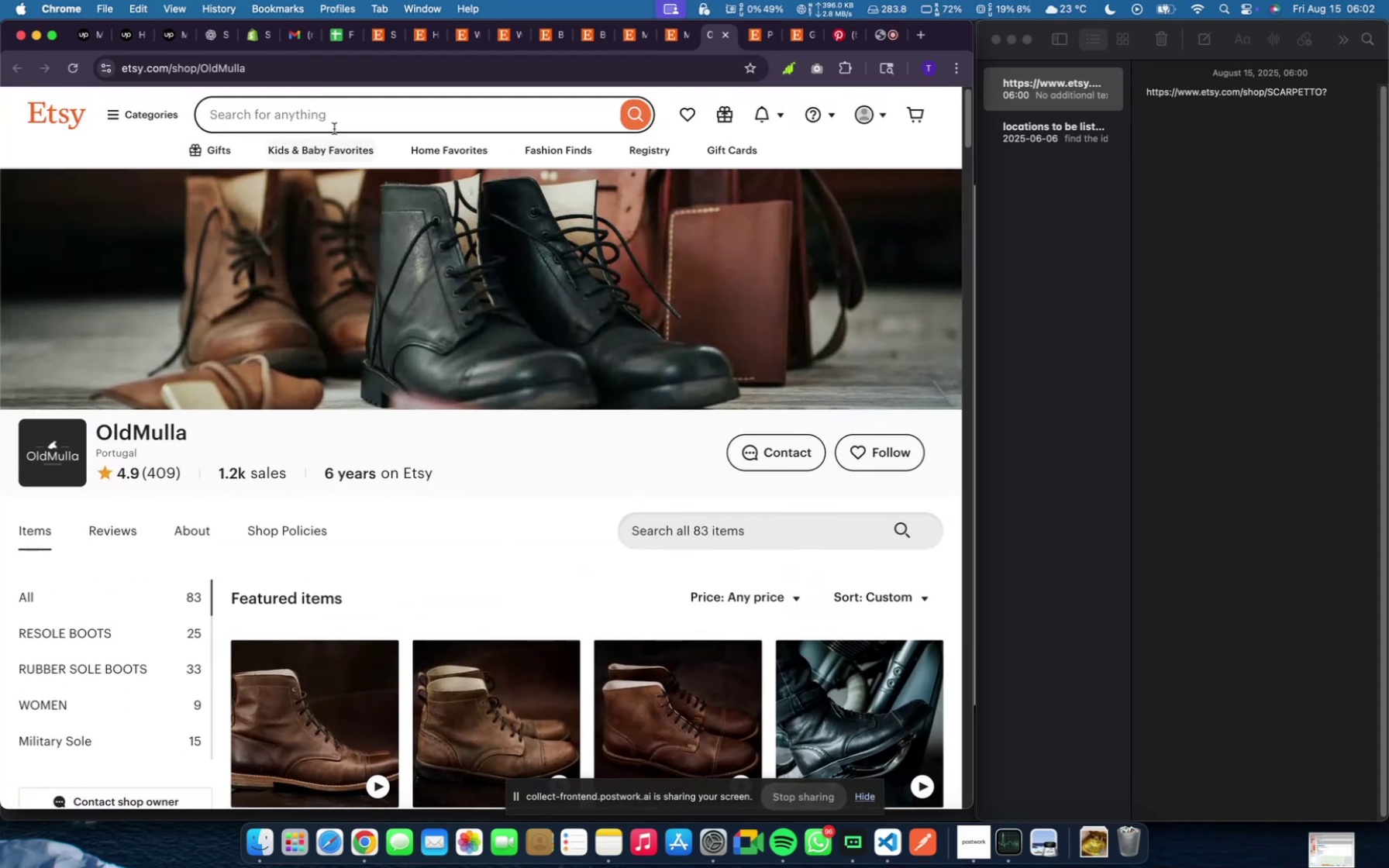 
left_click([329, 119])
 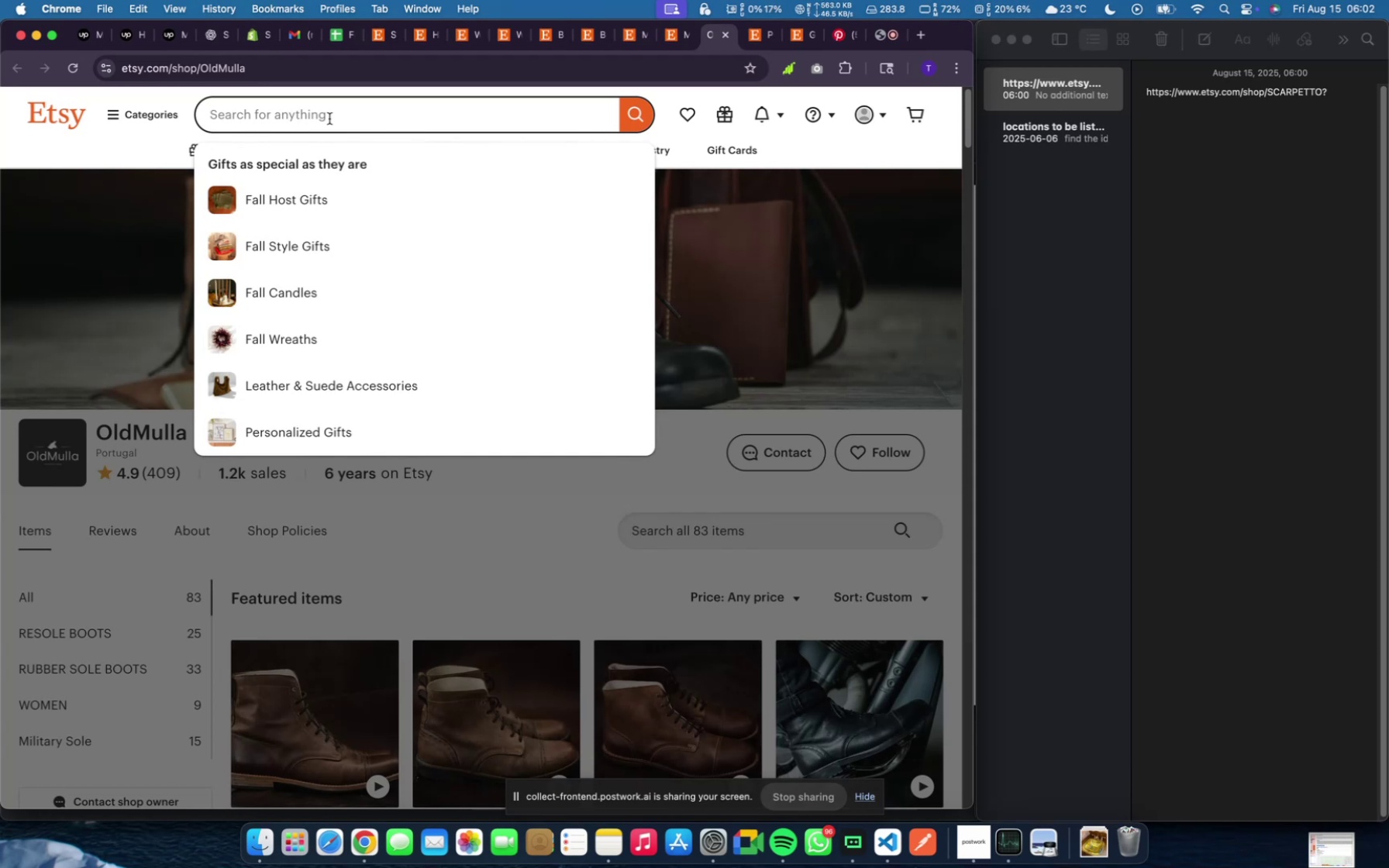 
type(skincare)
 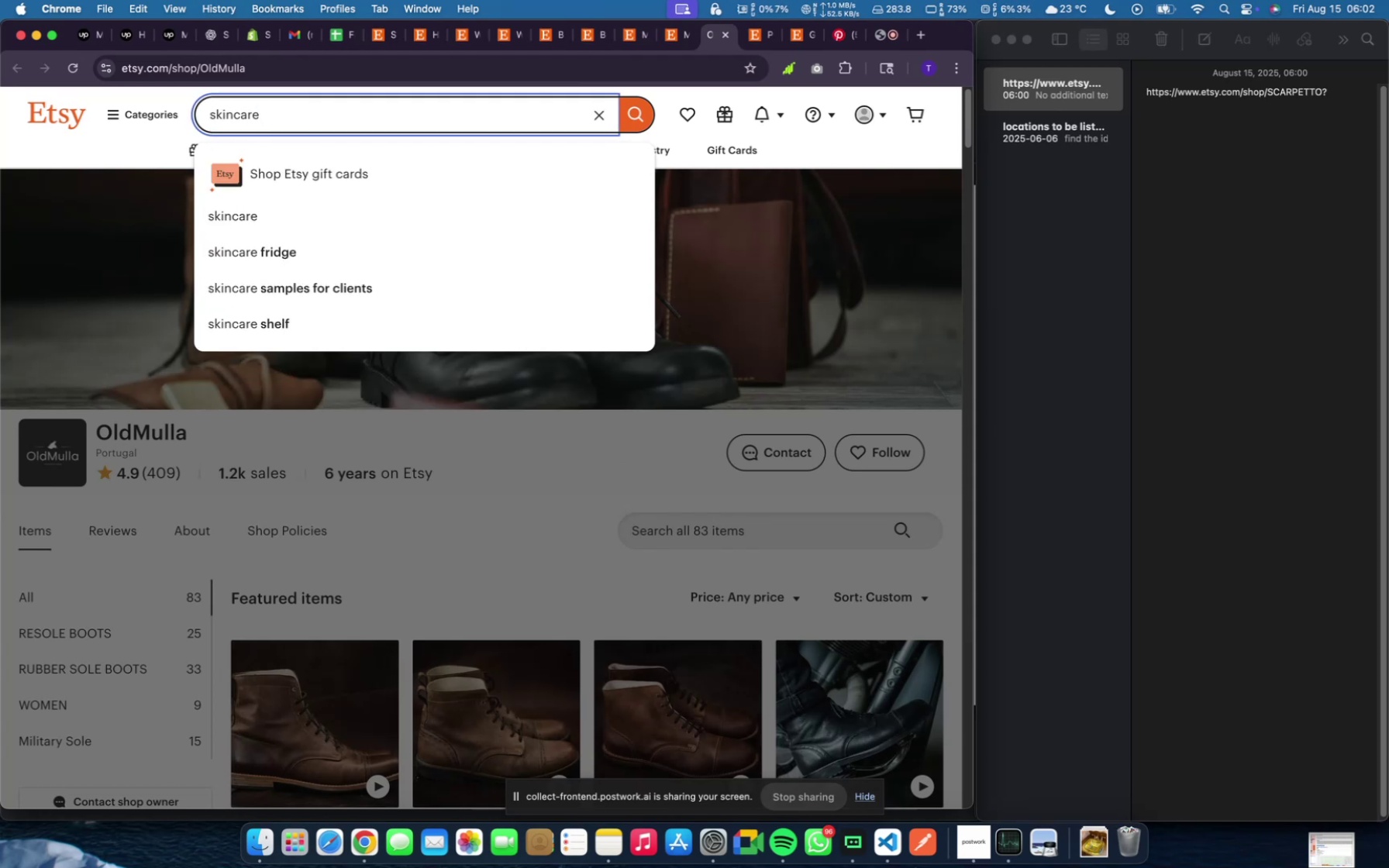 
key(Enter)
 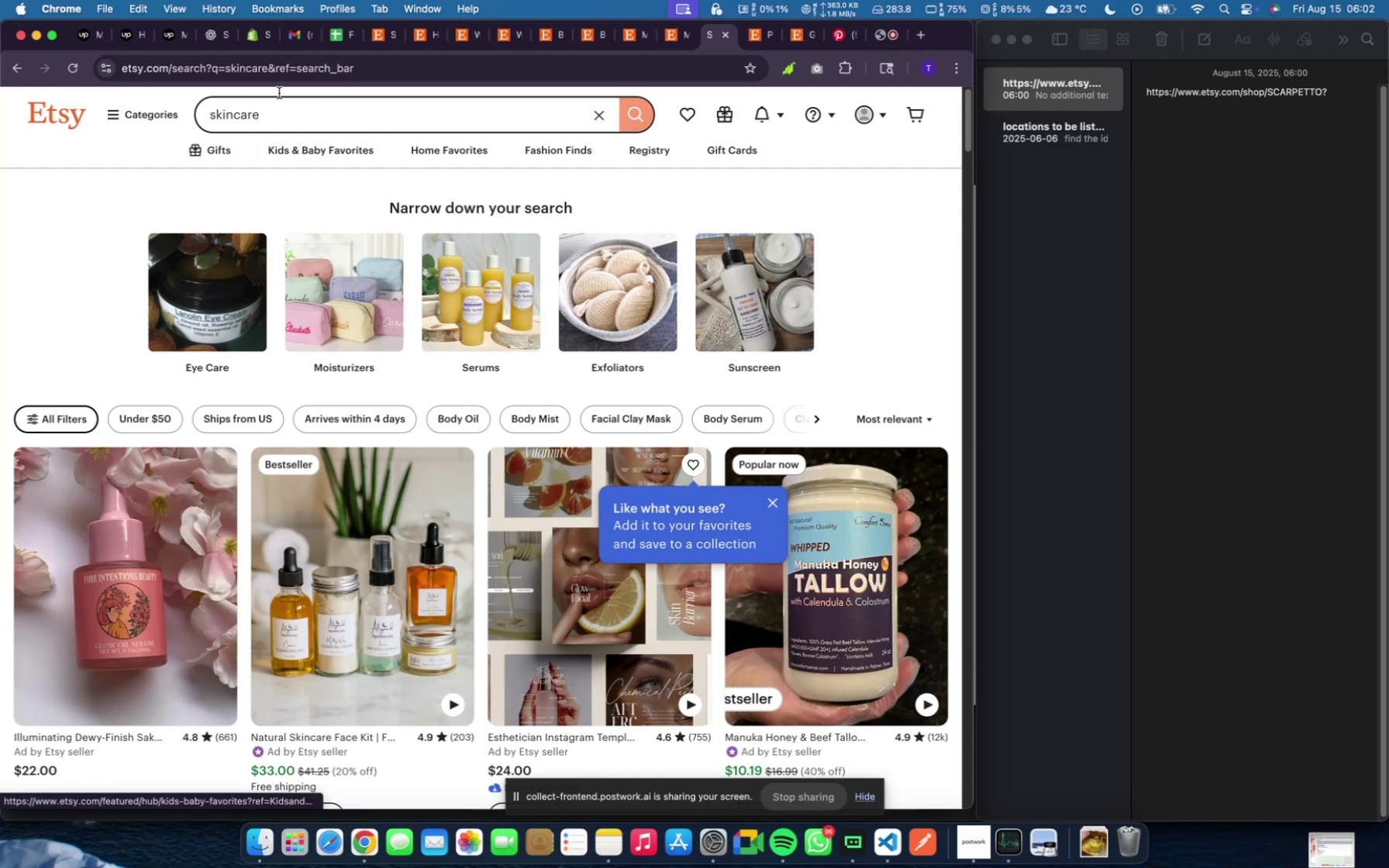 
wait(14.62)
 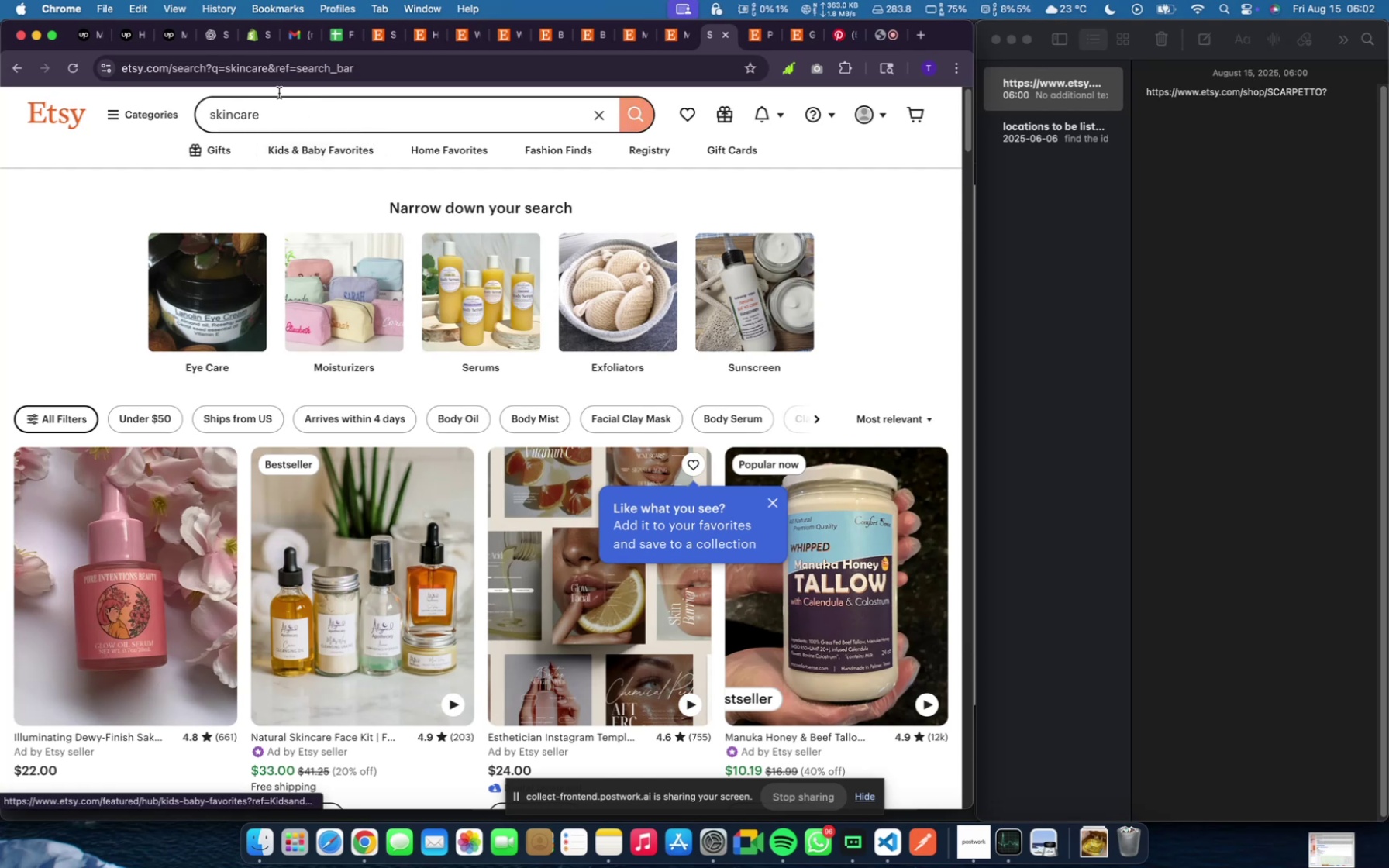 
scroll: coordinate [583, 573], scroll_direction: down, amount: 20.0
 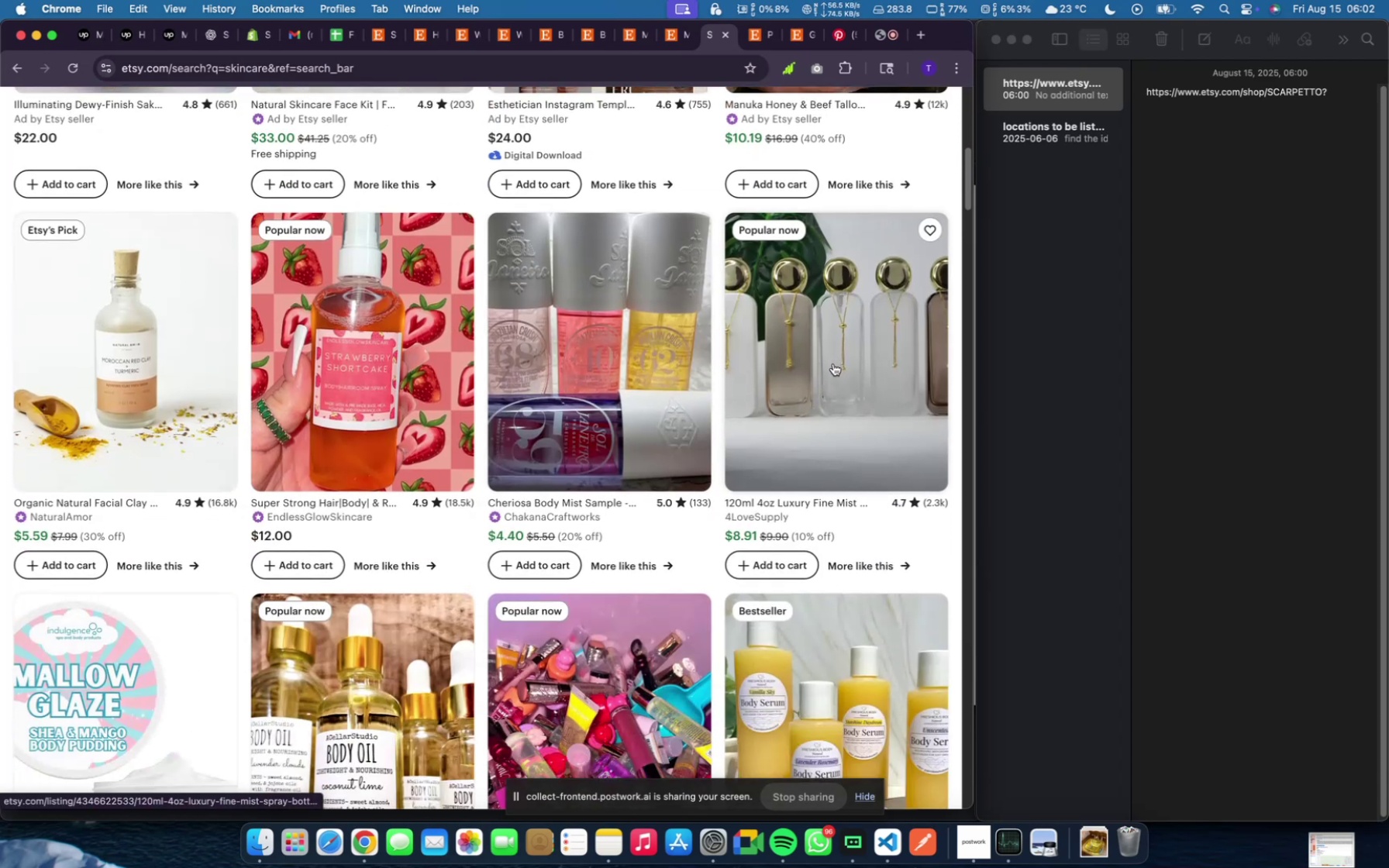 
left_click([833, 363])
 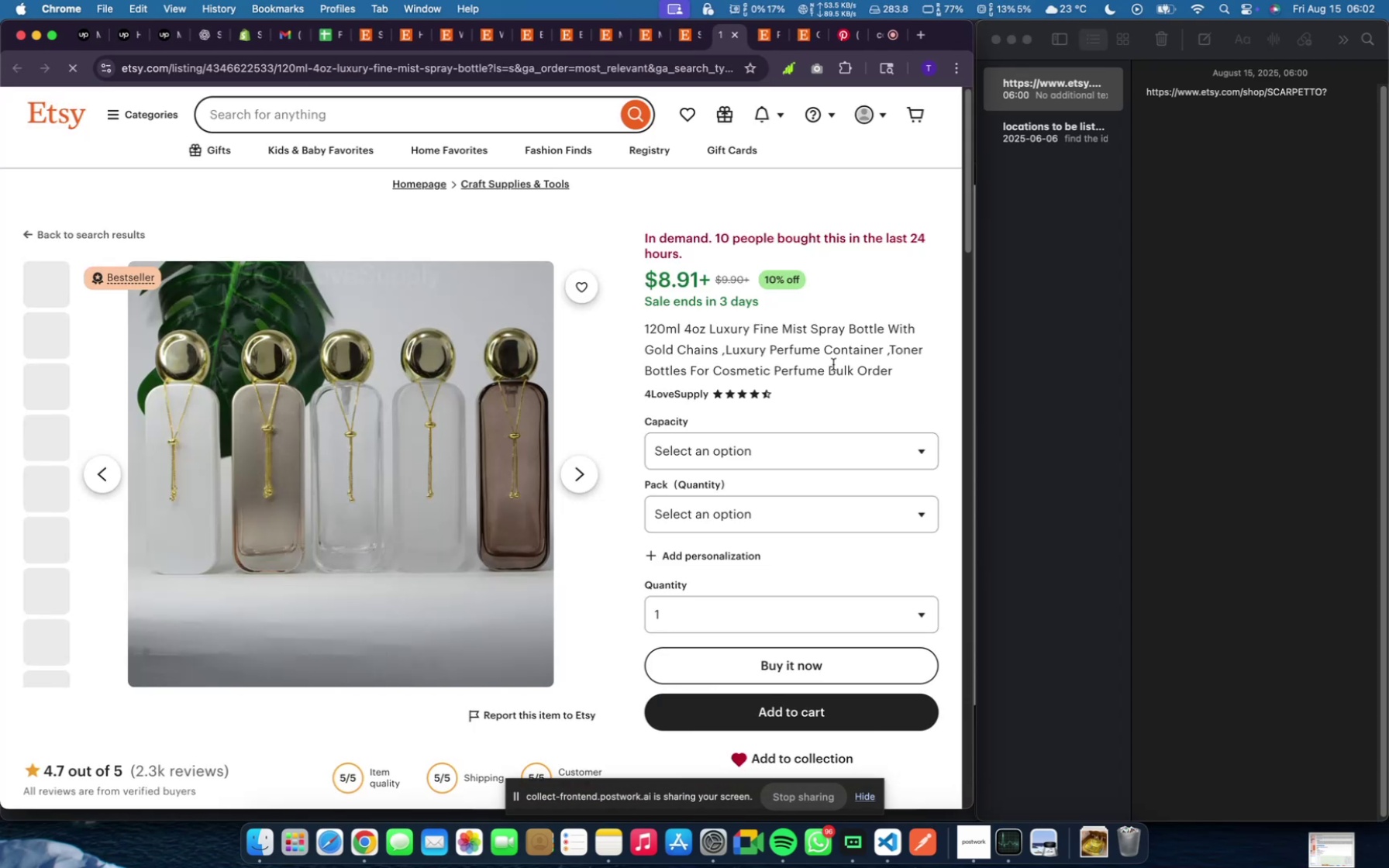 
wait(8.32)
 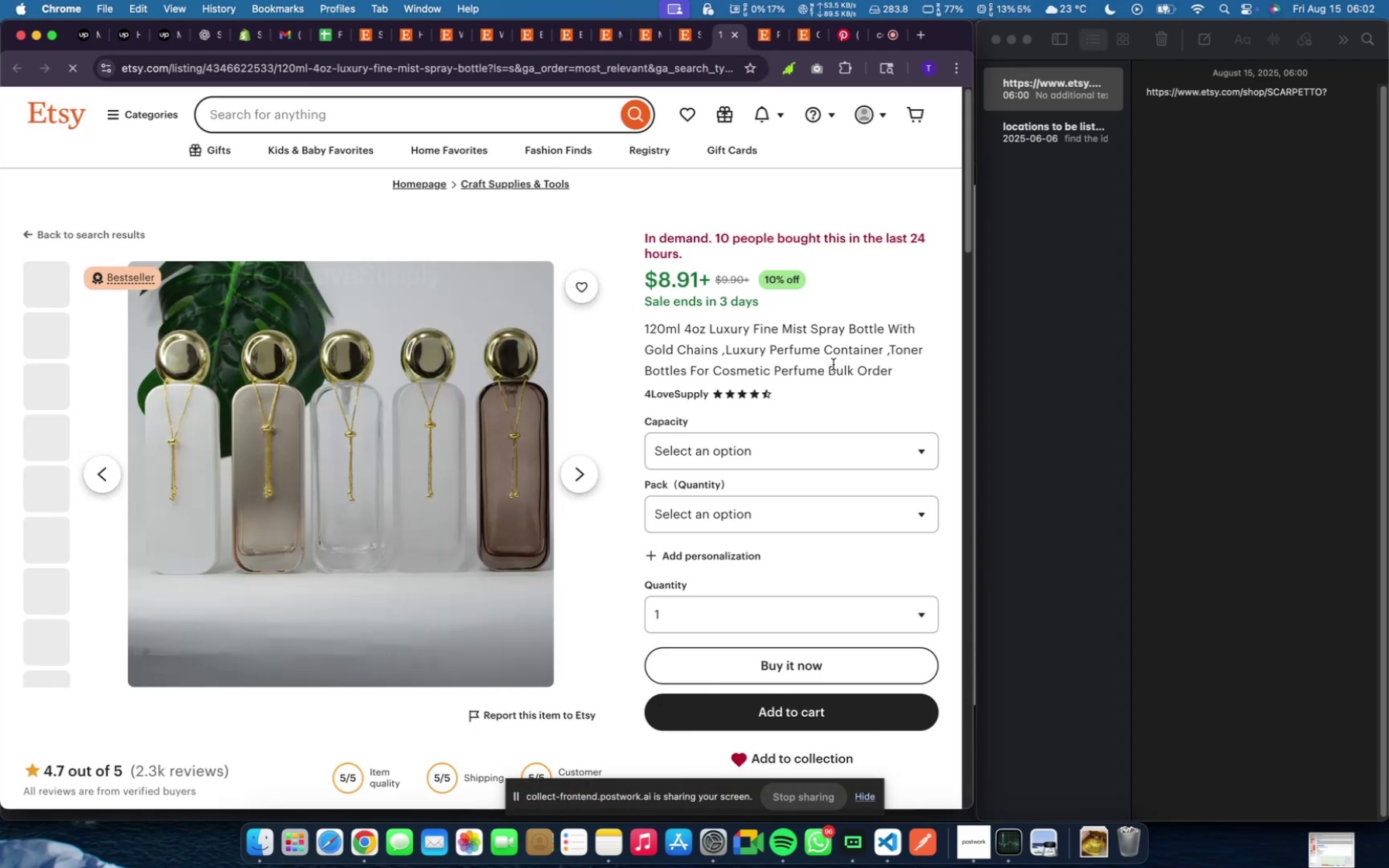 
scroll: coordinate [888, 731], scroll_direction: down, amount: 7.0
 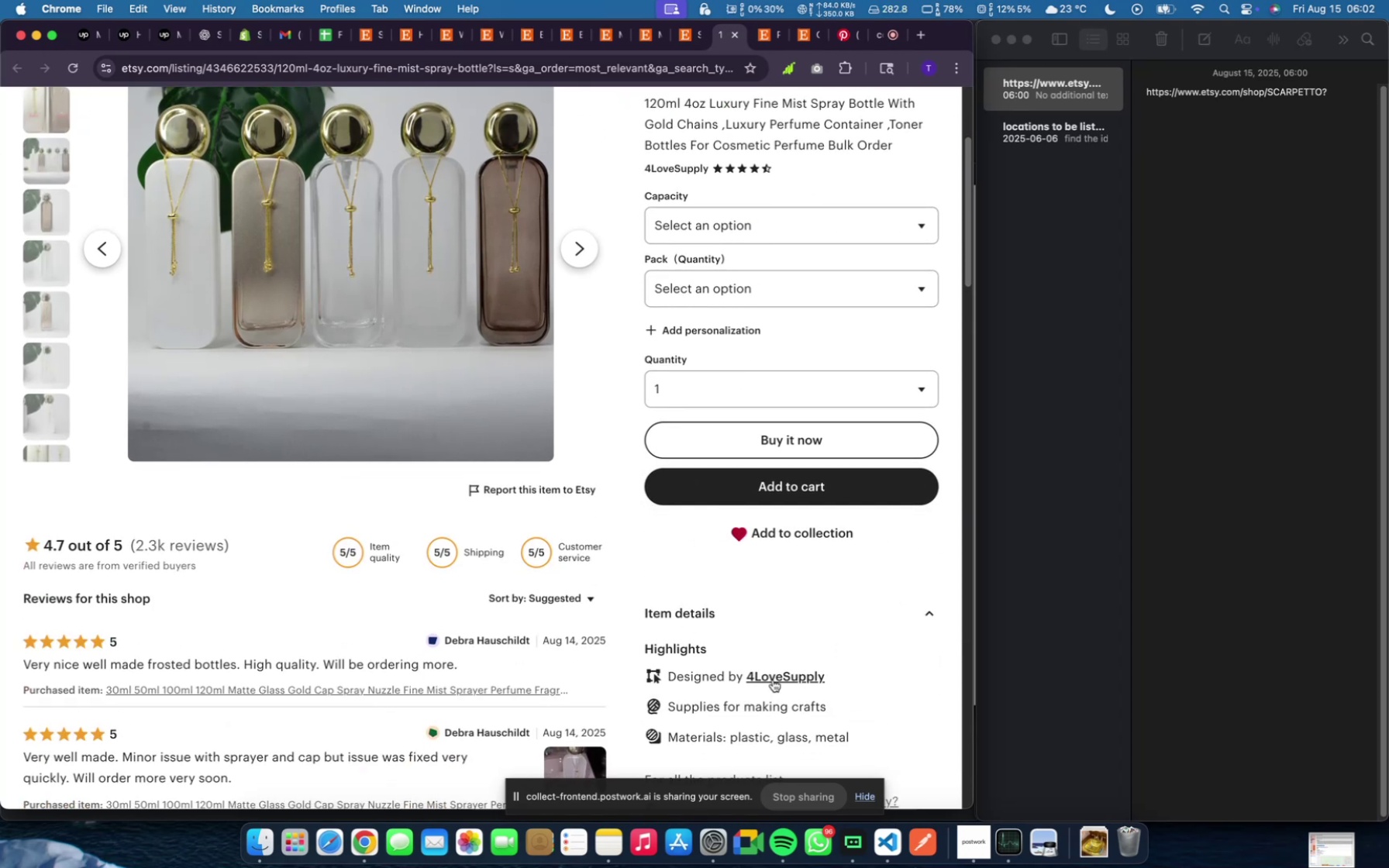 
left_click([774, 673])
 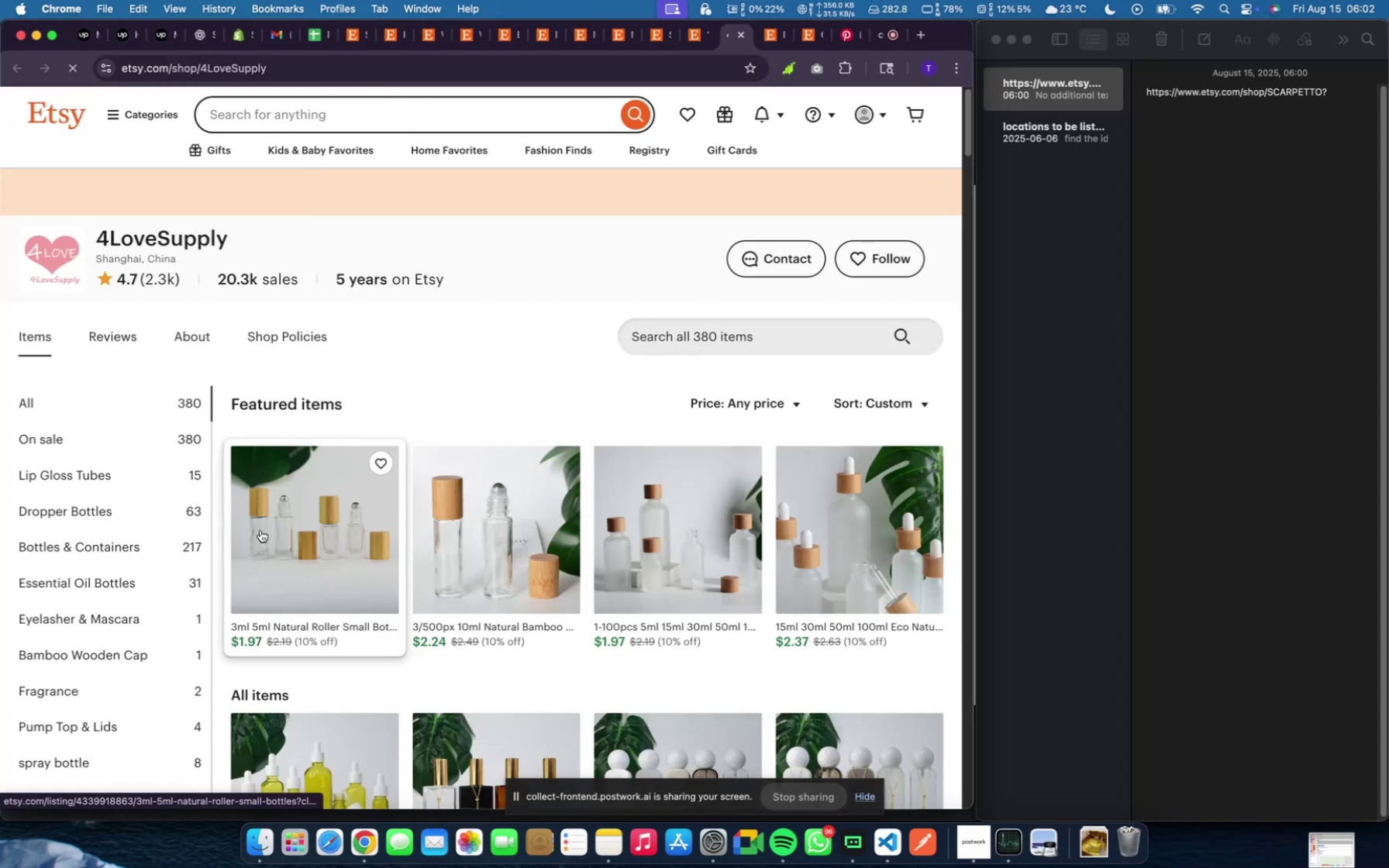 
scroll: coordinate [475, 463], scroll_direction: down, amount: 23.0
 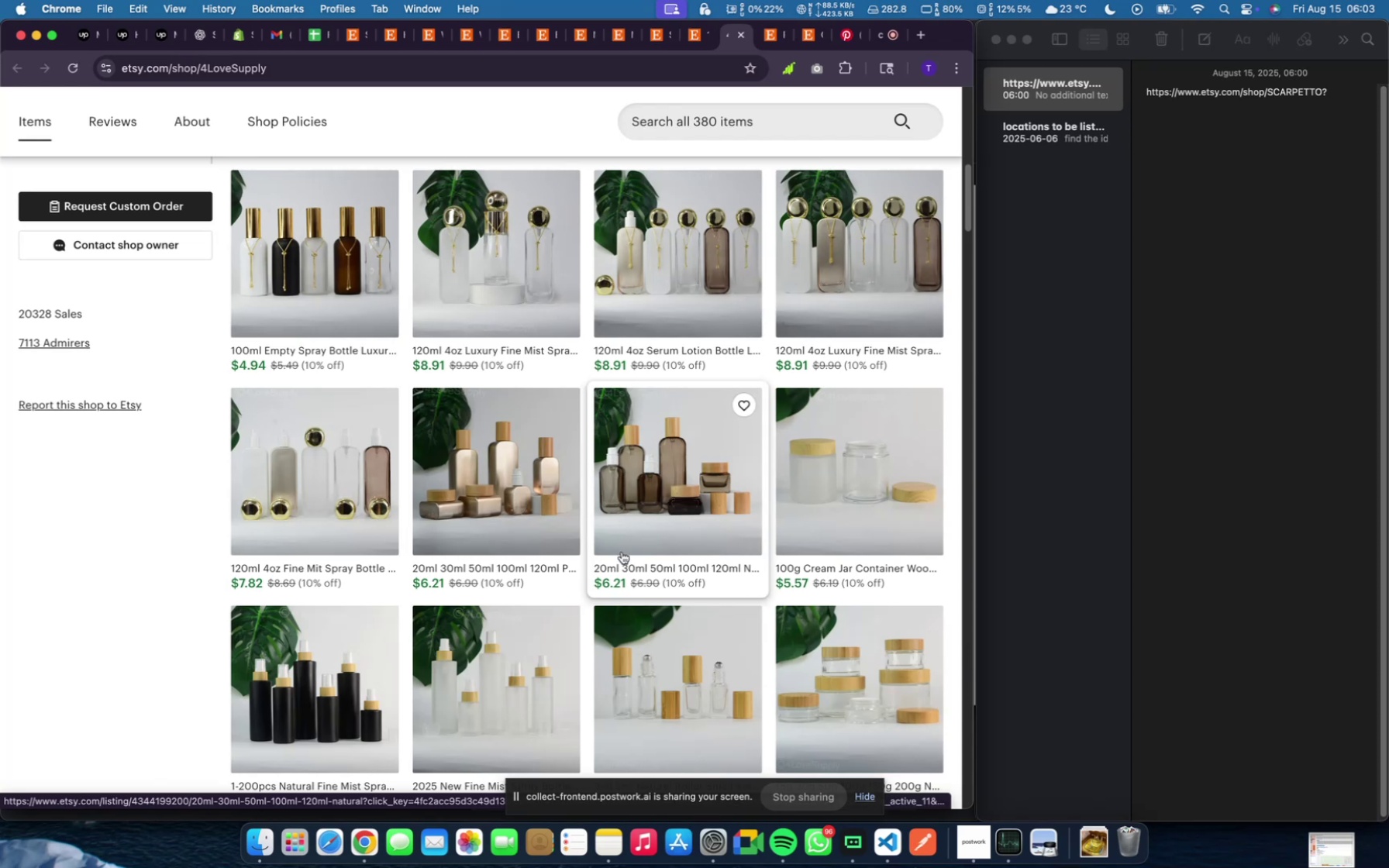 
scroll: coordinate [105, 293], scroll_direction: up, amount: 17.0
 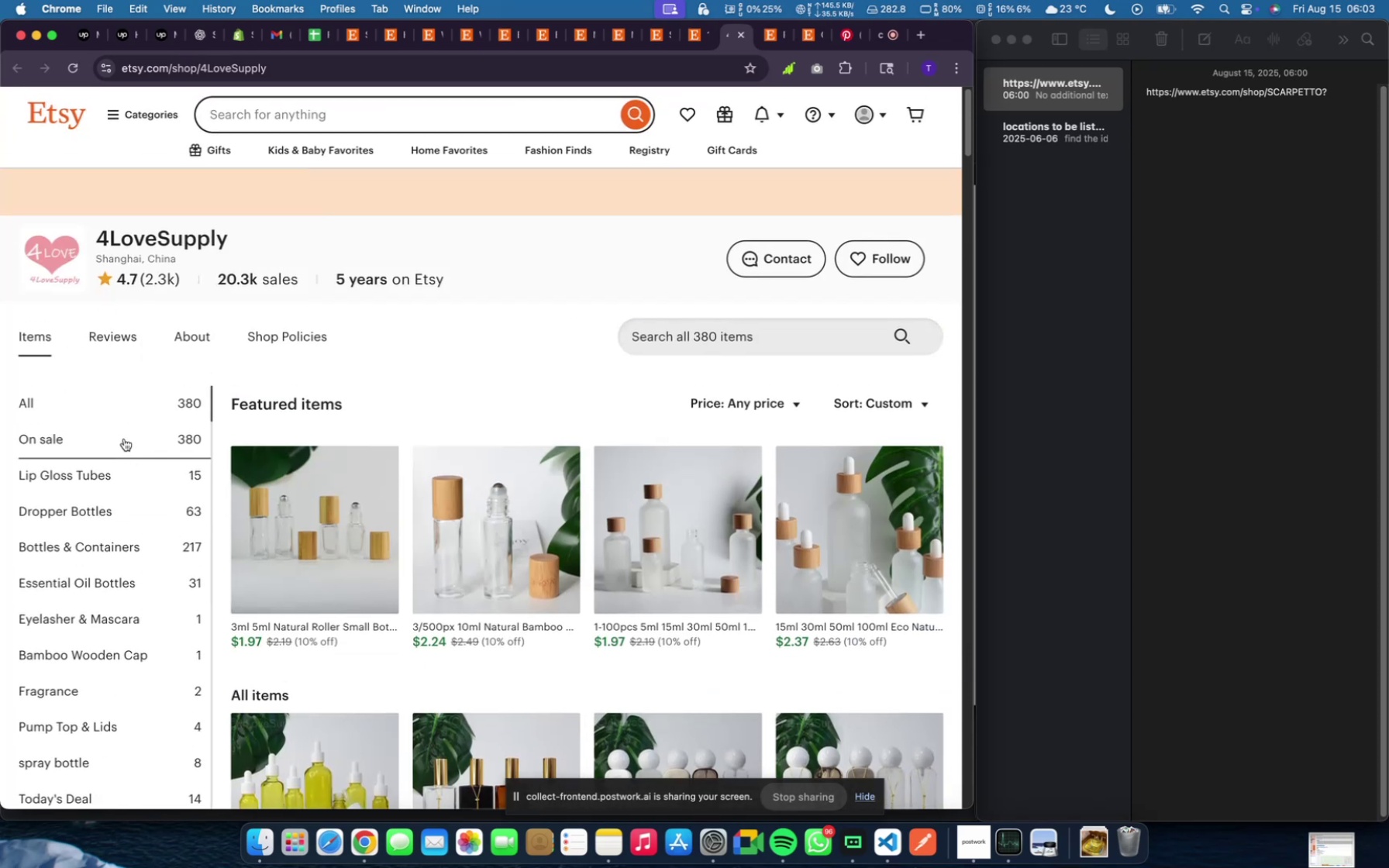 
left_click([124, 436])
 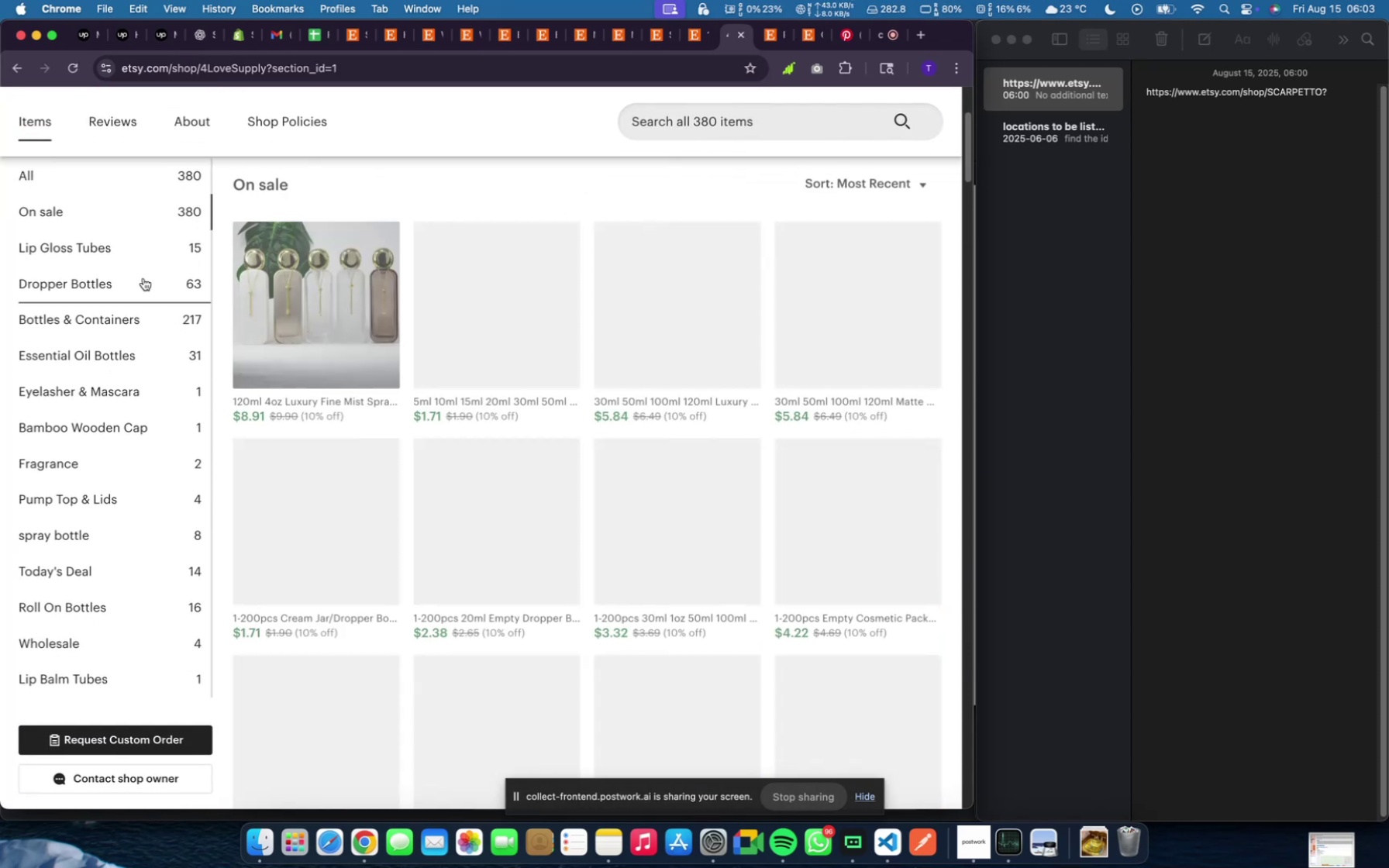 
left_click([142, 277])
 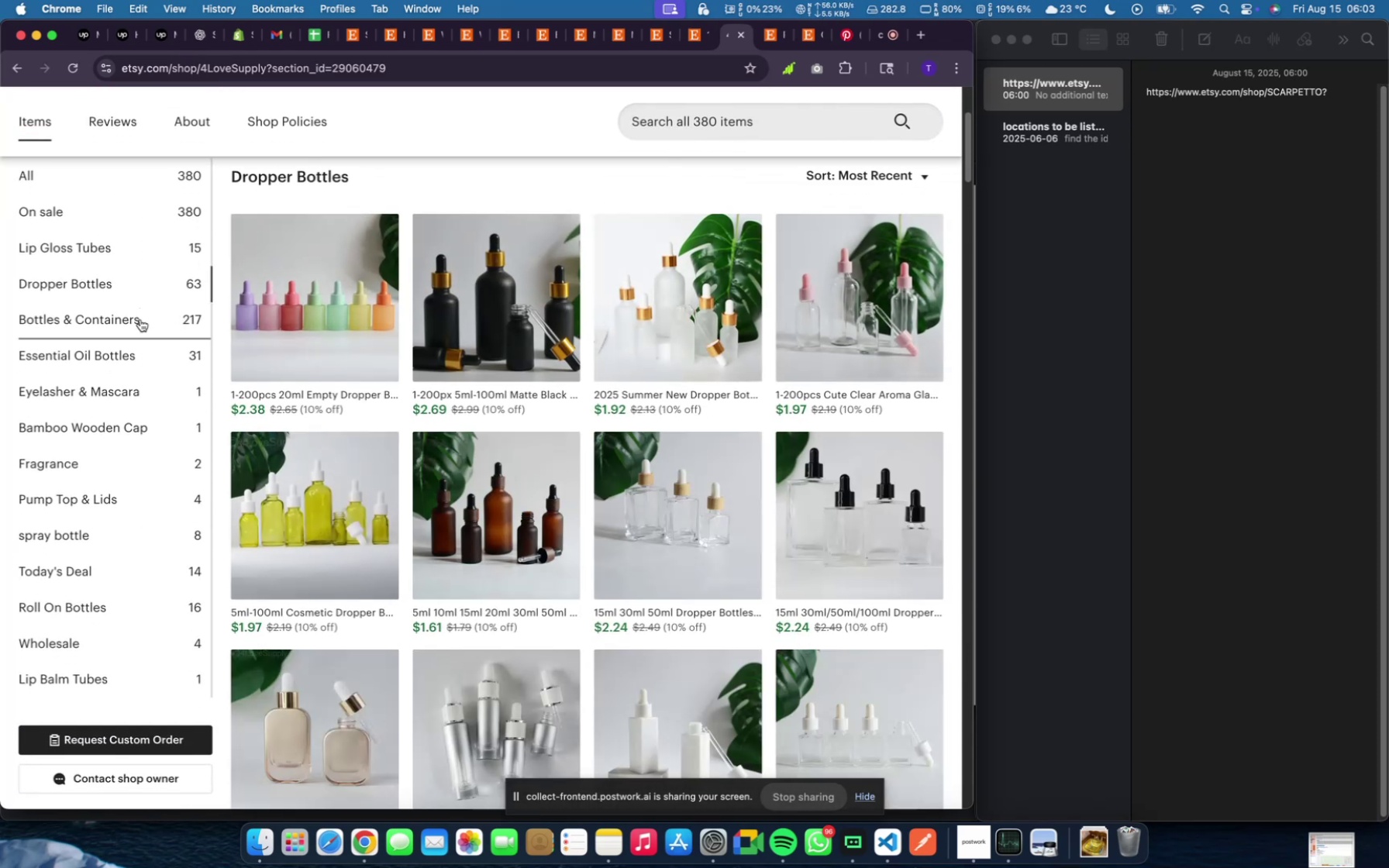 
left_click([135, 363])
 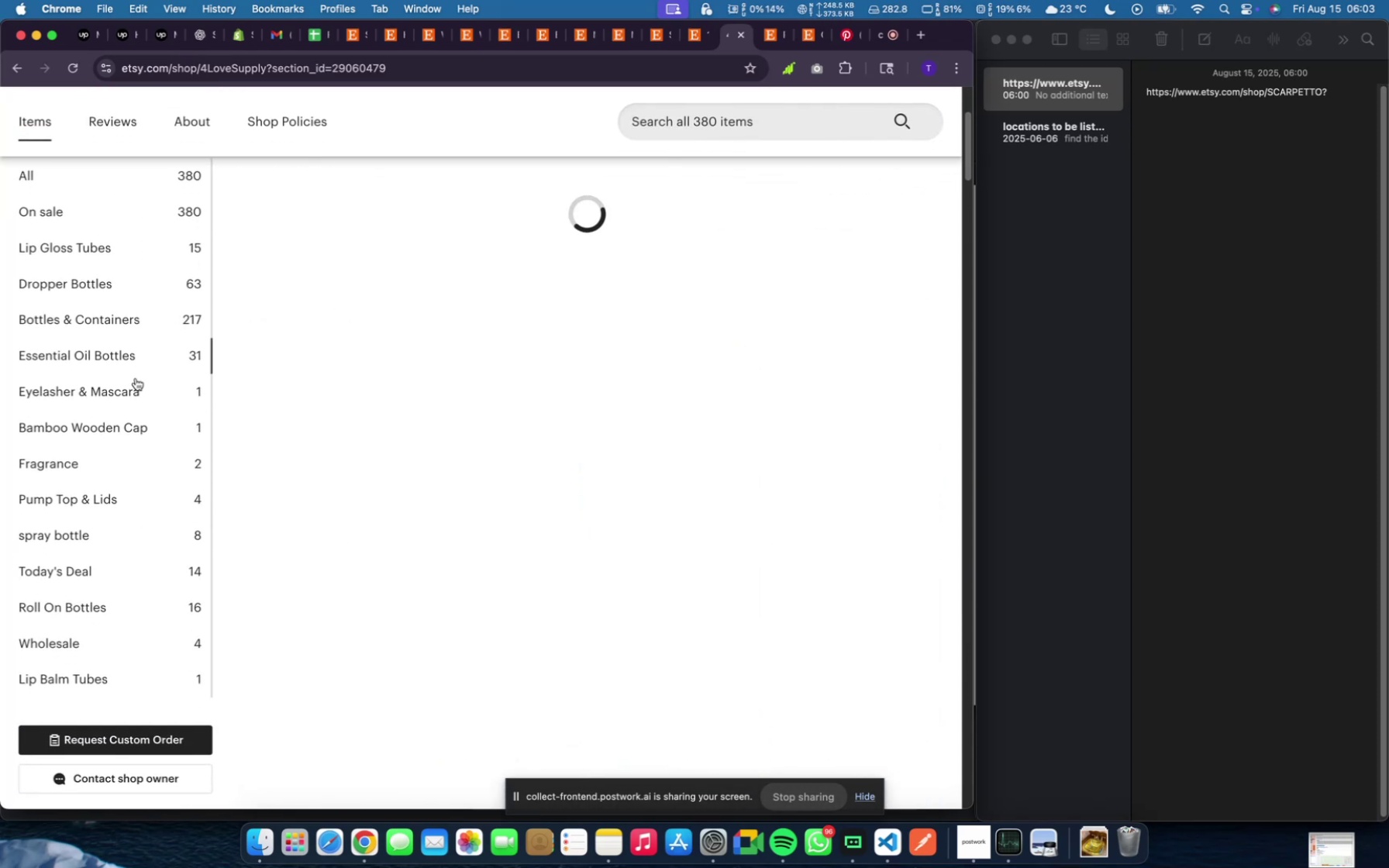 
mouse_move([133, 412])
 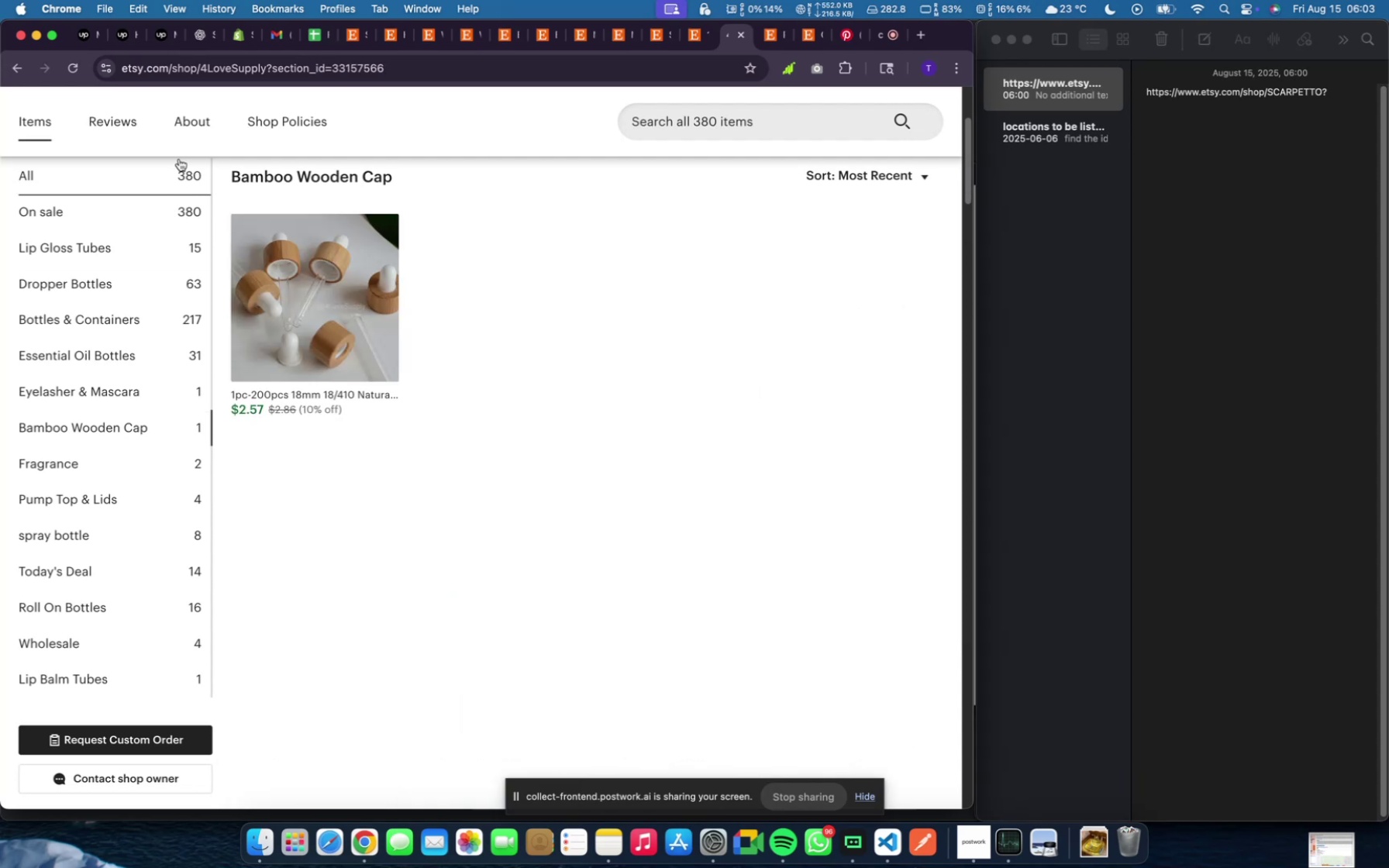 
scroll: coordinate [160, 367], scroll_direction: up, amount: 33.0
 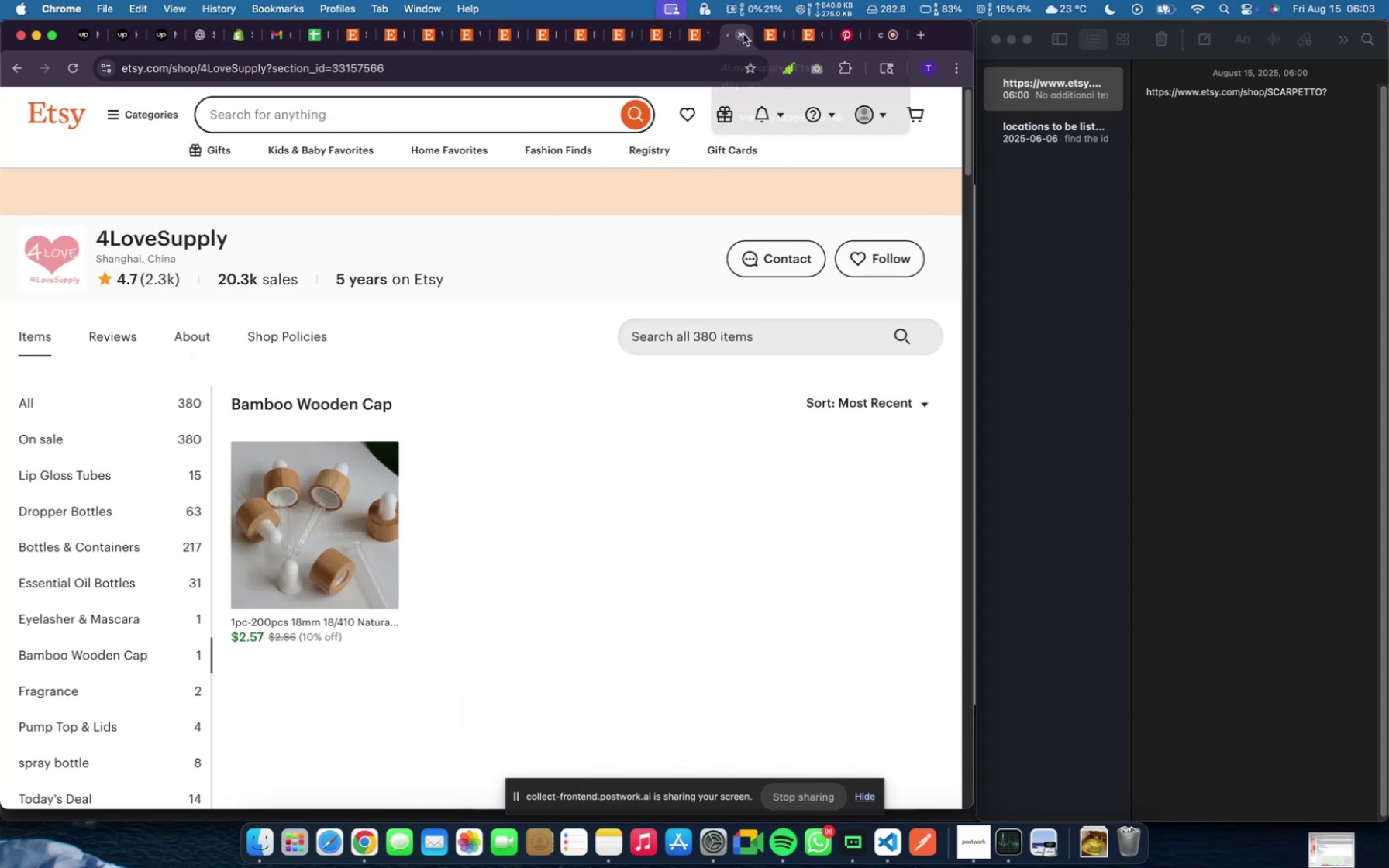 
left_click([743, 34])
 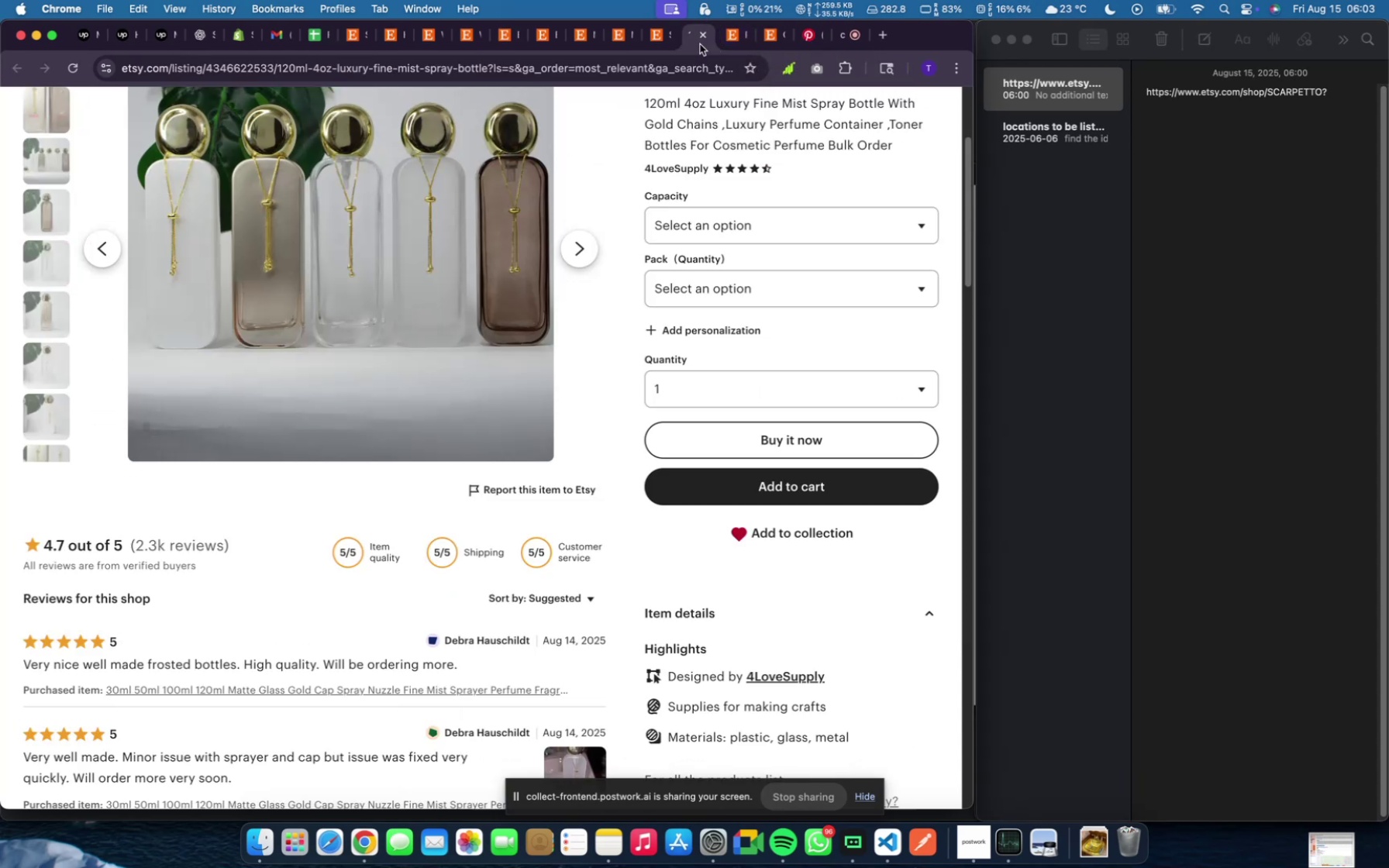 
scroll: coordinate [501, 268], scroll_direction: down, amount: 52.0
 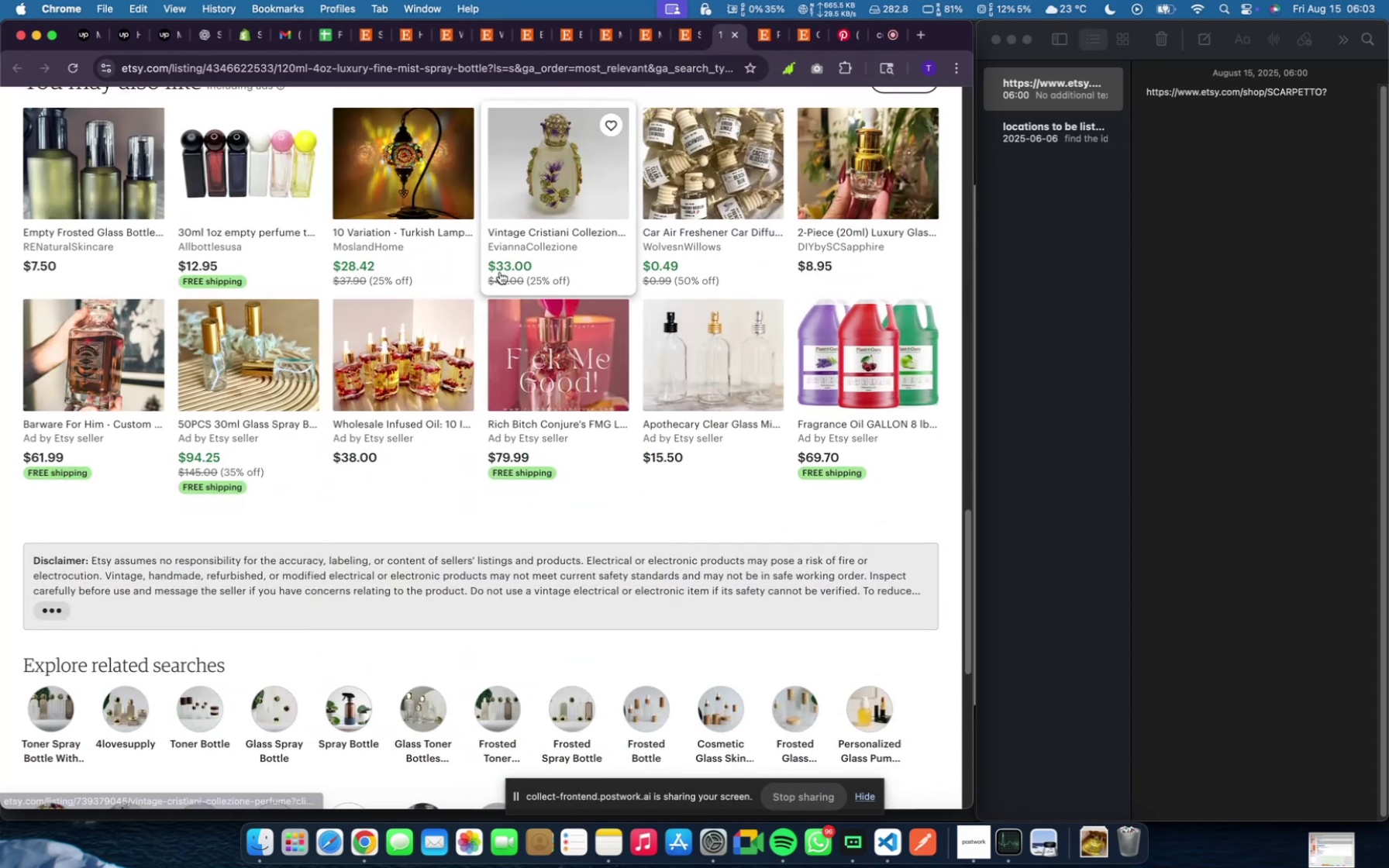 
scroll: coordinate [500, 277], scroll_direction: up, amount: 6.0
 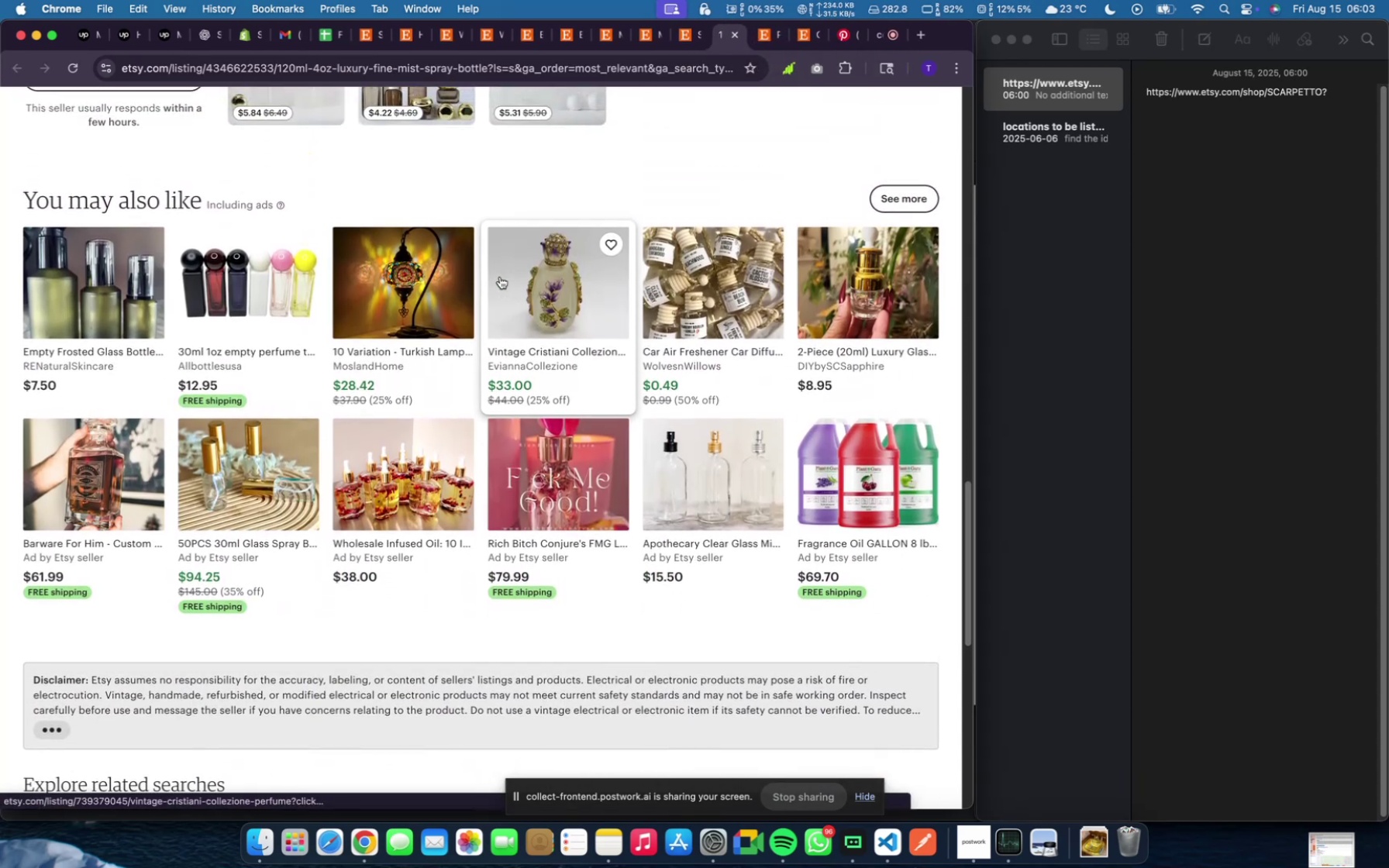 
scroll: coordinate [500, 277], scroll_direction: down, amount: 2.0
 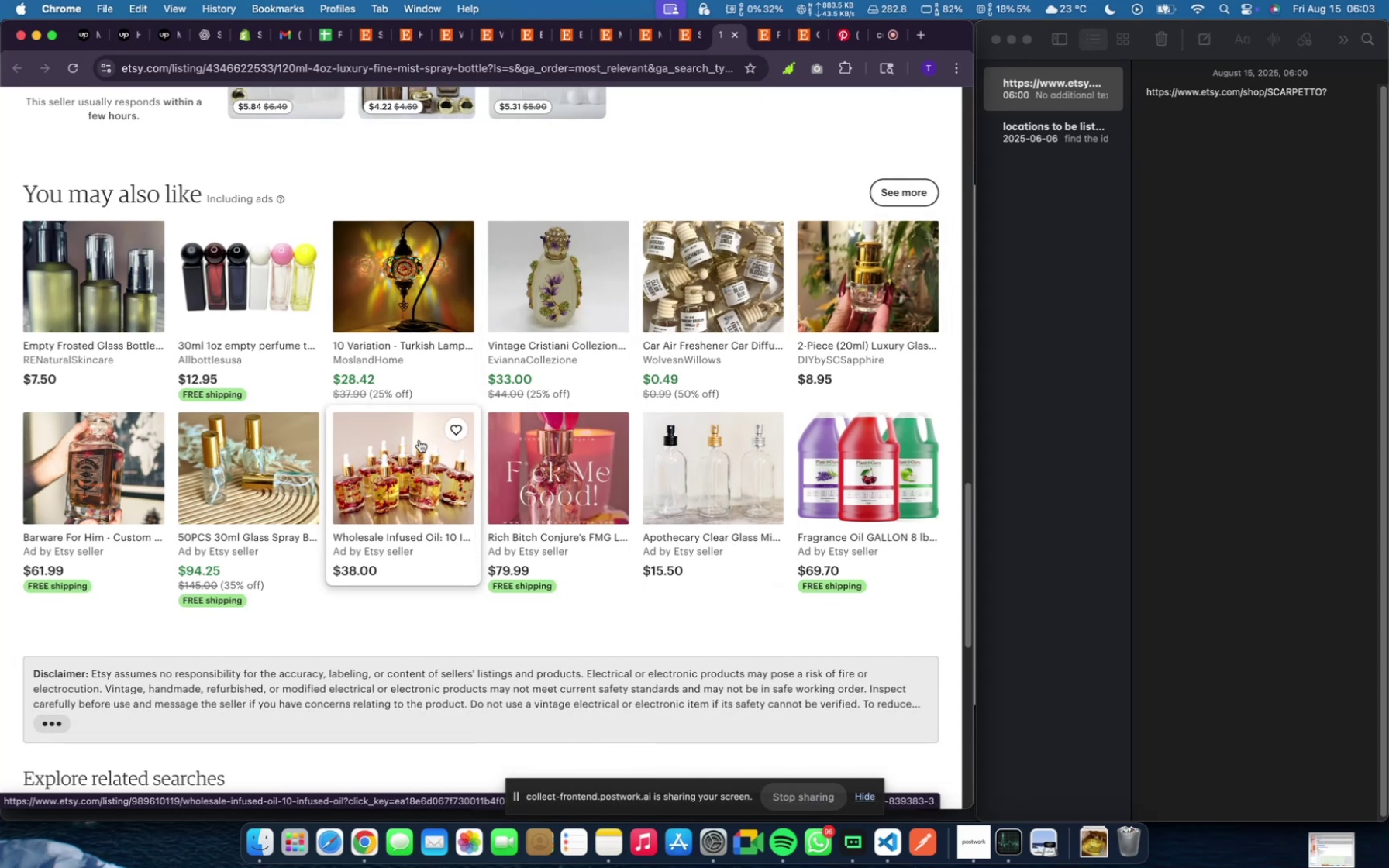 
left_click([419, 440])
 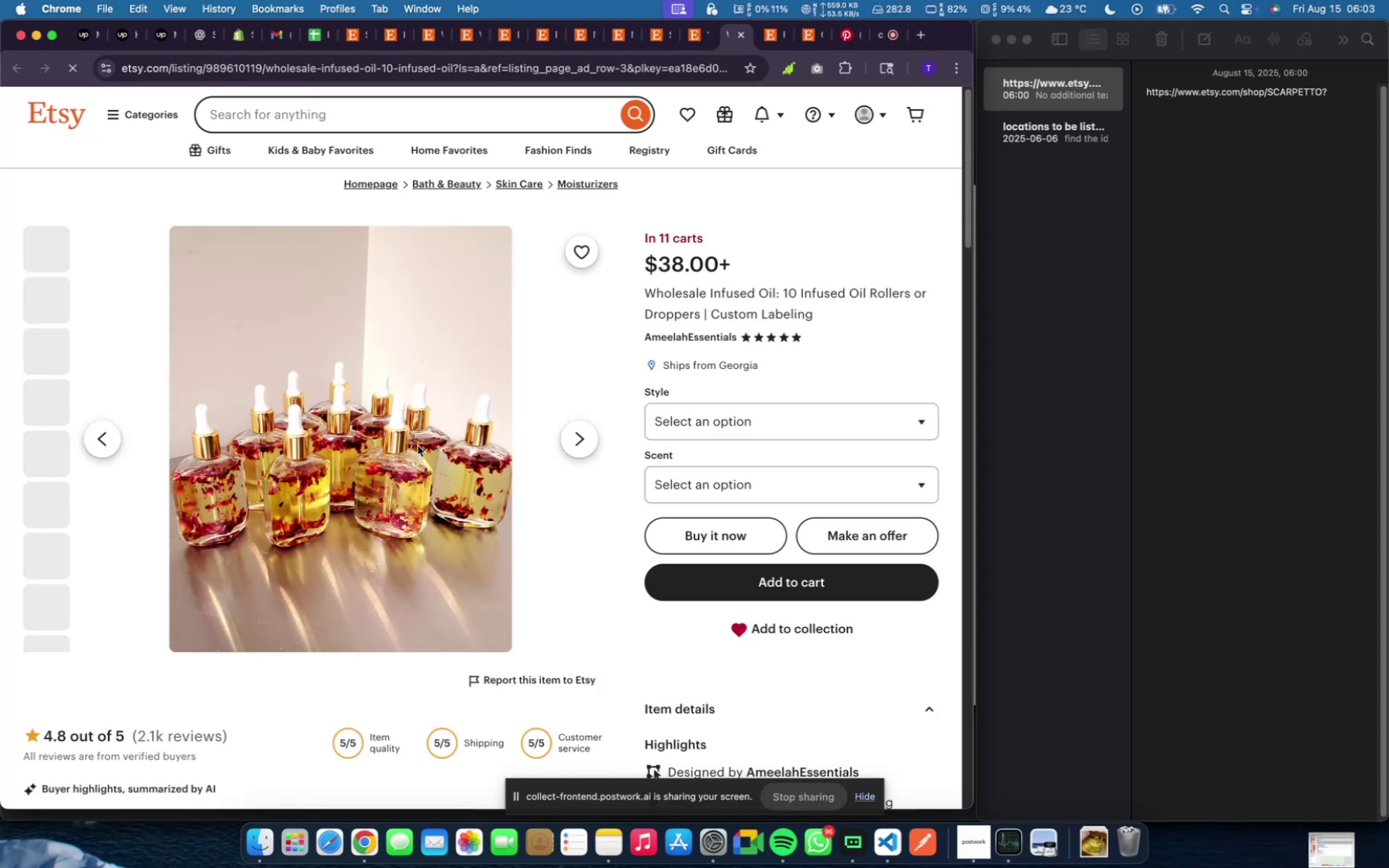 
scroll: coordinate [553, 470], scroll_direction: down, amount: 22.0
 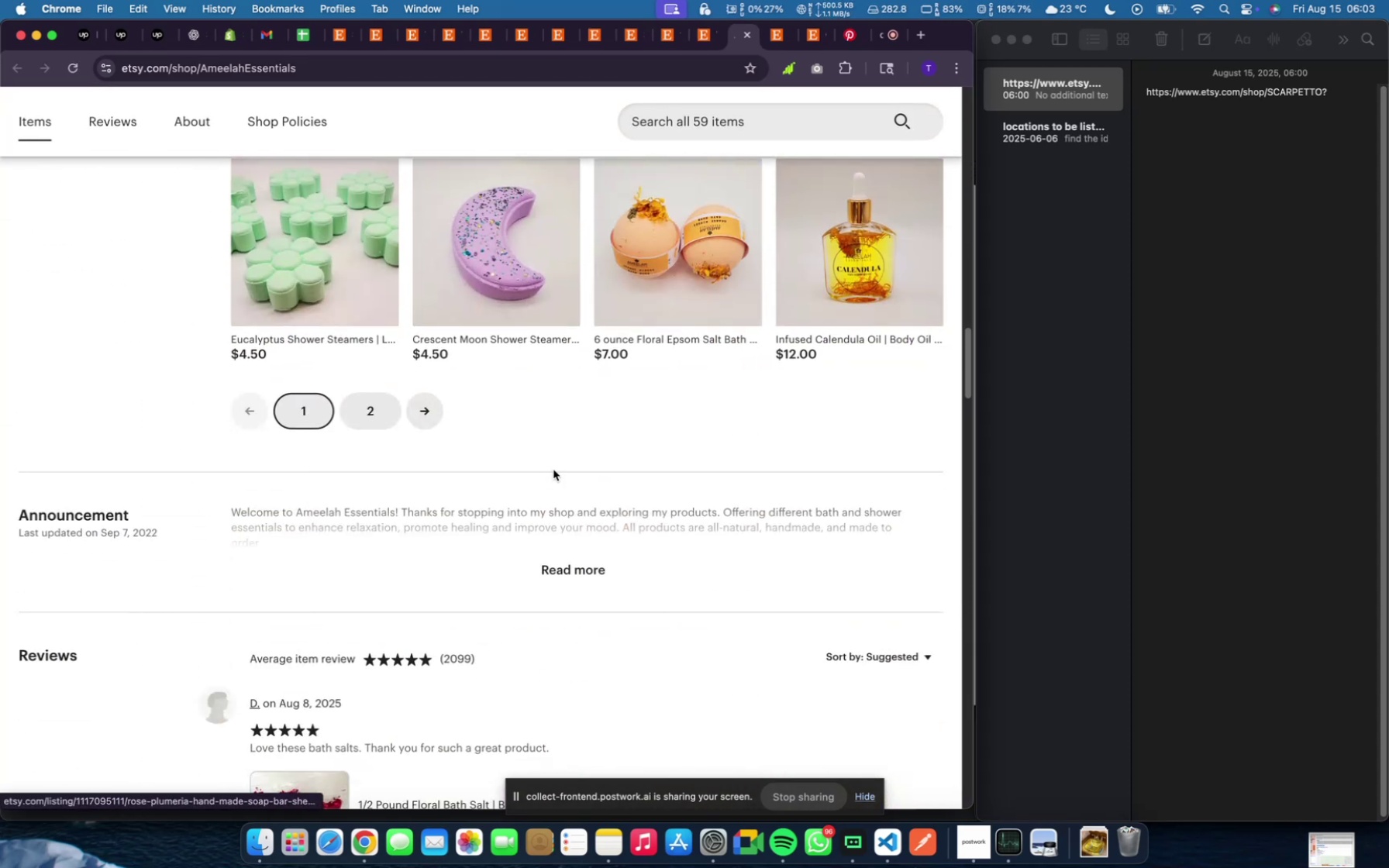 
scroll: coordinate [553, 470], scroll_direction: up, amount: 71.0
 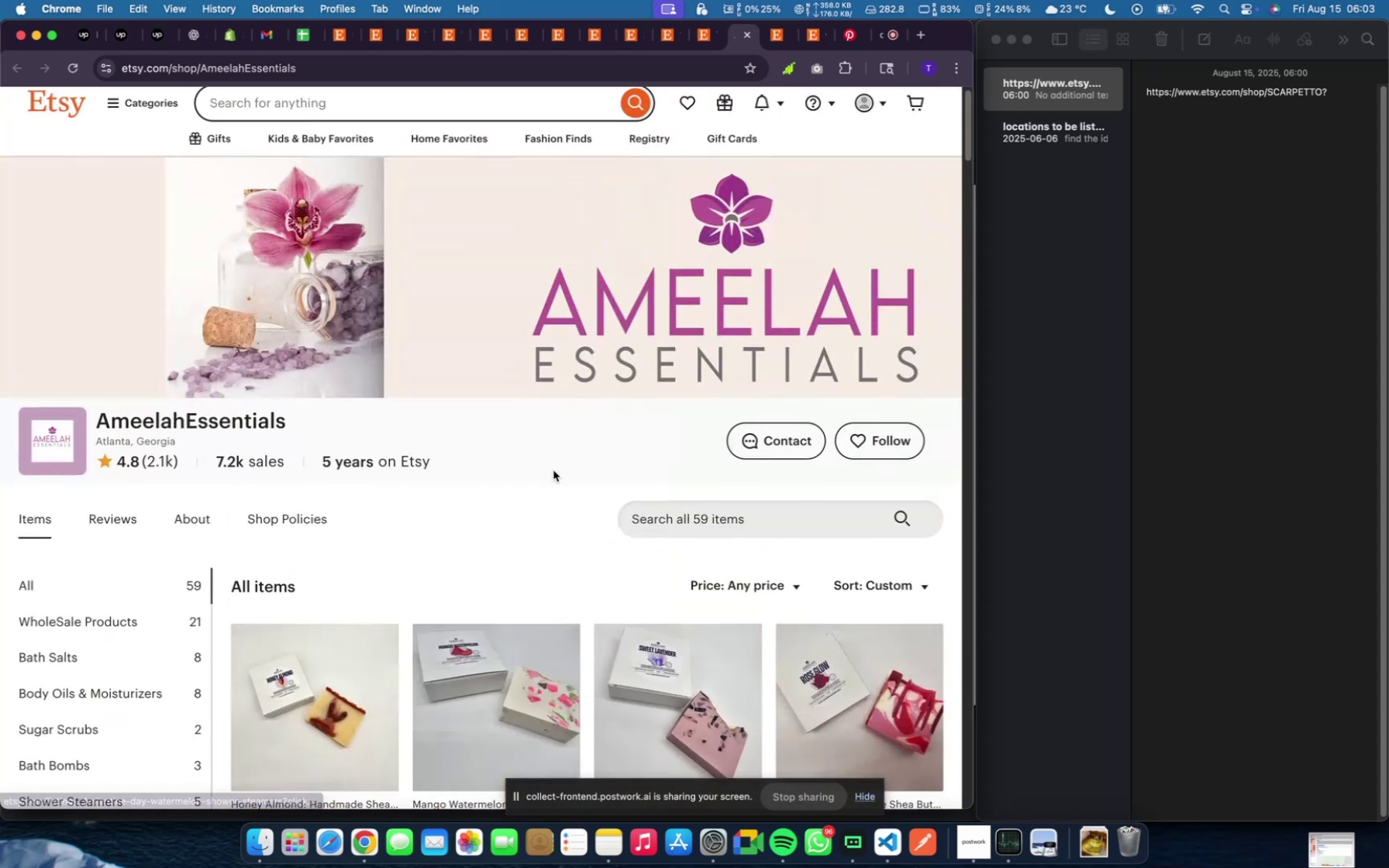 
scroll: coordinate [553, 470], scroll_direction: down, amount: 5.0
 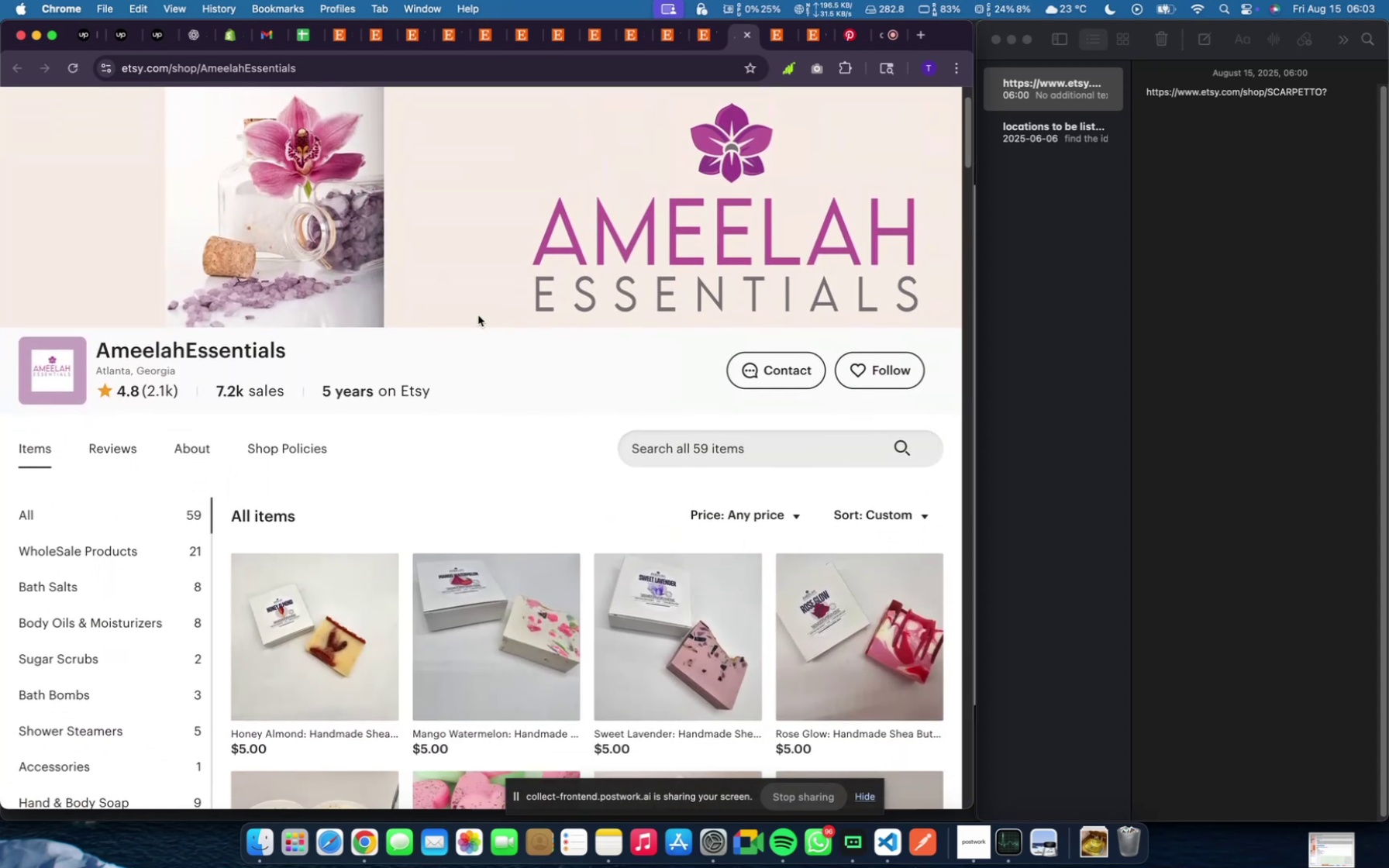 
scroll: coordinate [495, 376], scroll_direction: up, amount: 16.0
 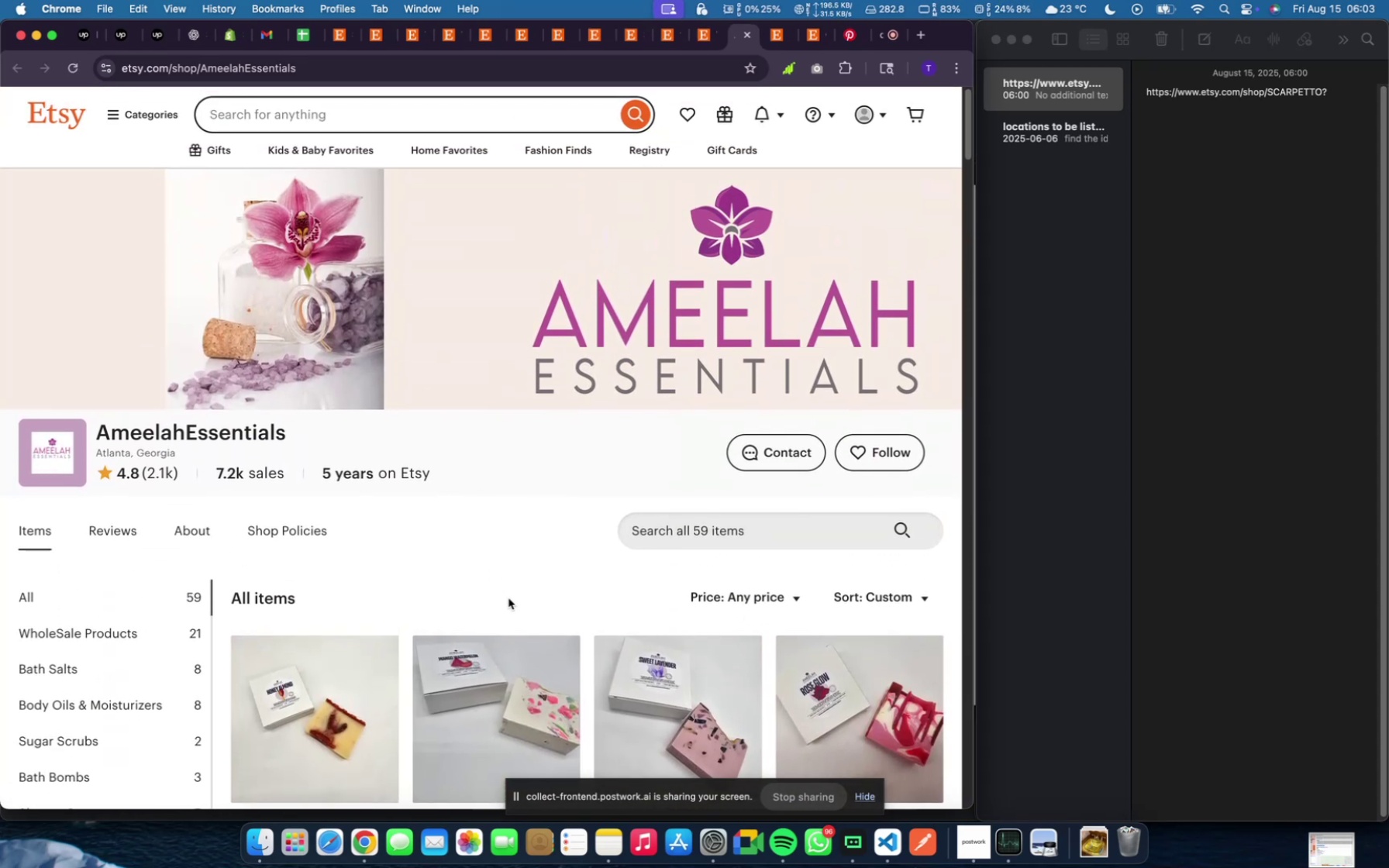 
scroll: coordinate [512, 599], scroll_direction: down, amount: 18.0
 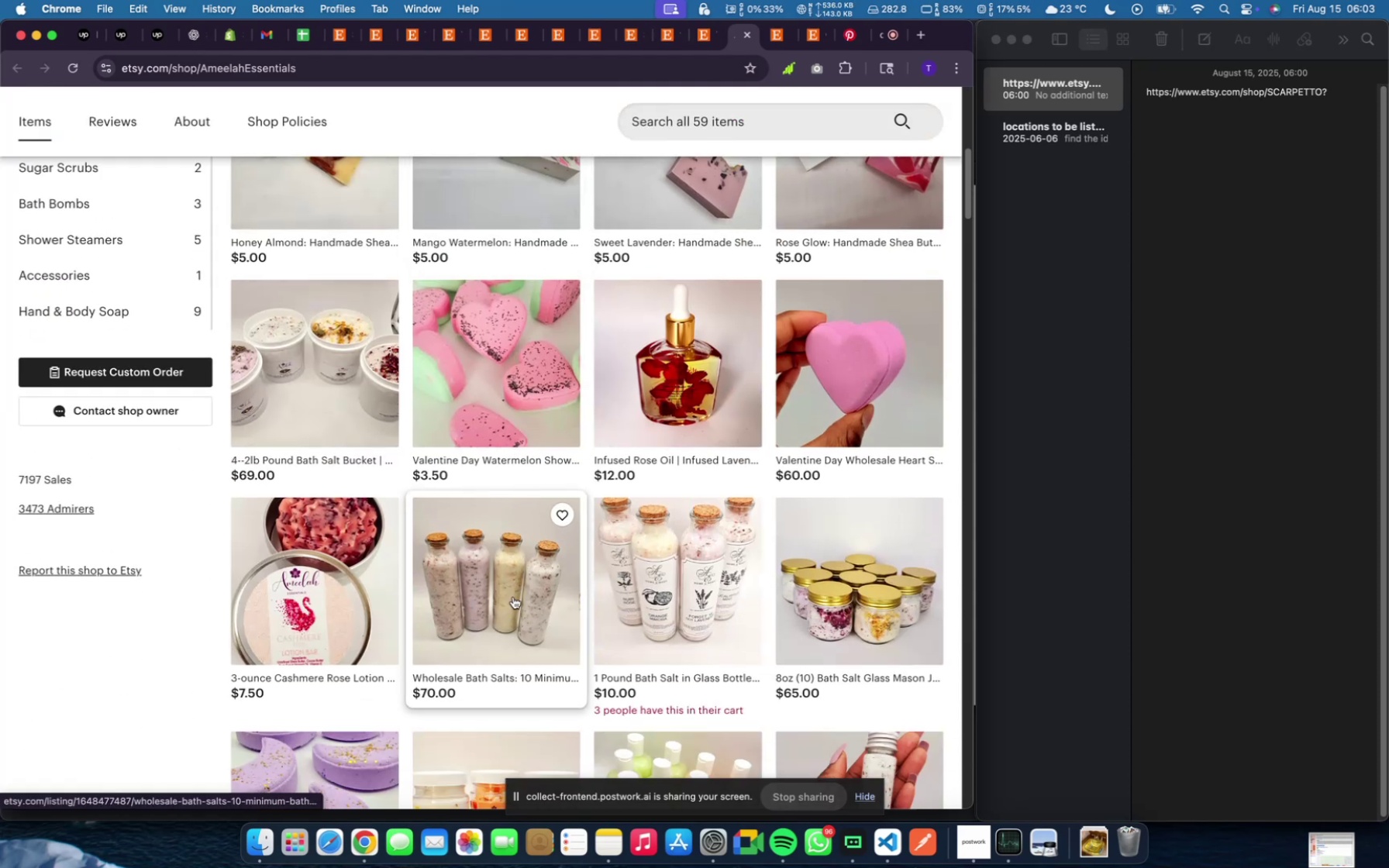 
scroll: coordinate [538, 531], scroll_direction: up, amount: 50.0
 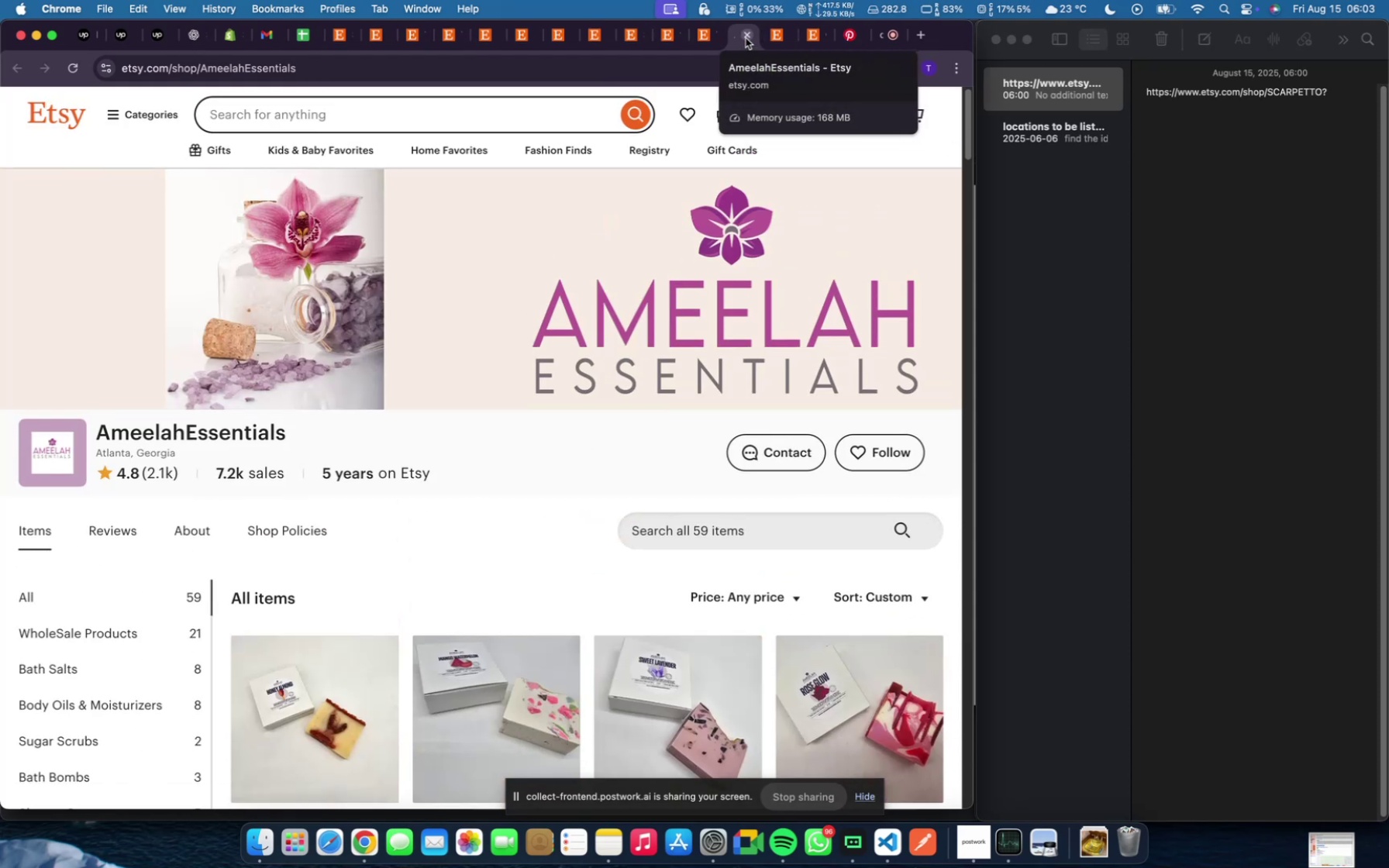 
left_click([746, 38])
 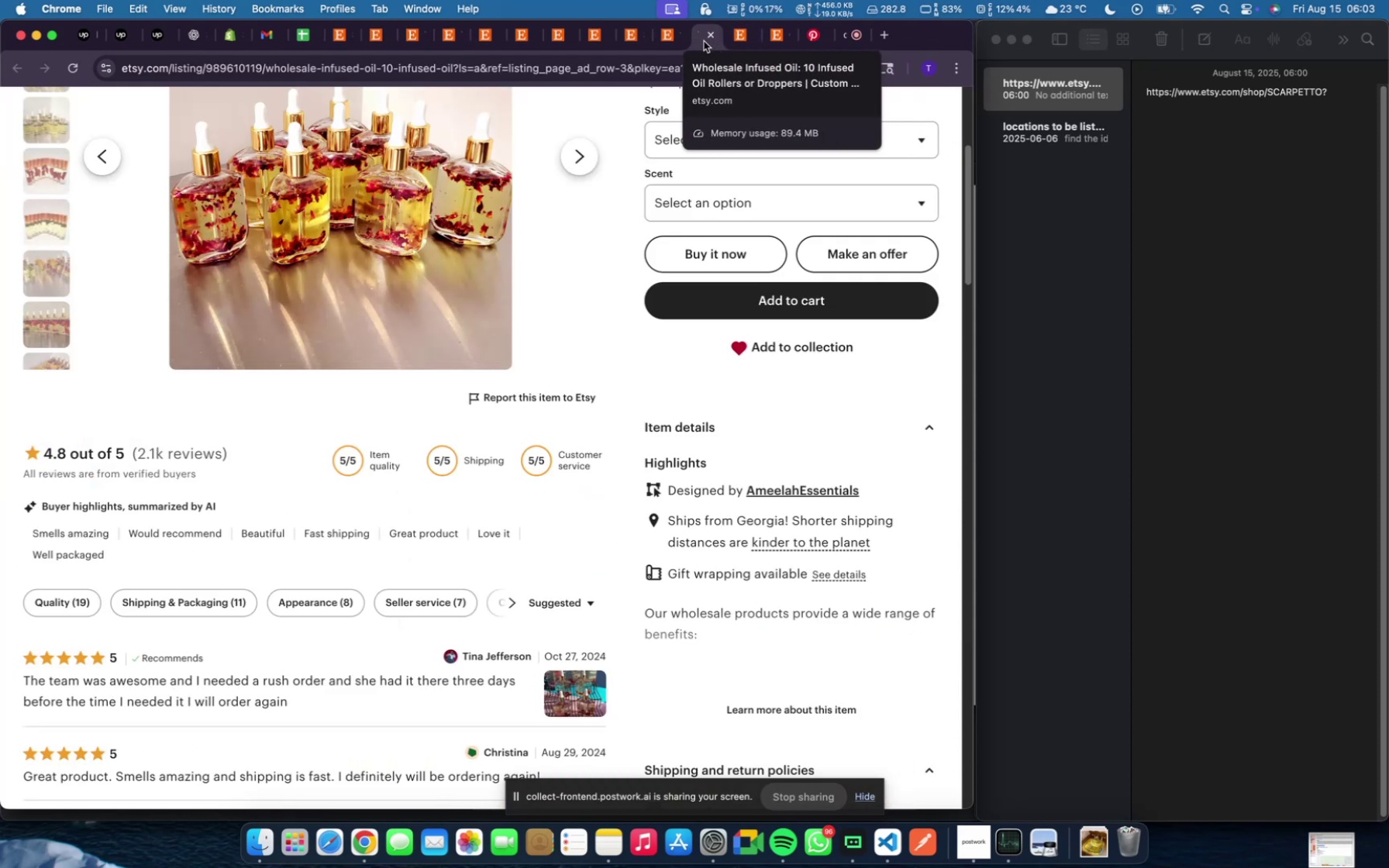 
left_click([699, 42])
 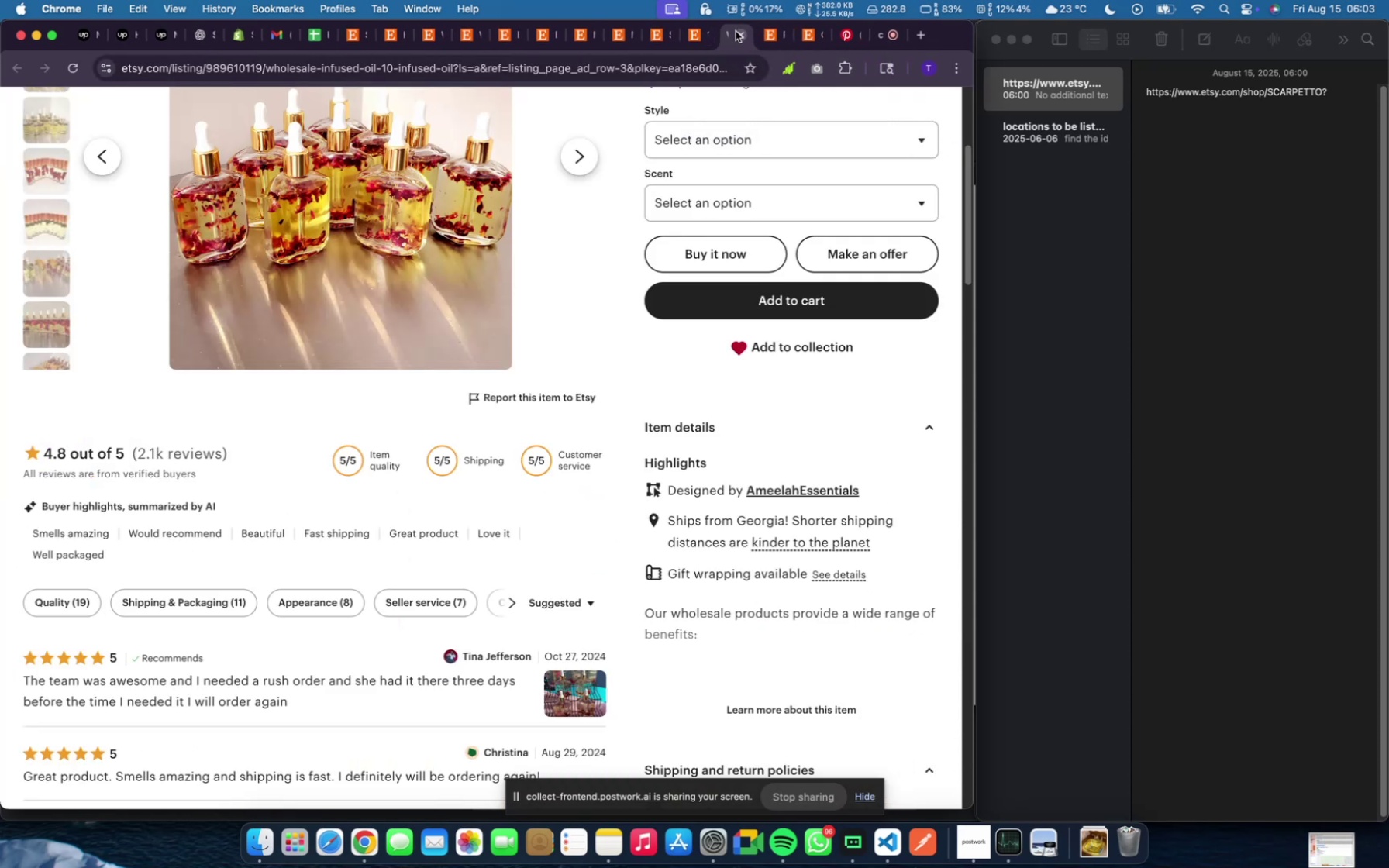 
left_click([738, 32])
 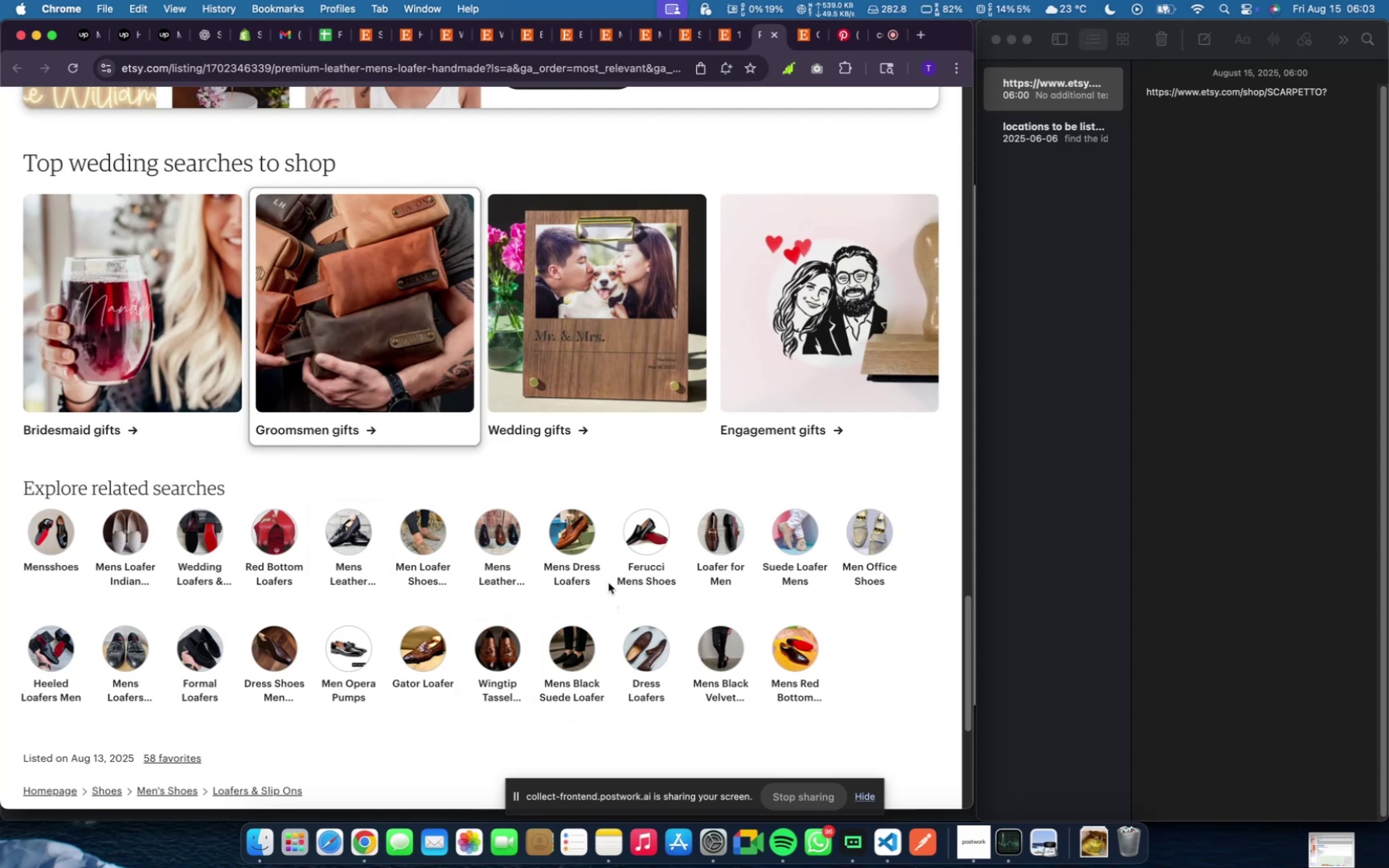 
scroll: coordinate [615, 469], scroll_direction: up, amount: 91.0
 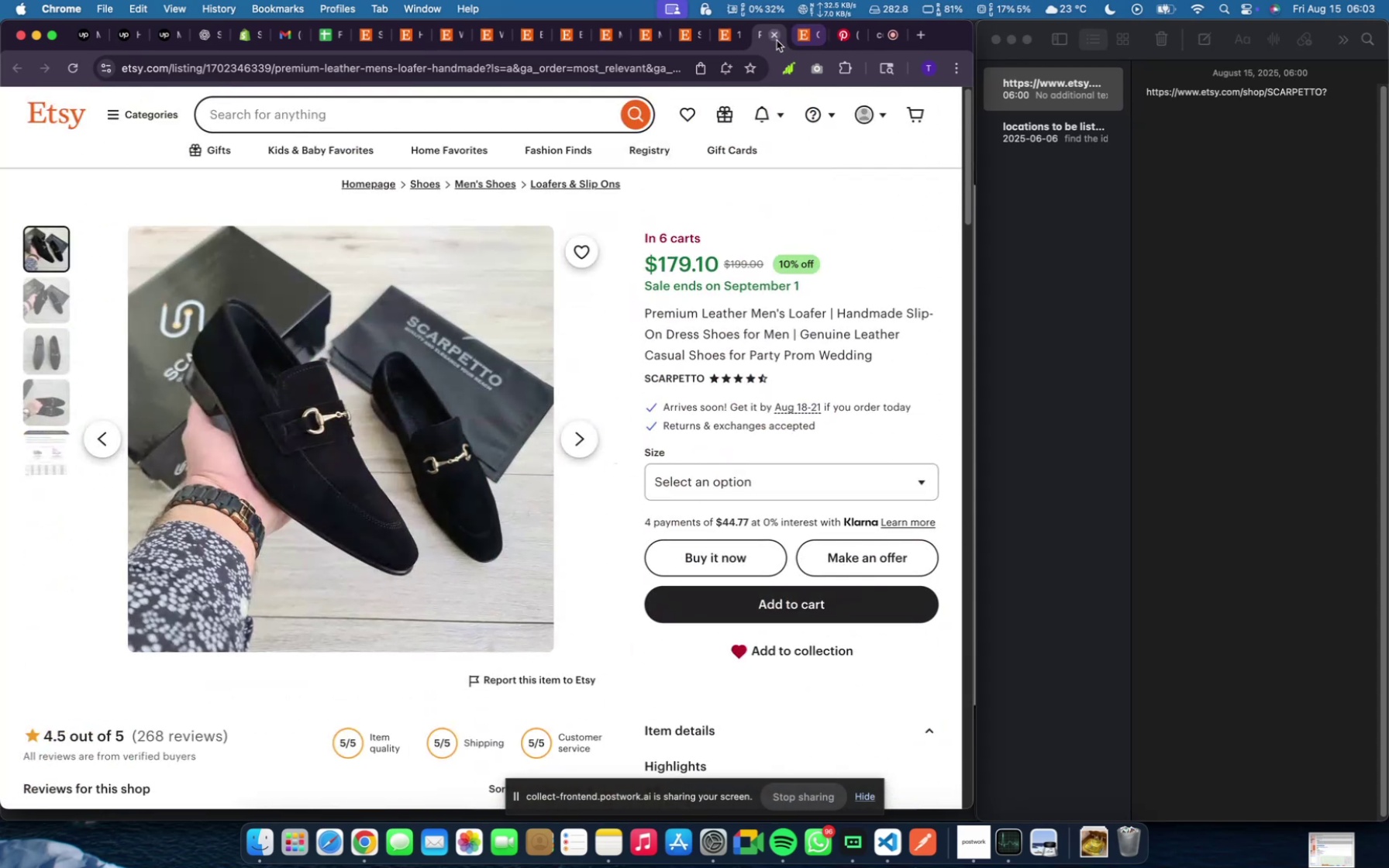 
left_click([776, 37])
 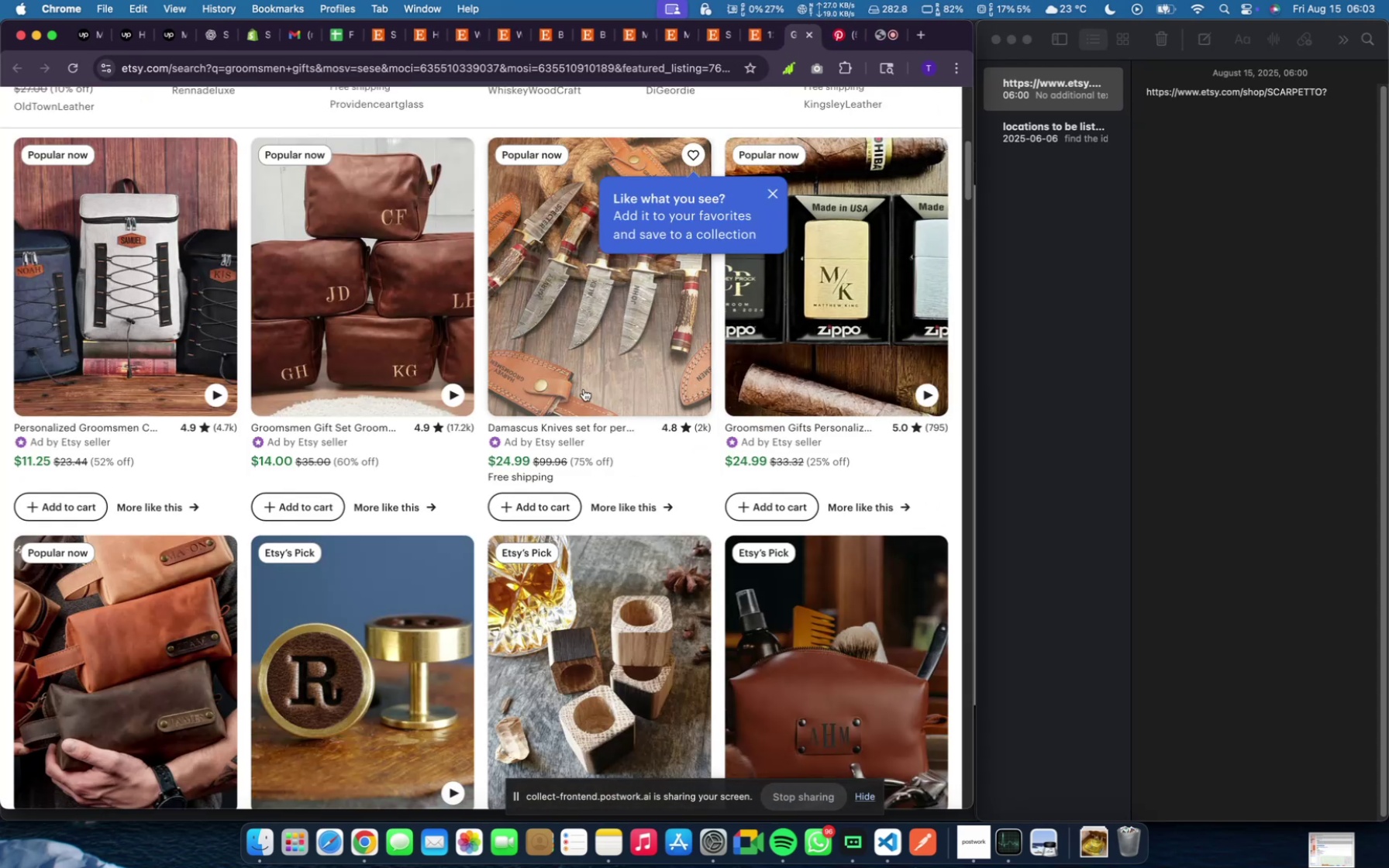 
scroll: coordinate [435, 452], scroll_direction: down, amount: 29.0
 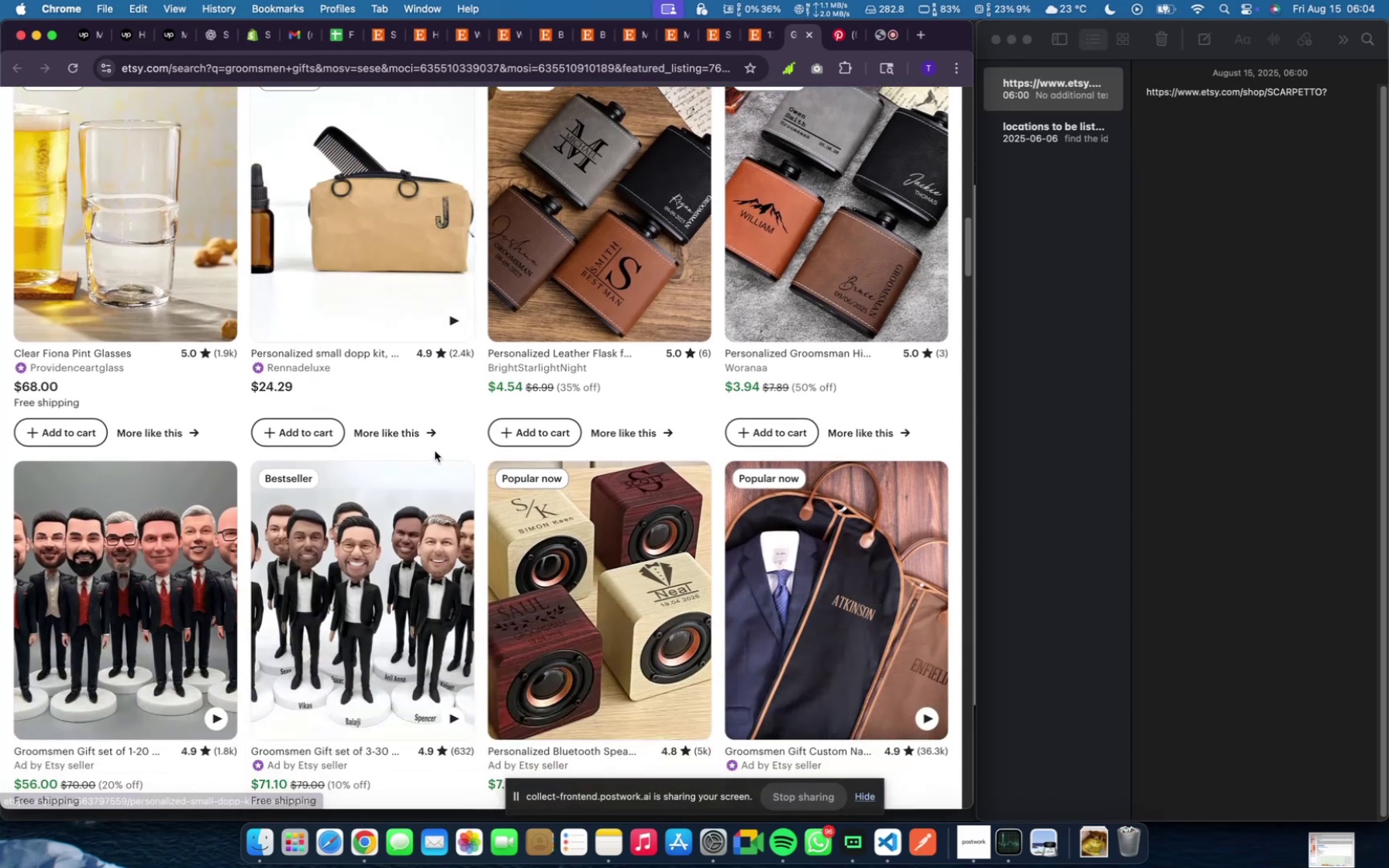 
scroll: coordinate [450, 430], scroll_direction: up, amount: 113.0
 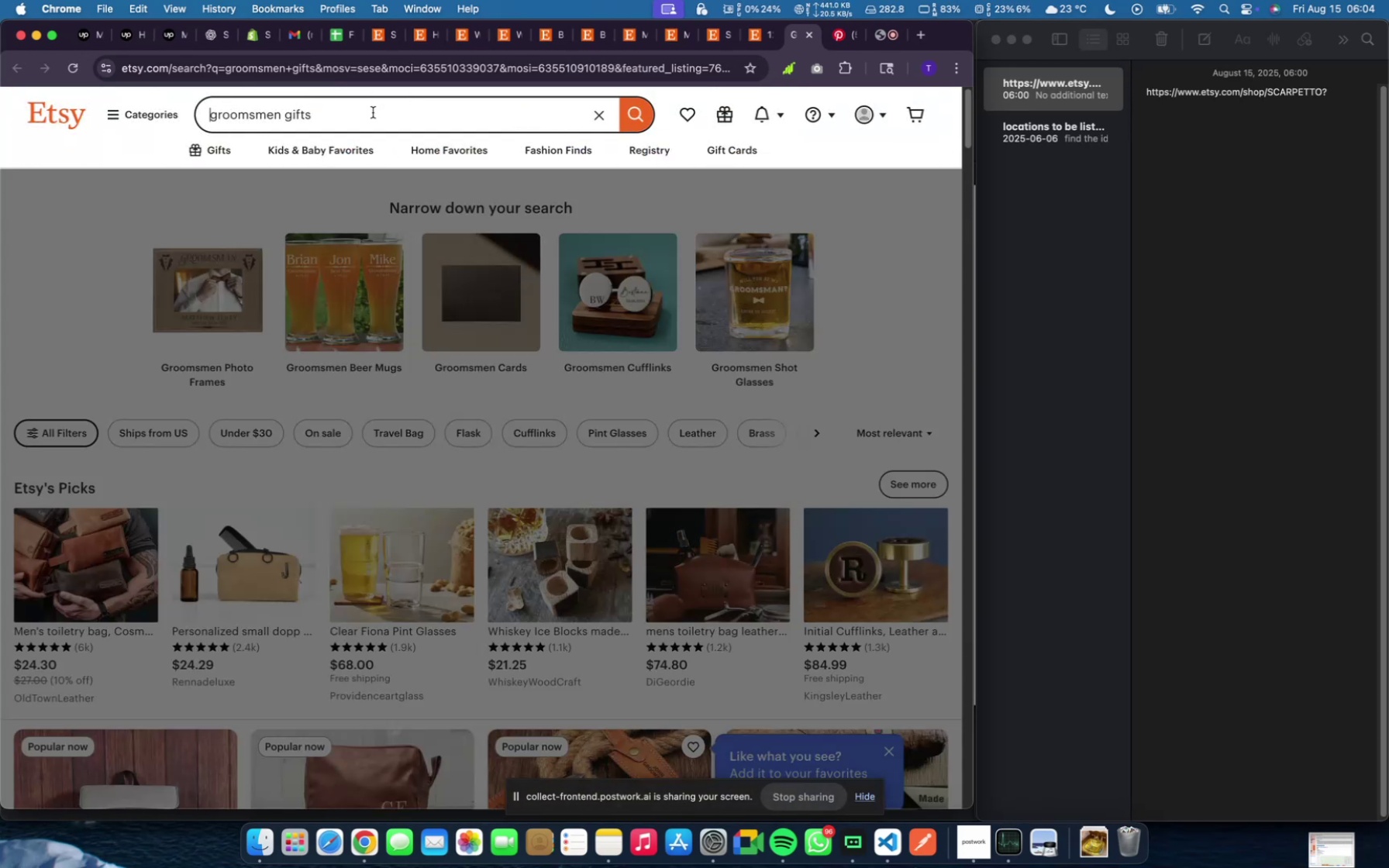 
left_click([367, 119])
 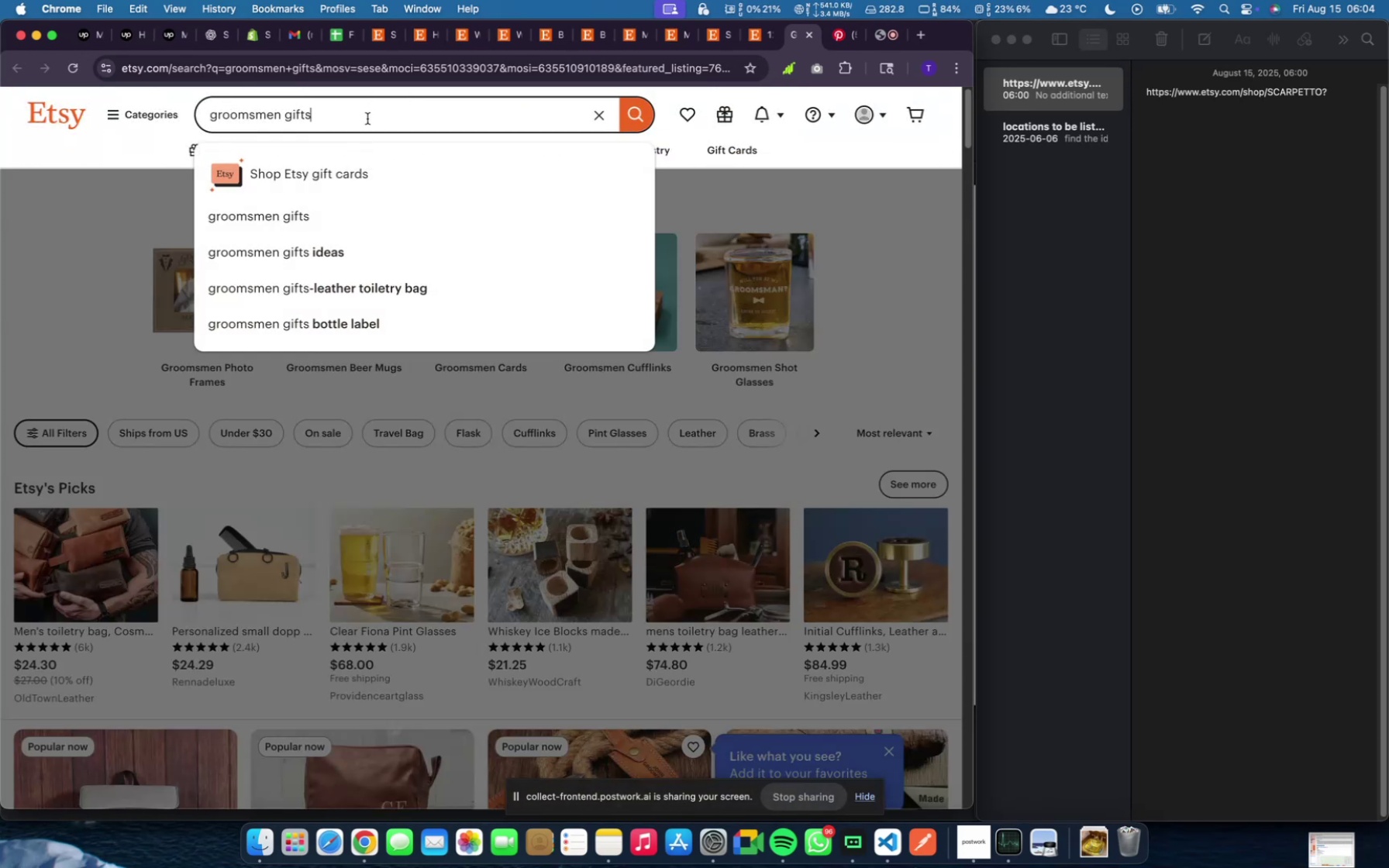 
hold_key(key=Backspace, duration=1.58)
 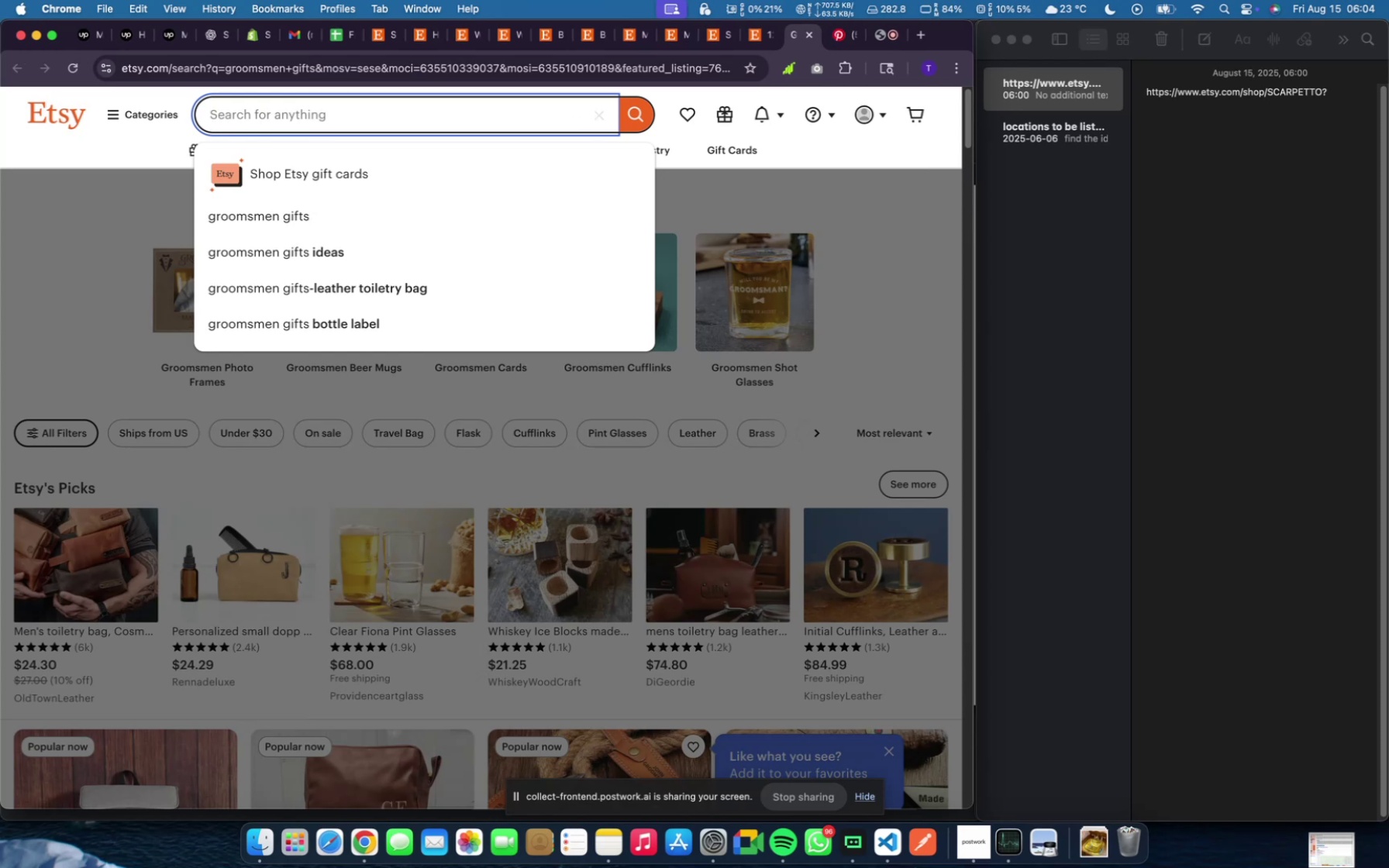 
hold_key(key=Backspace, duration=0.42)
 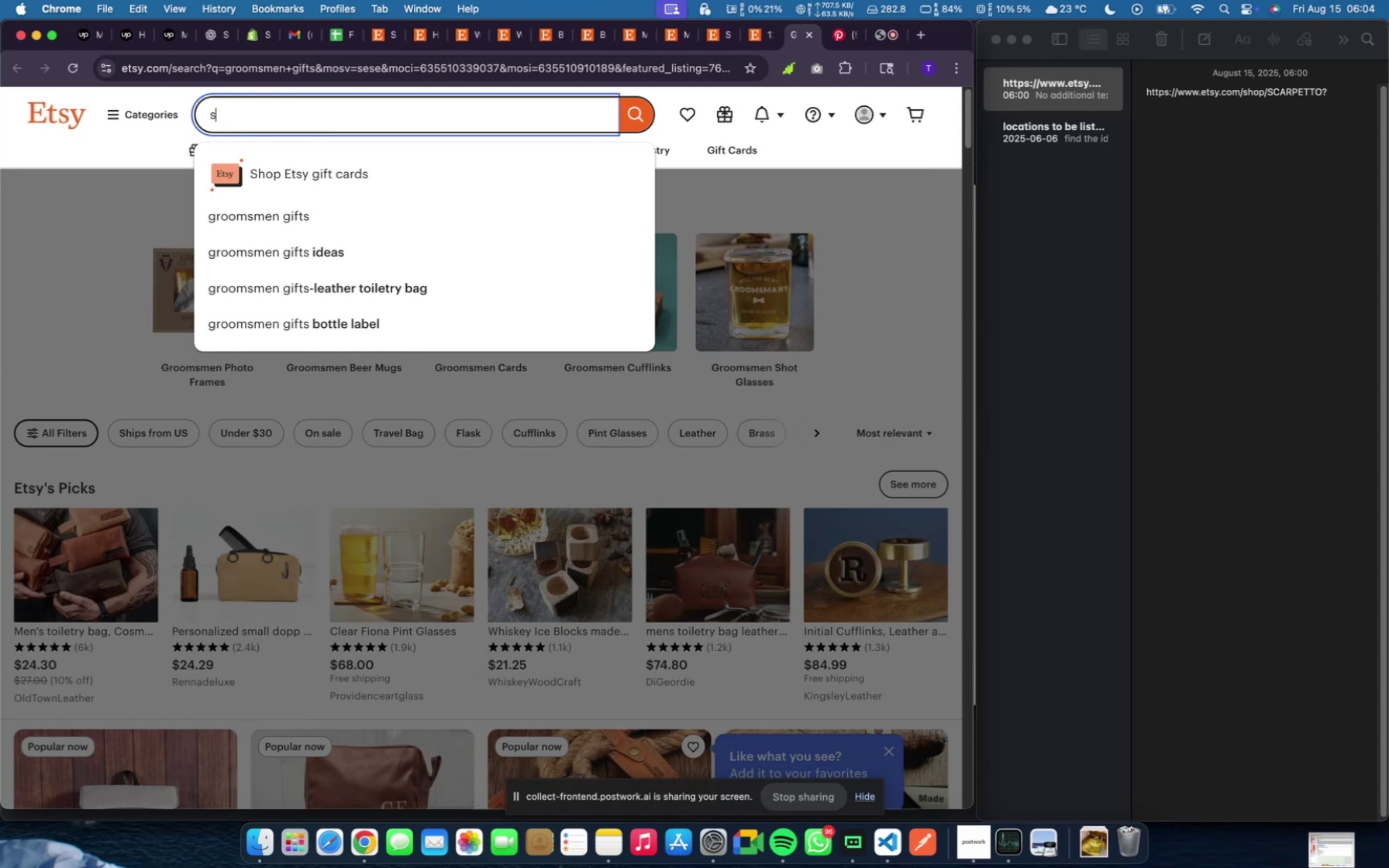 
type(suits)
 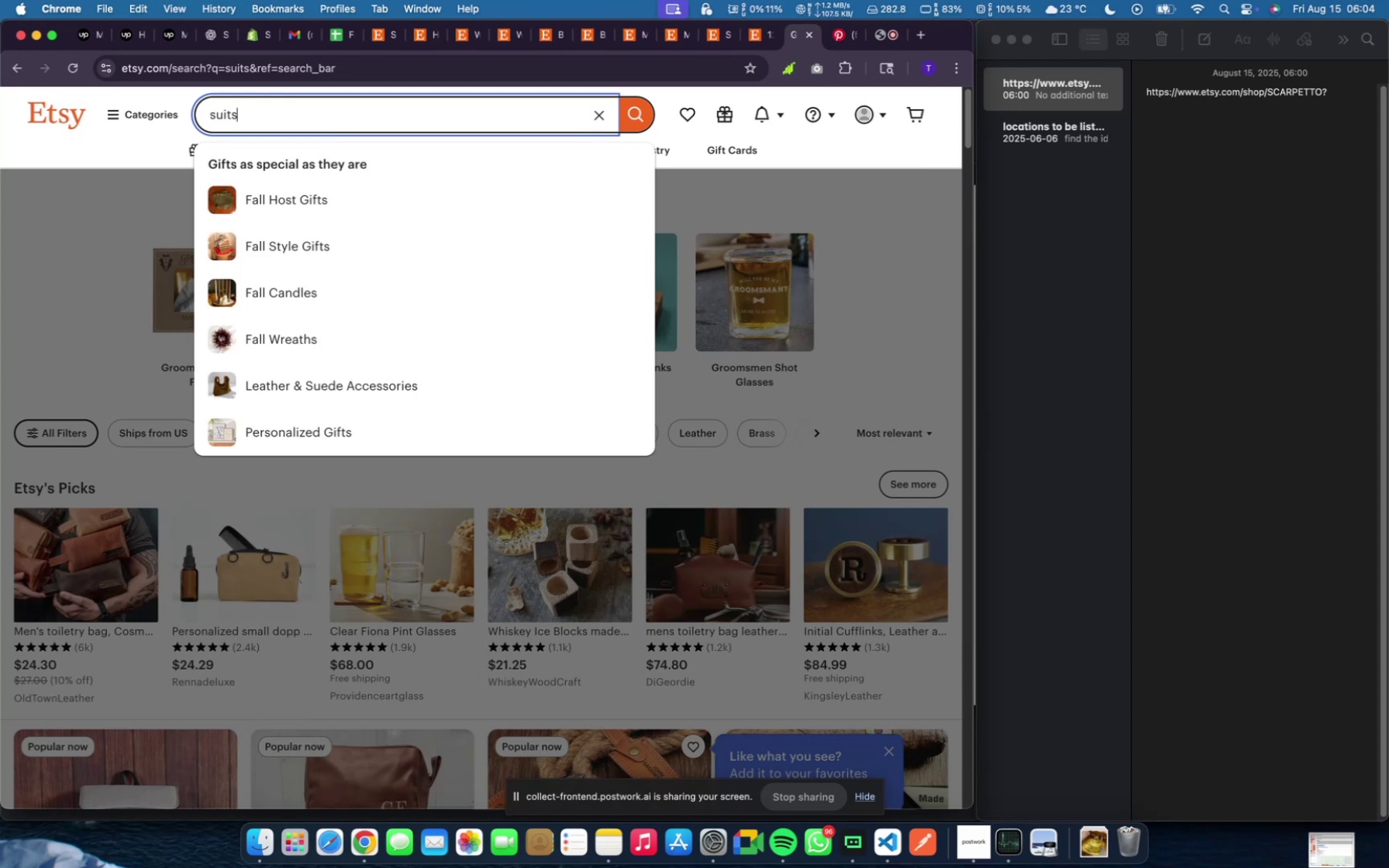 
key(Enter)
 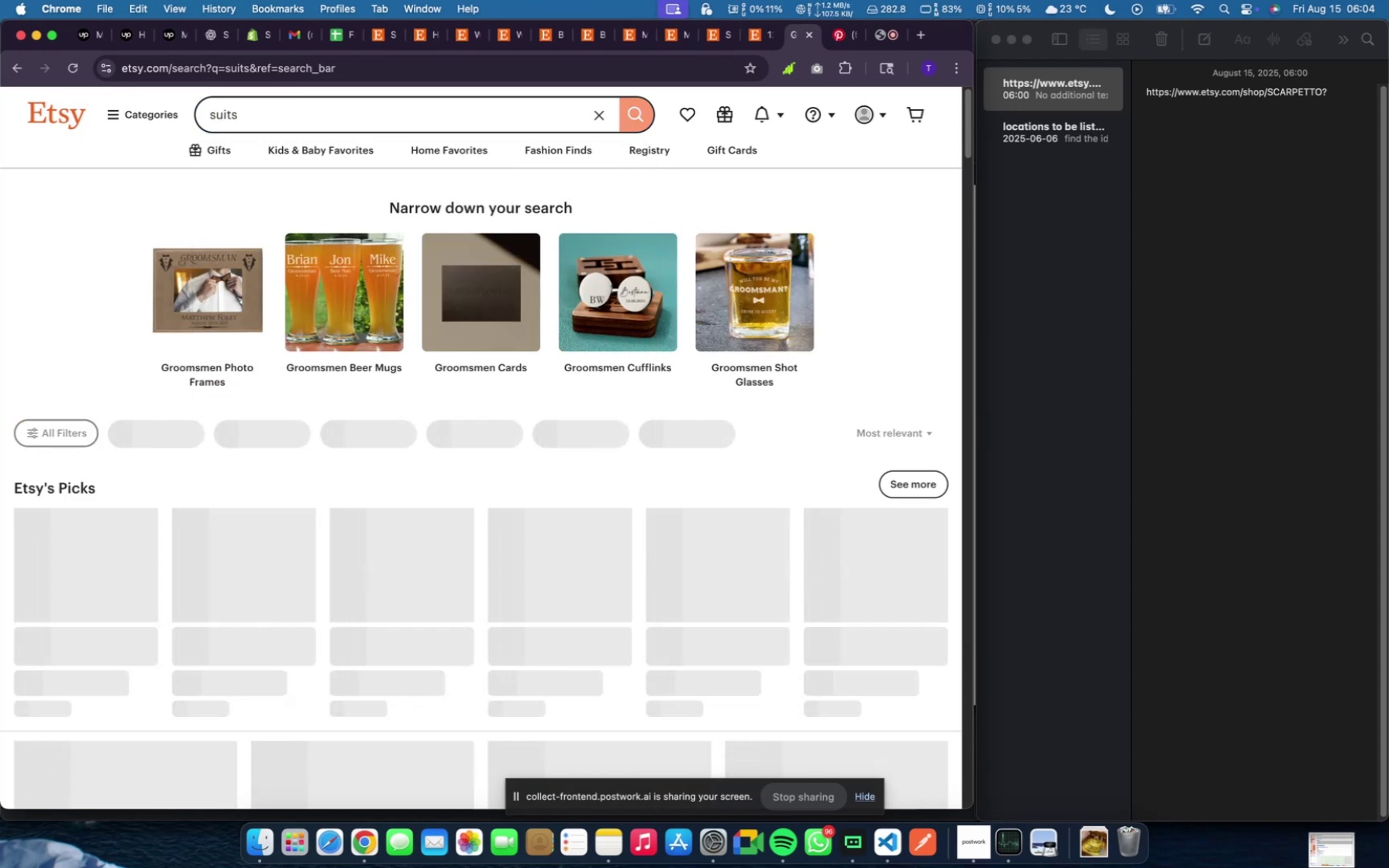 
mouse_move([339, 132])
 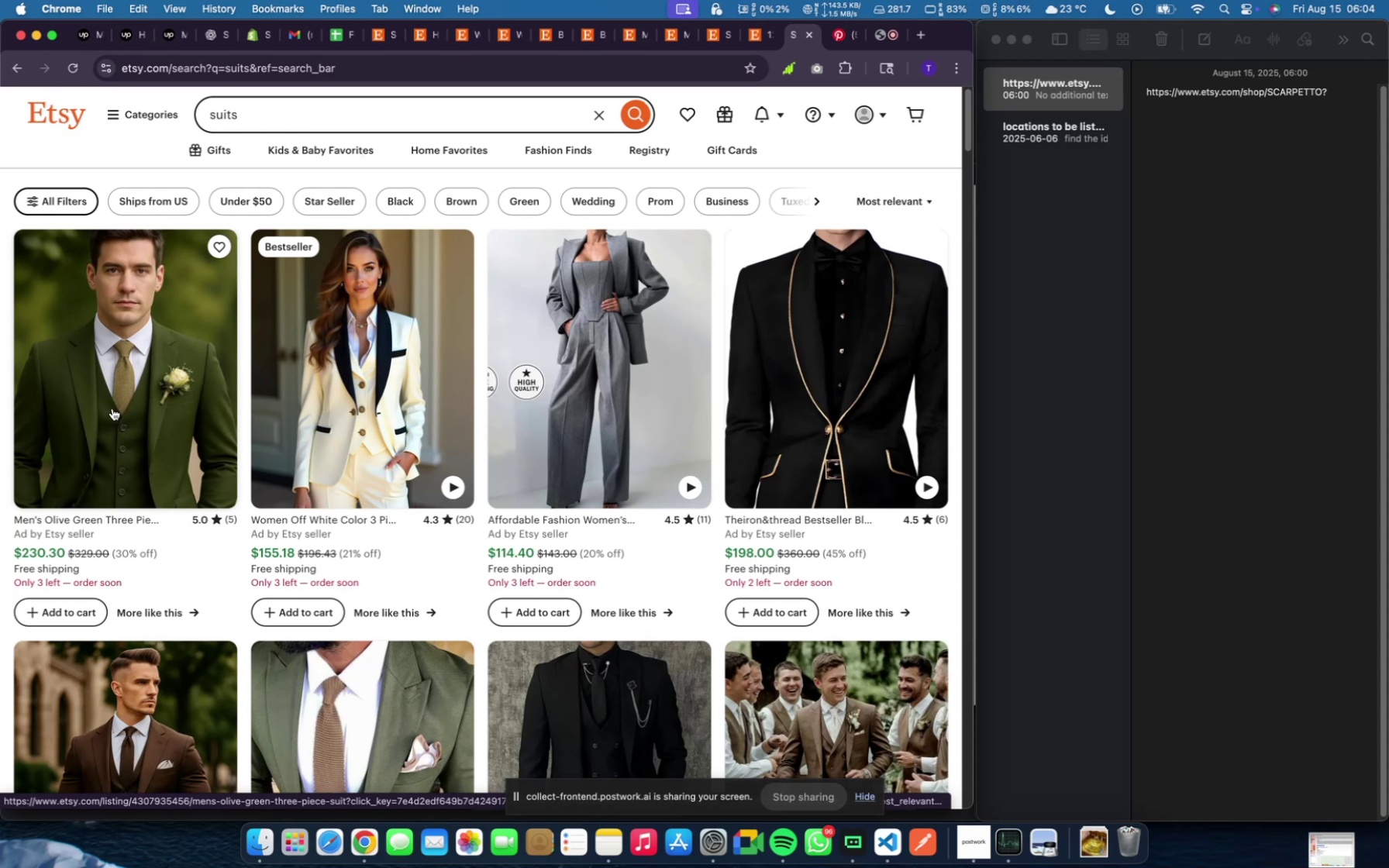 
wait(6.86)
 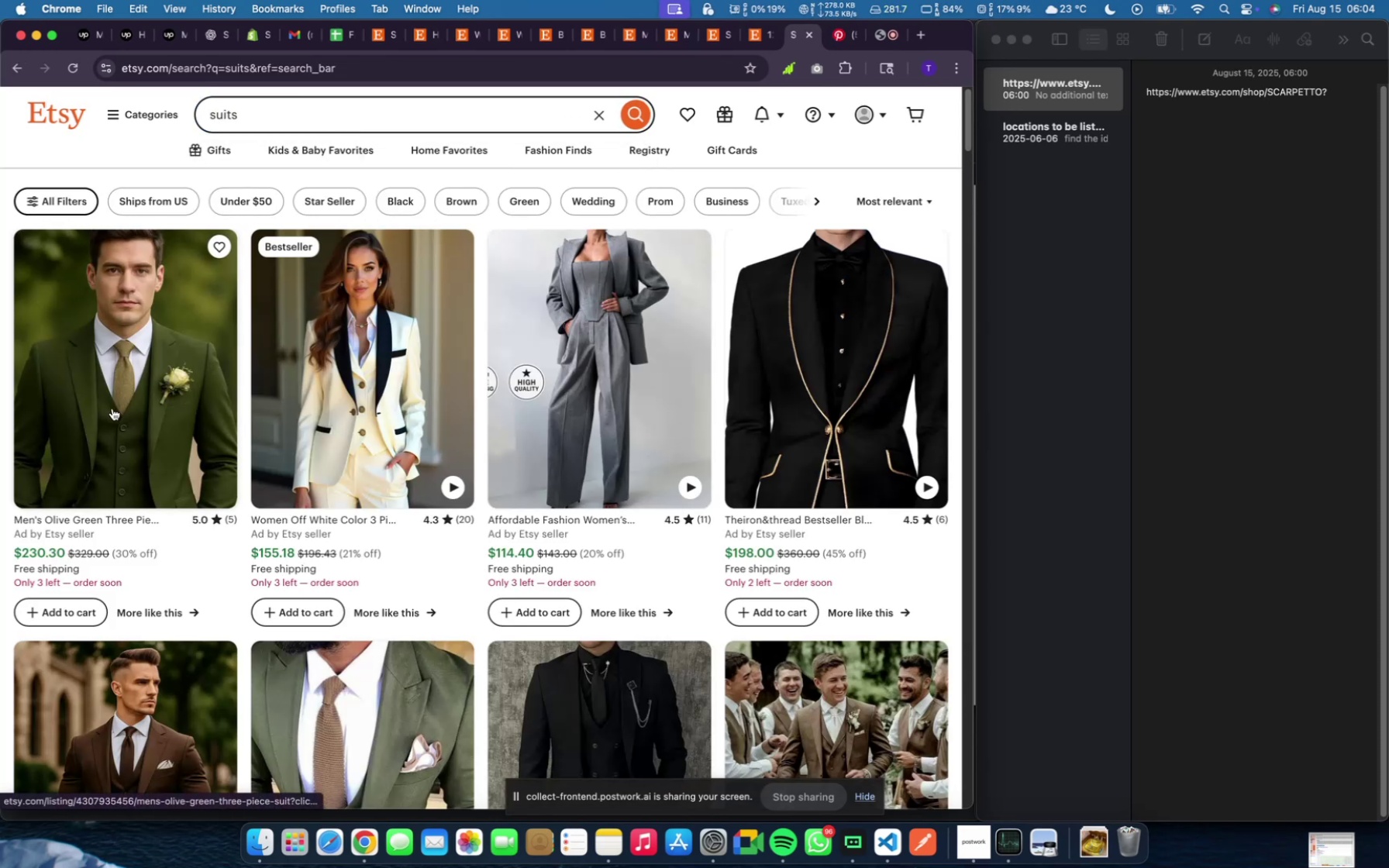 
scroll: coordinate [625, 489], scroll_direction: down, amount: 19.0
 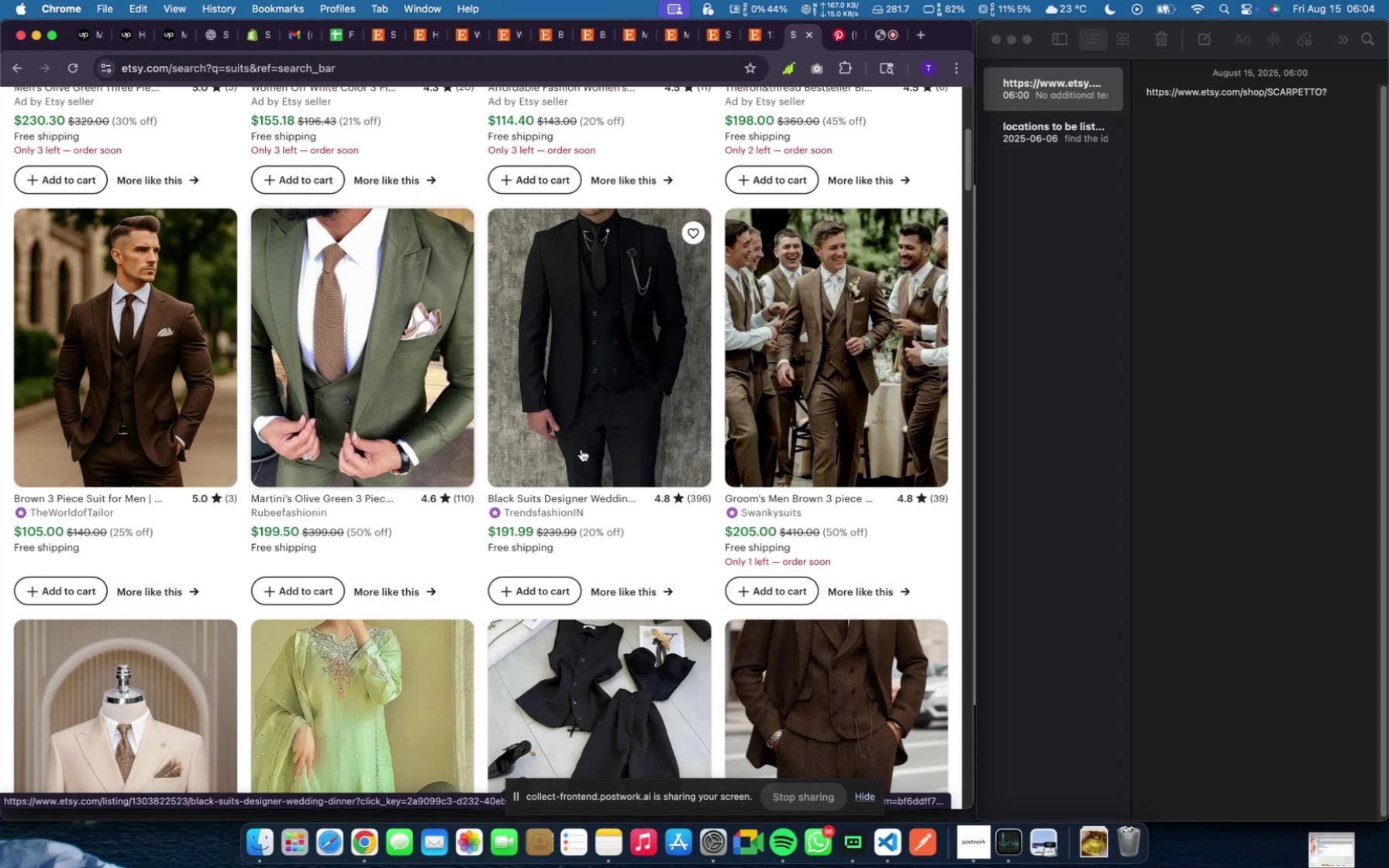 
left_click([570, 418])
 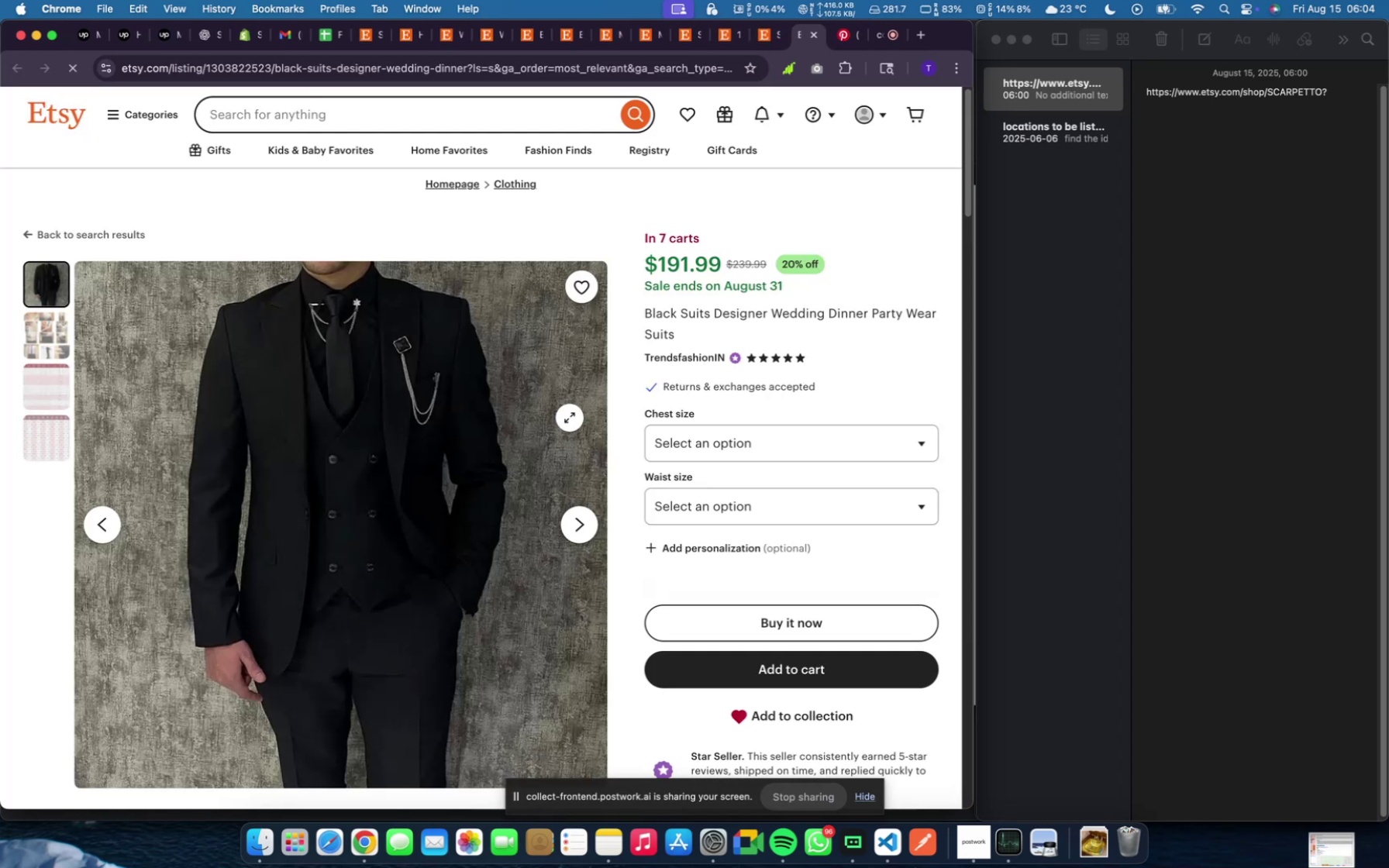 
wait(6.4)
 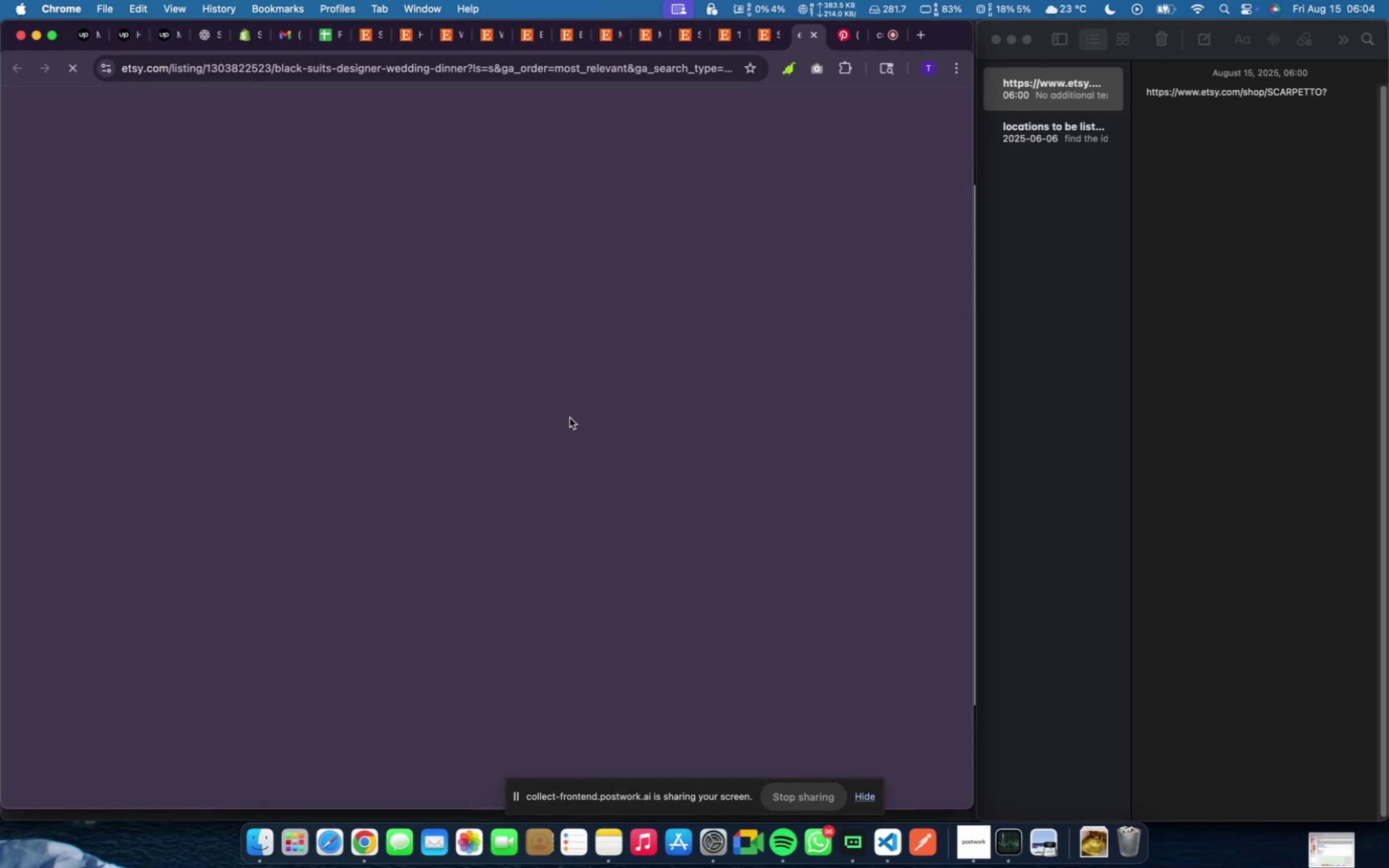 
scroll: coordinate [520, 500], scroll_direction: down, amount: 26.0
 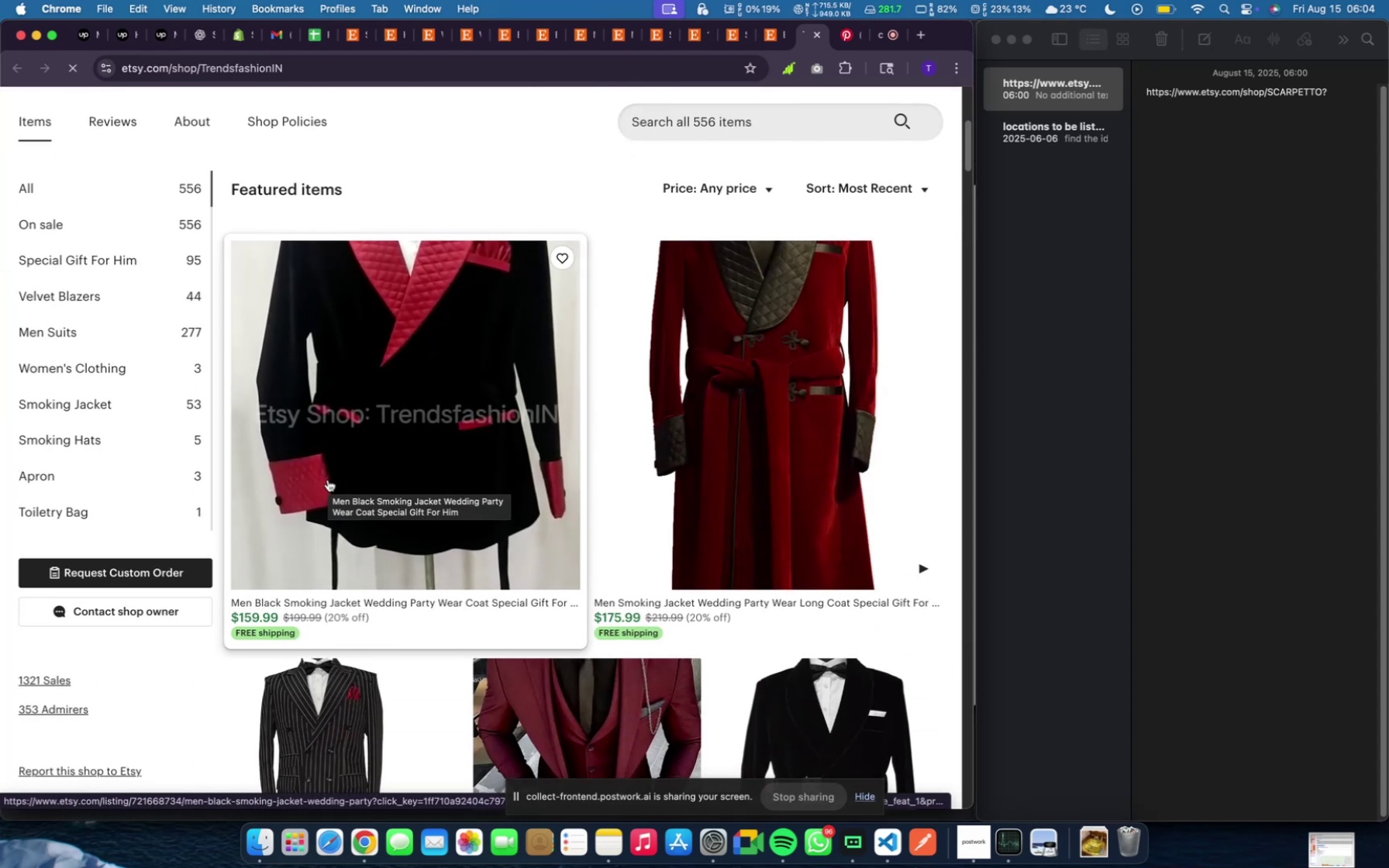 
scroll: coordinate [328, 480], scroll_direction: up, amount: 13.0
 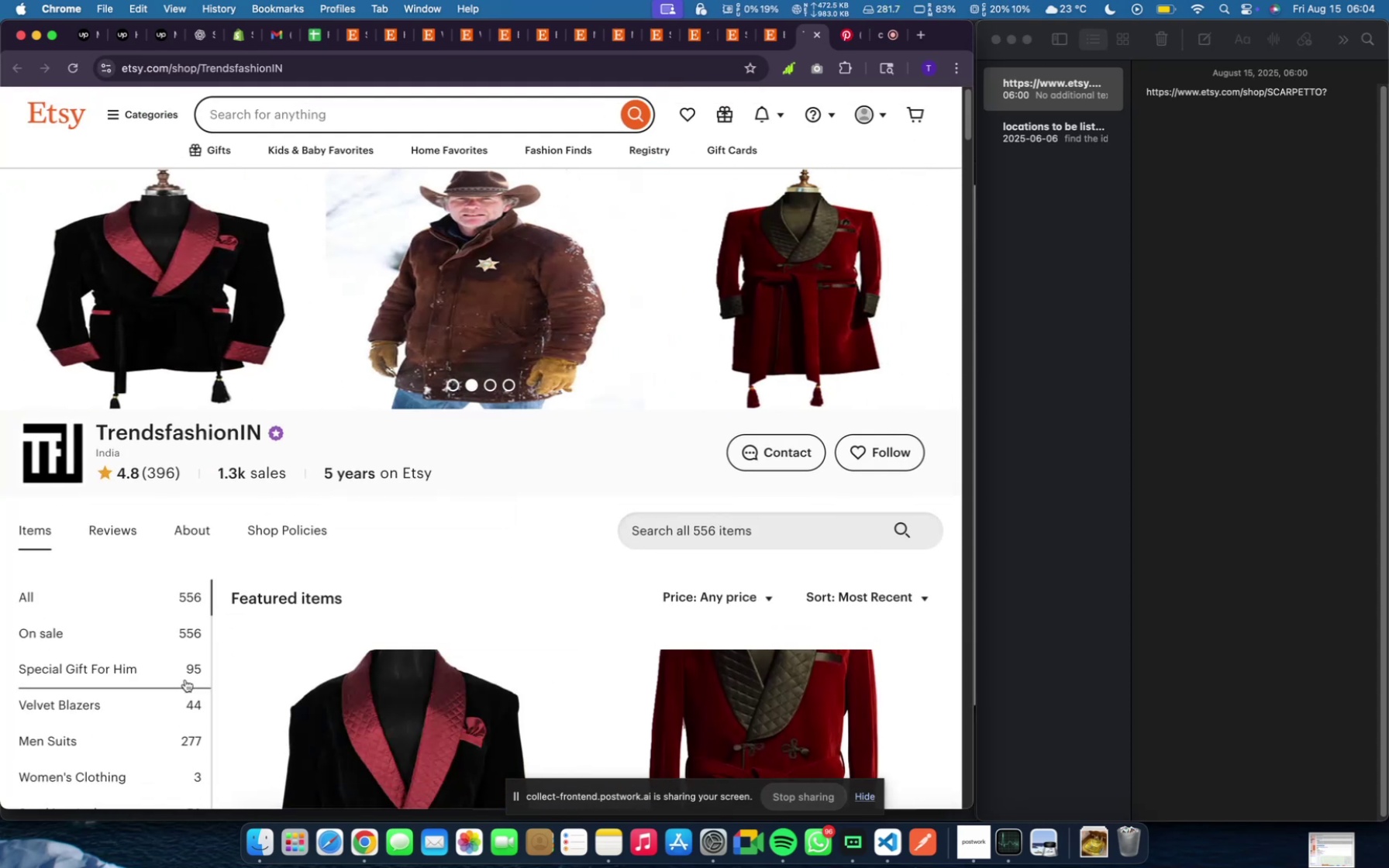 
left_click([184, 678])
 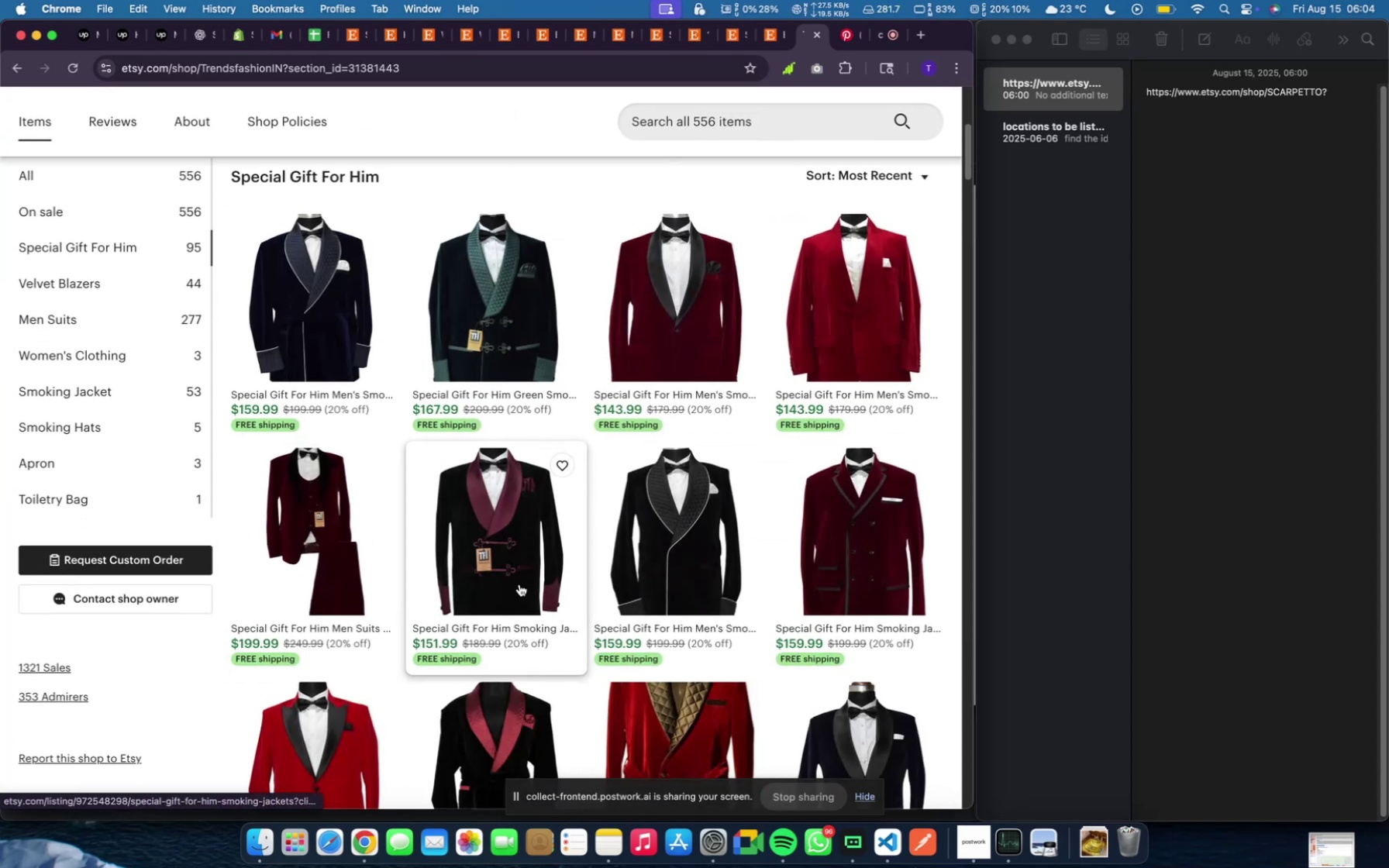 
scroll: coordinate [521, 584], scroll_direction: down, amount: 29.0
 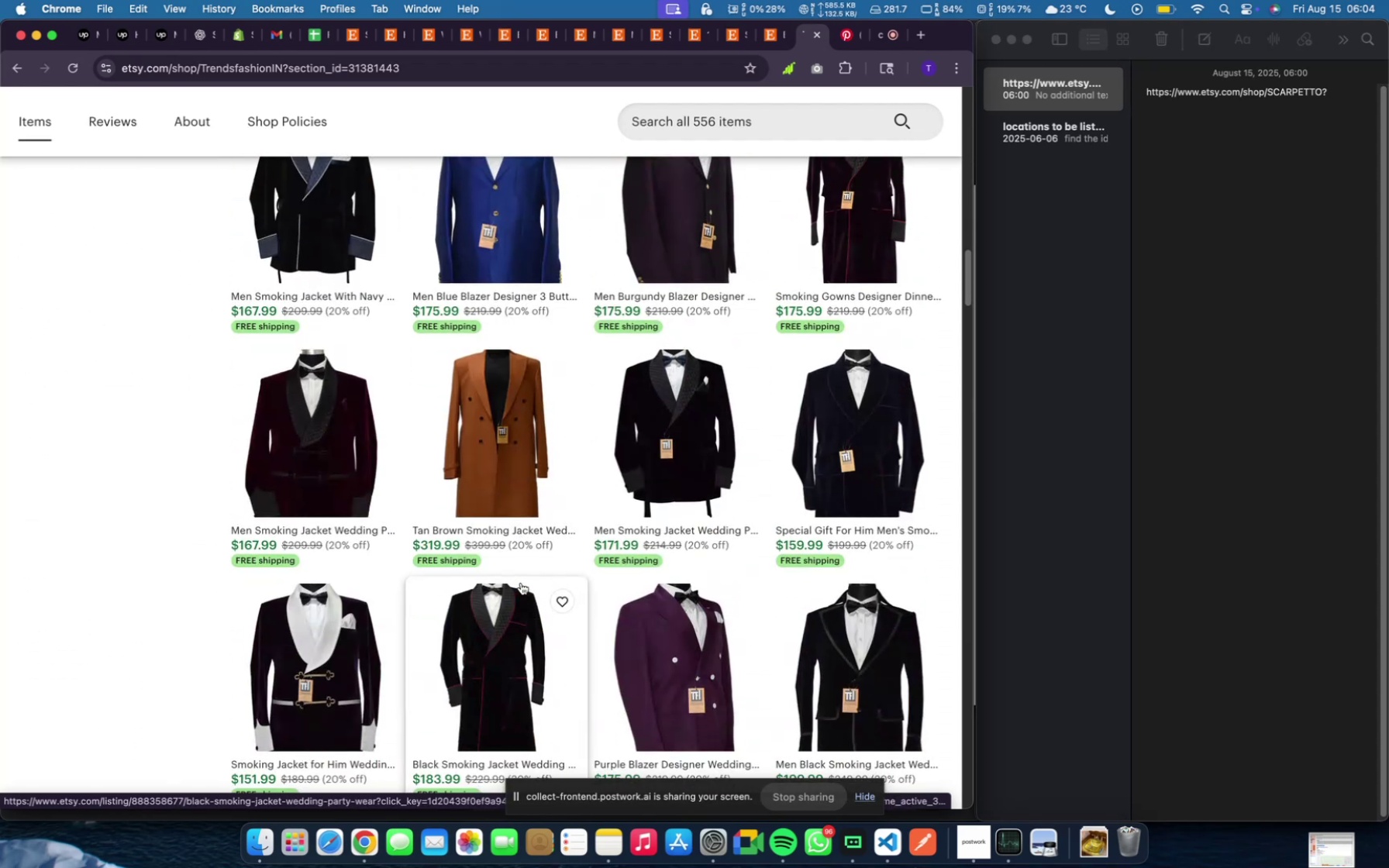 
scroll: coordinate [521, 588], scroll_direction: up, amount: 57.0
 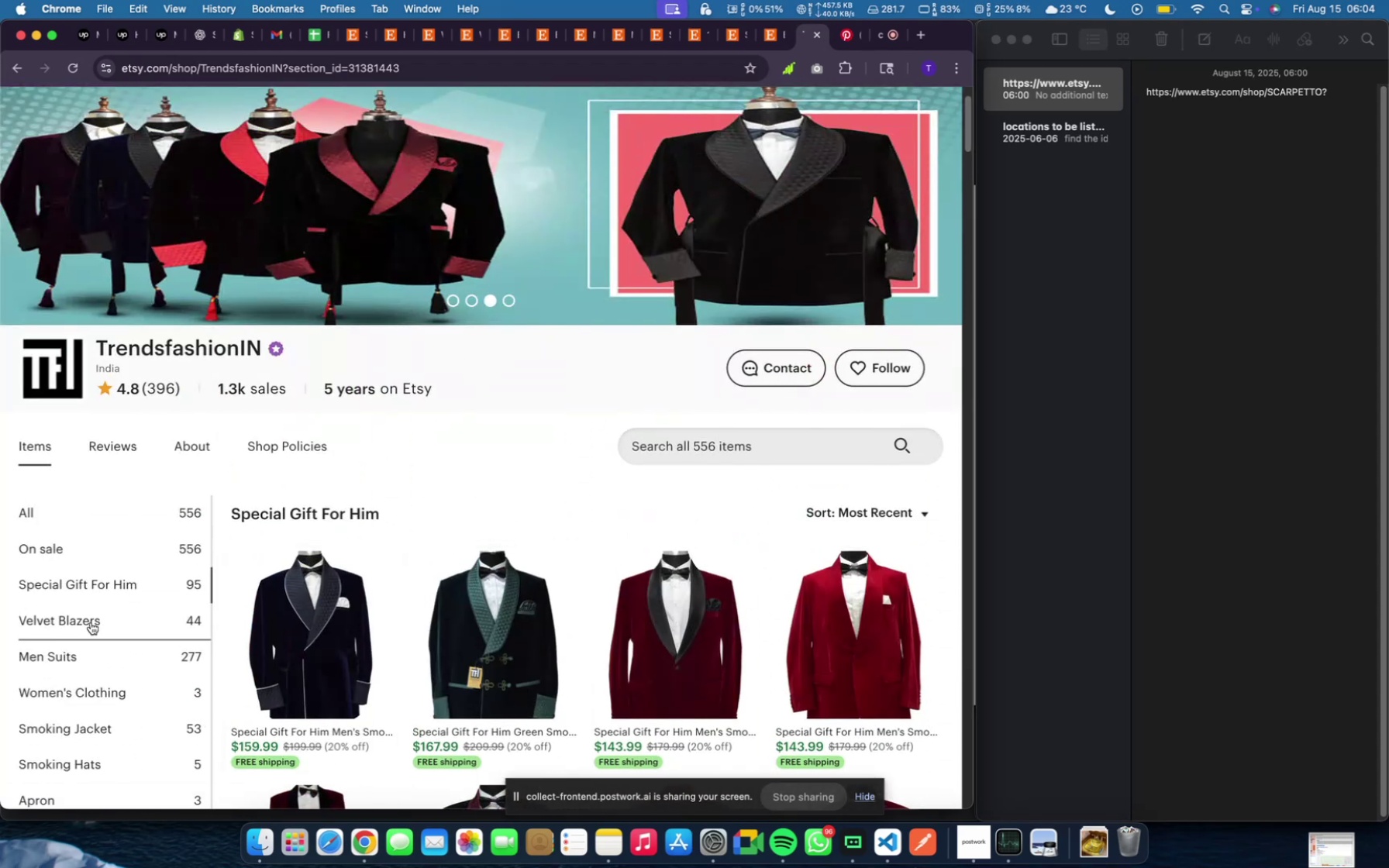 
left_click([91, 622])
 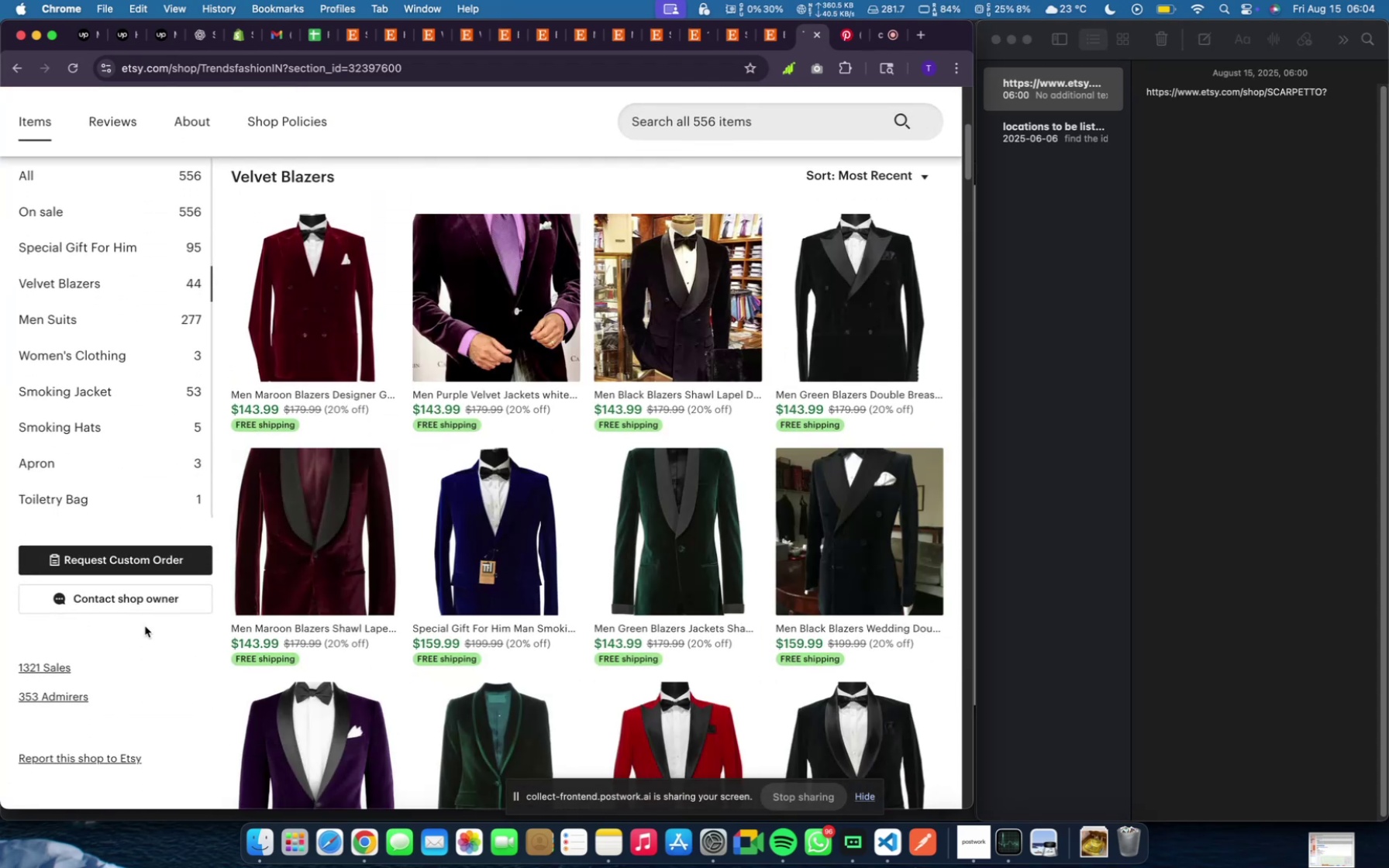 
scroll: coordinate [361, 620], scroll_direction: down, amount: 7.0
 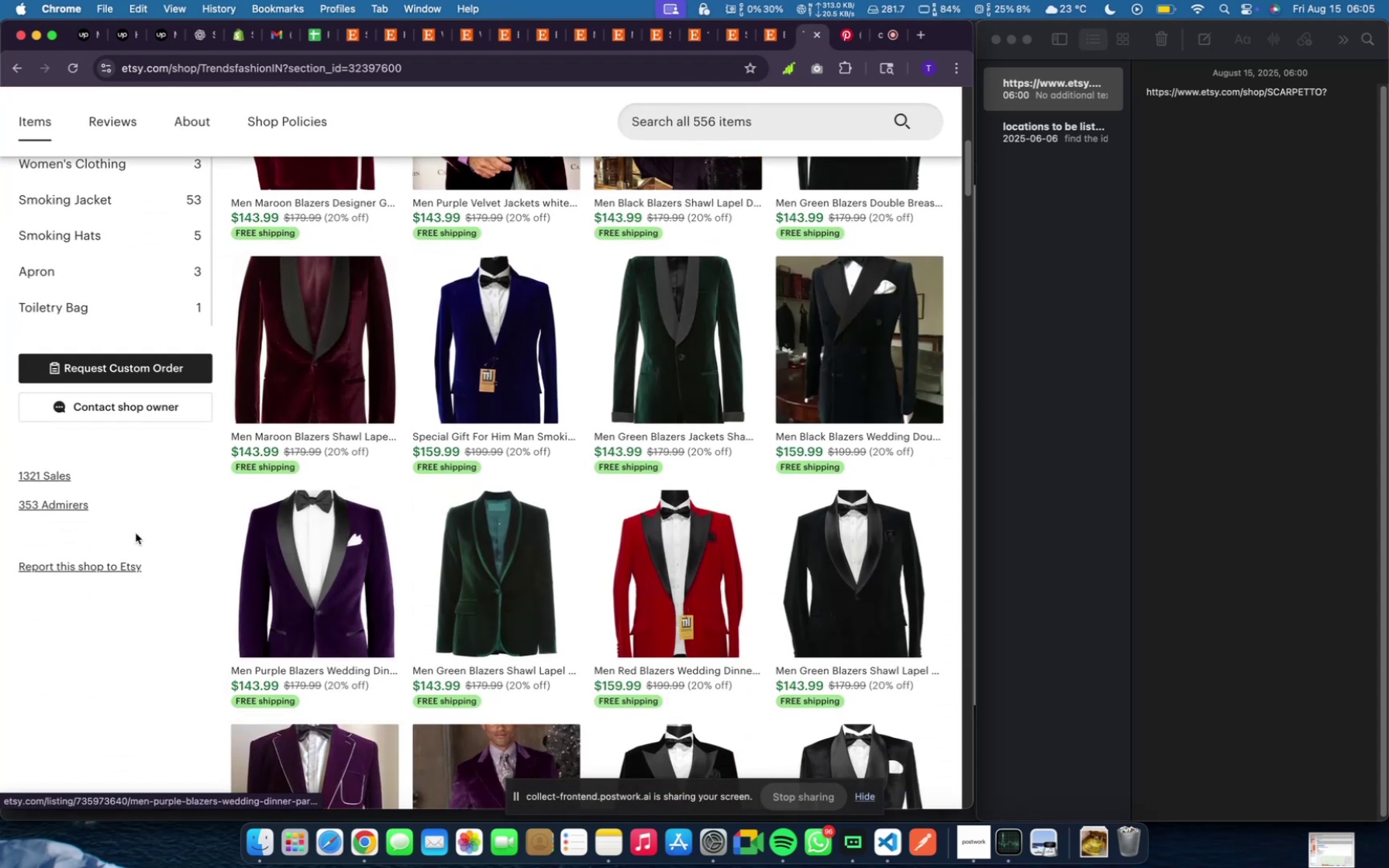 
scroll: coordinate [136, 533], scroll_direction: up, amount: 10.0
 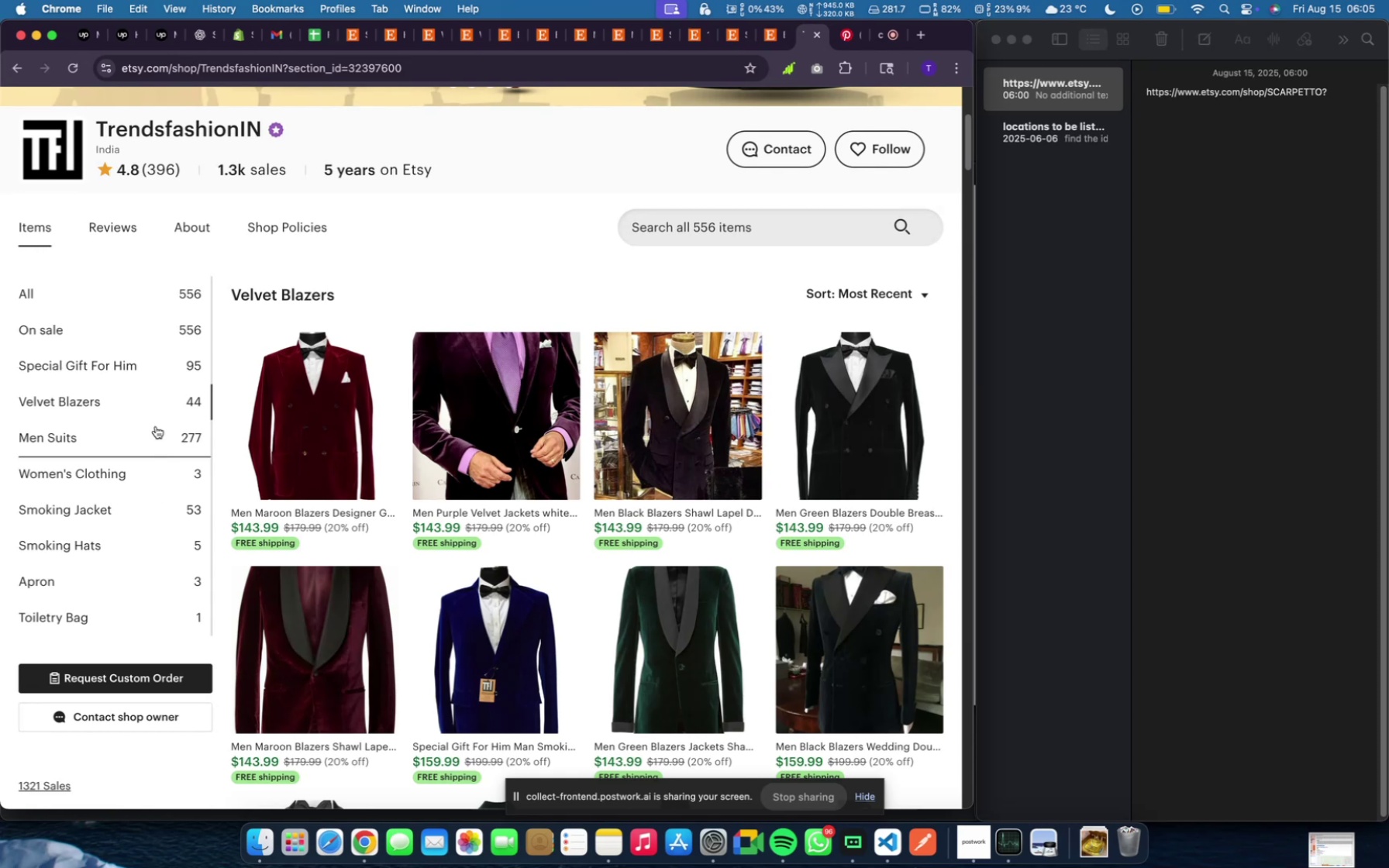 
left_click([156, 429])
 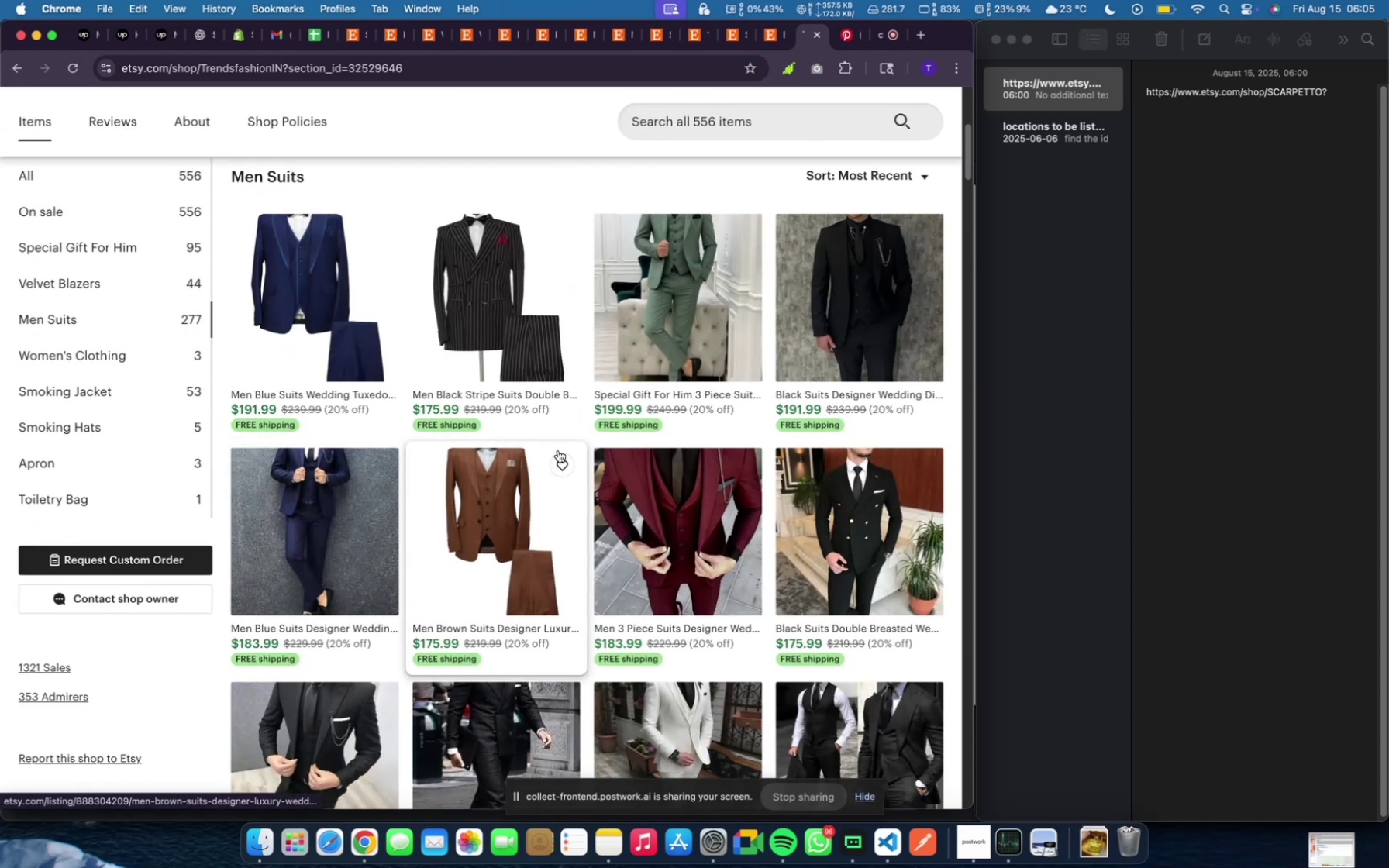 
scroll: coordinate [560, 451], scroll_direction: down, amount: 22.0
 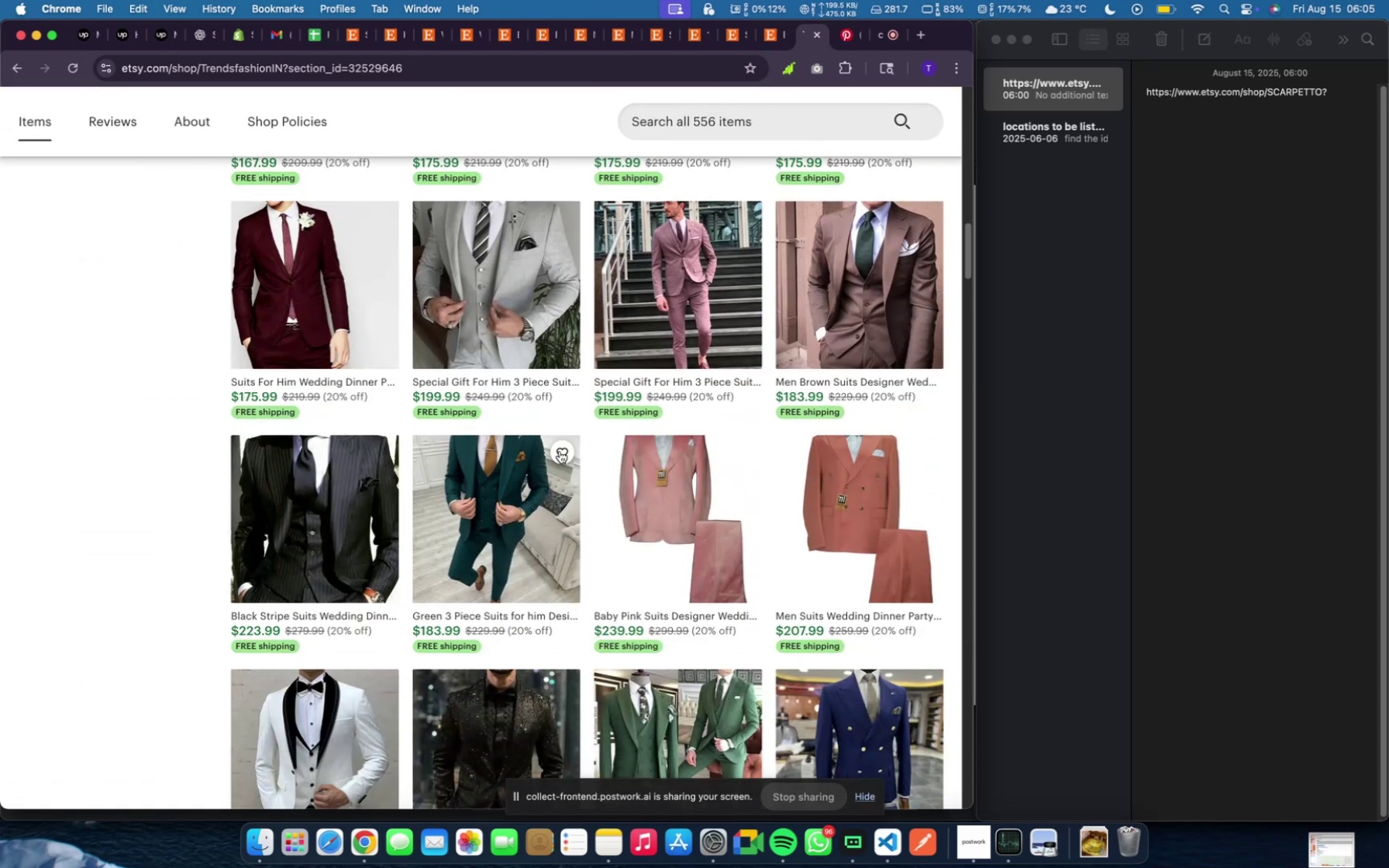 
scroll: coordinate [560, 452], scroll_direction: up, amount: 43.0
 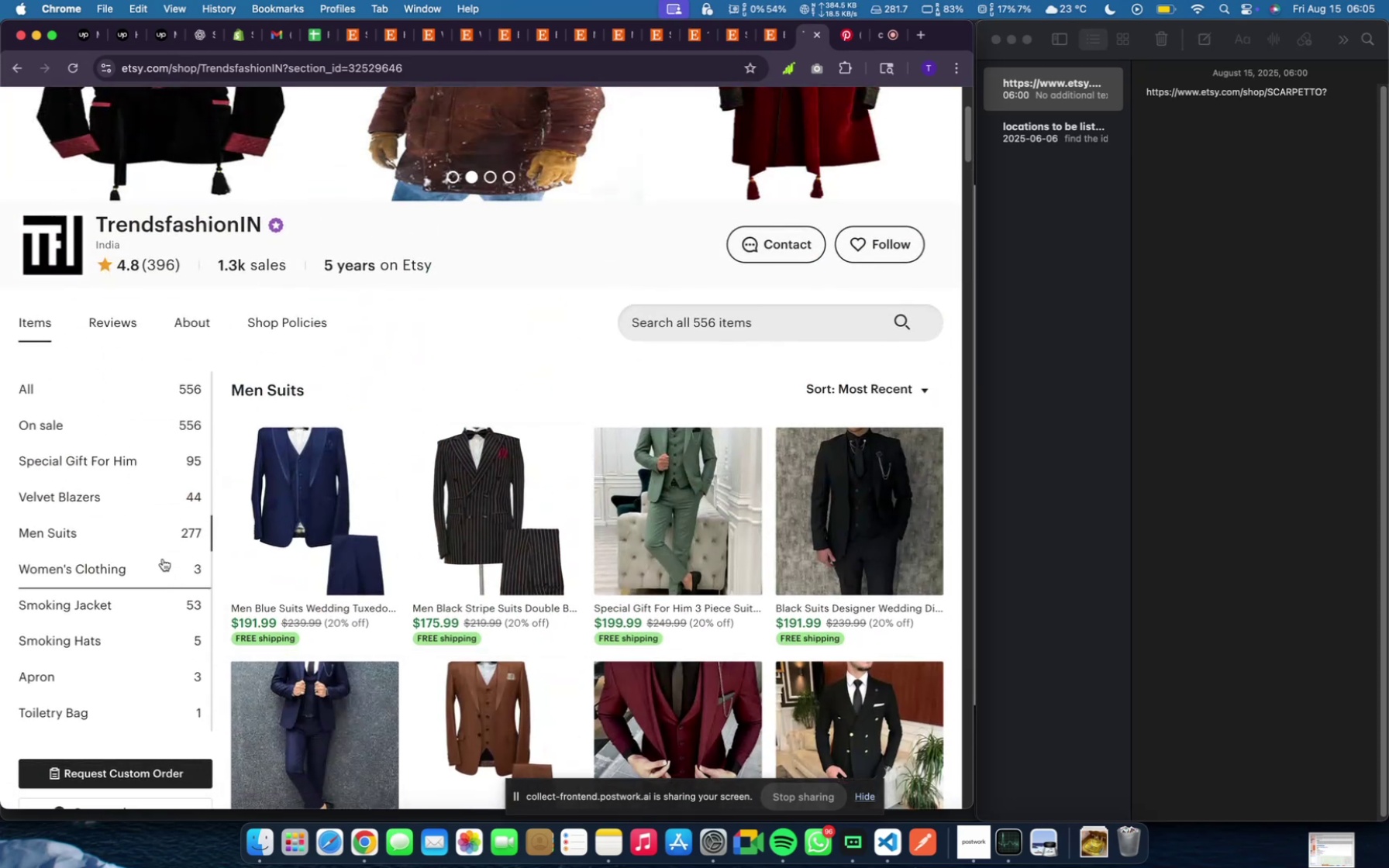 
left_click([163, 559])
 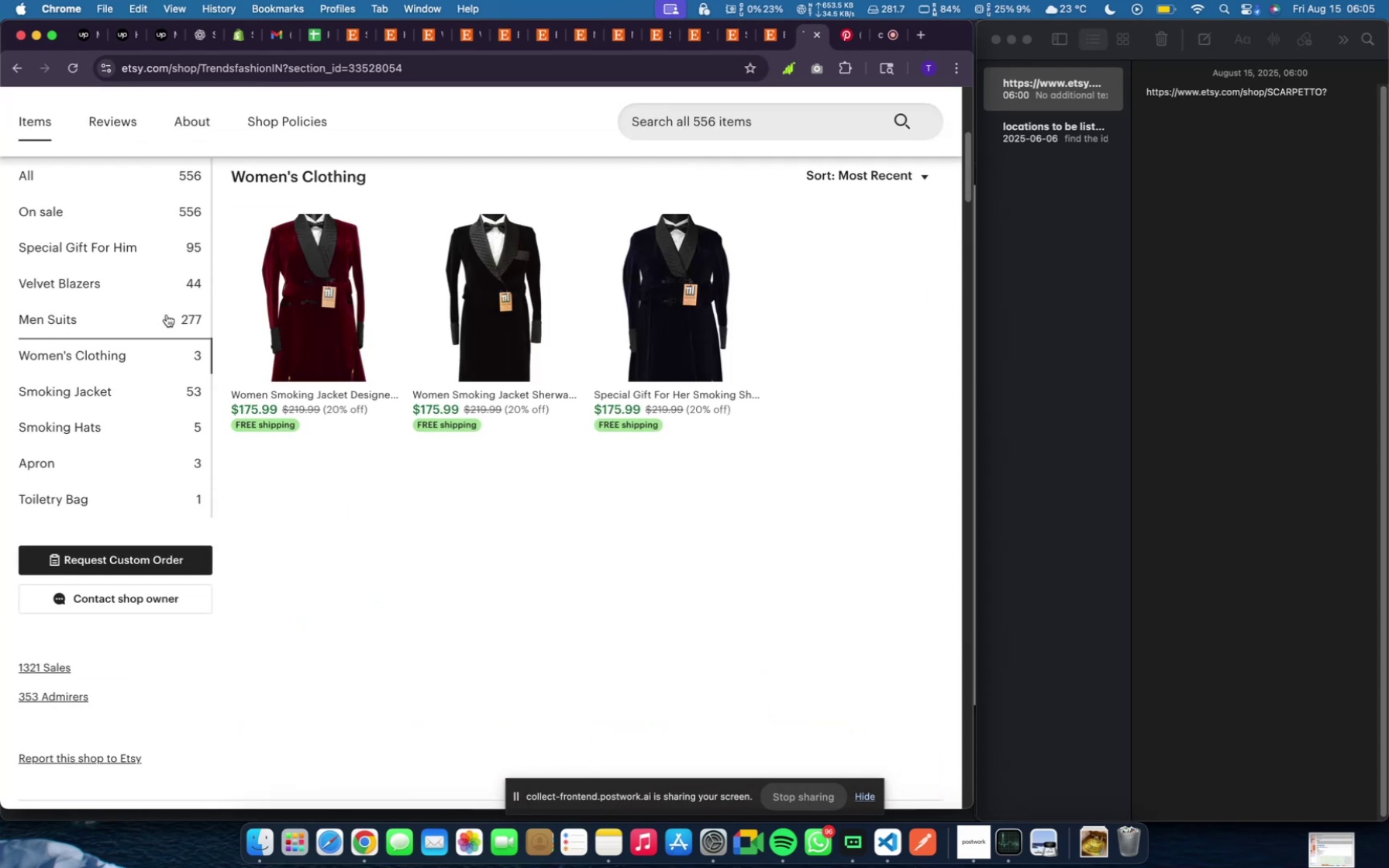 
wait(5.37)
 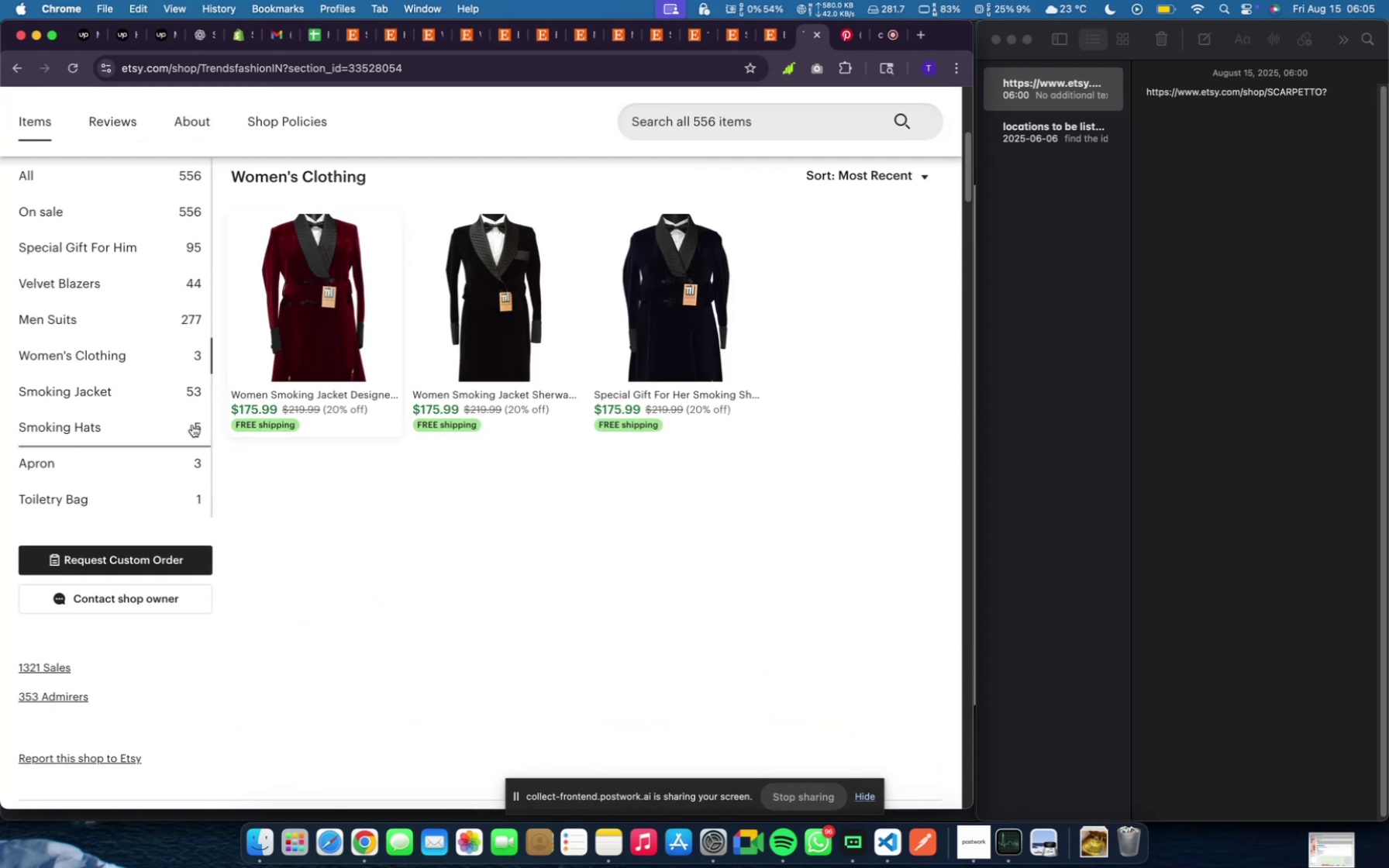 
left_click([170, 398])
 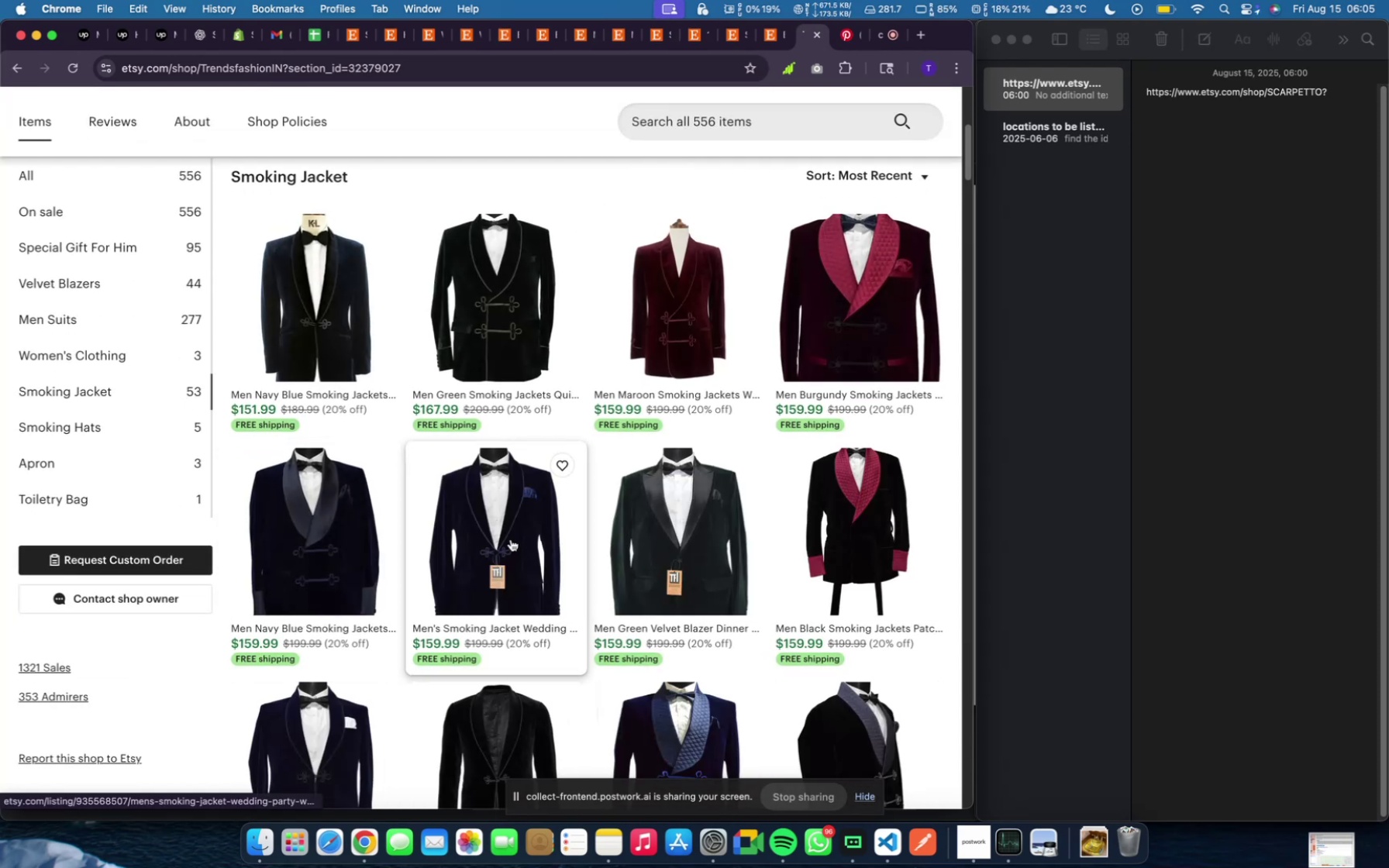 
scroll: coordinate [511, 539], scroll_direction: down, amount: 12.0
 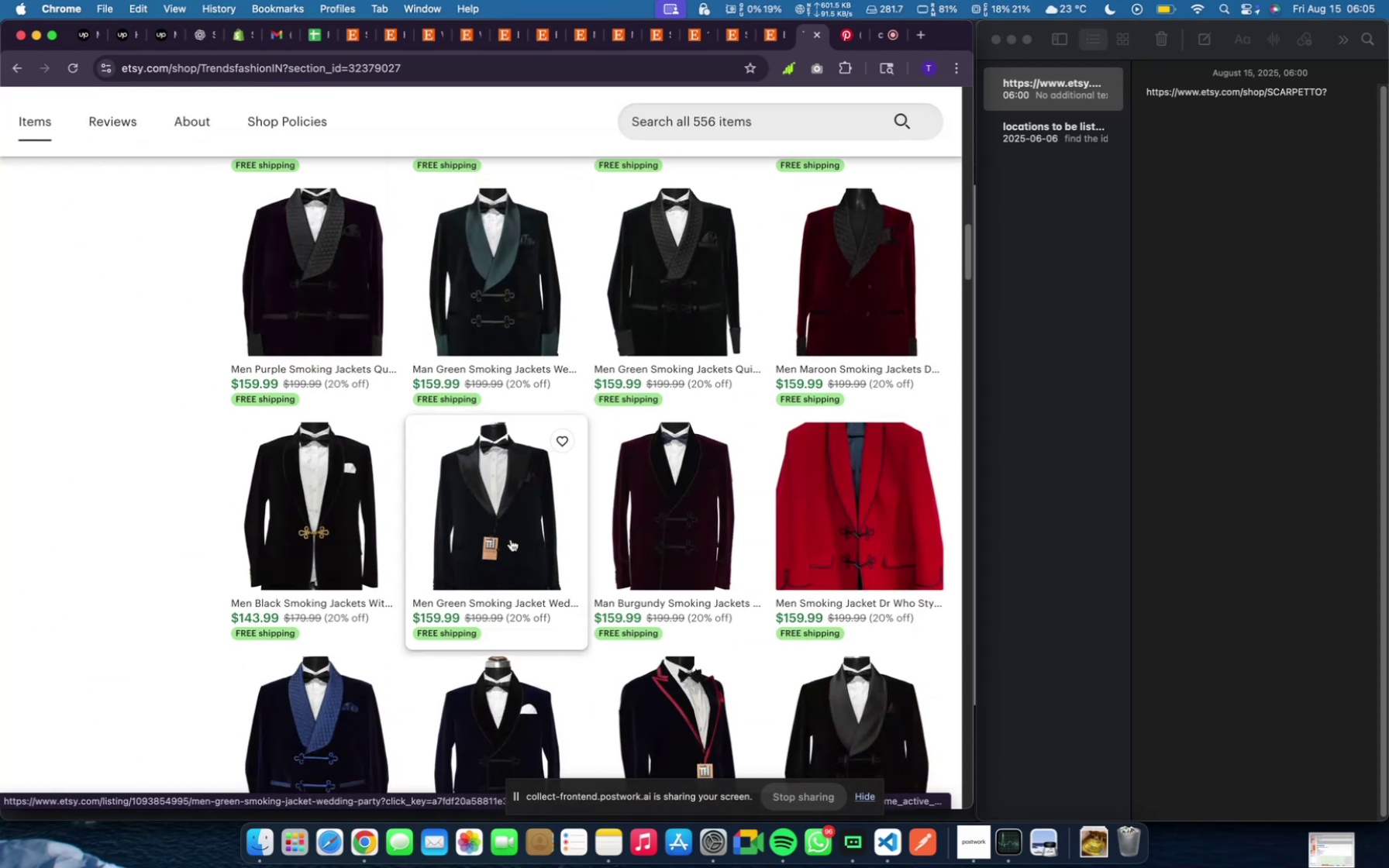 
scroll: coordinate [511, 539], scroll_direction: up, amount: 48.0
 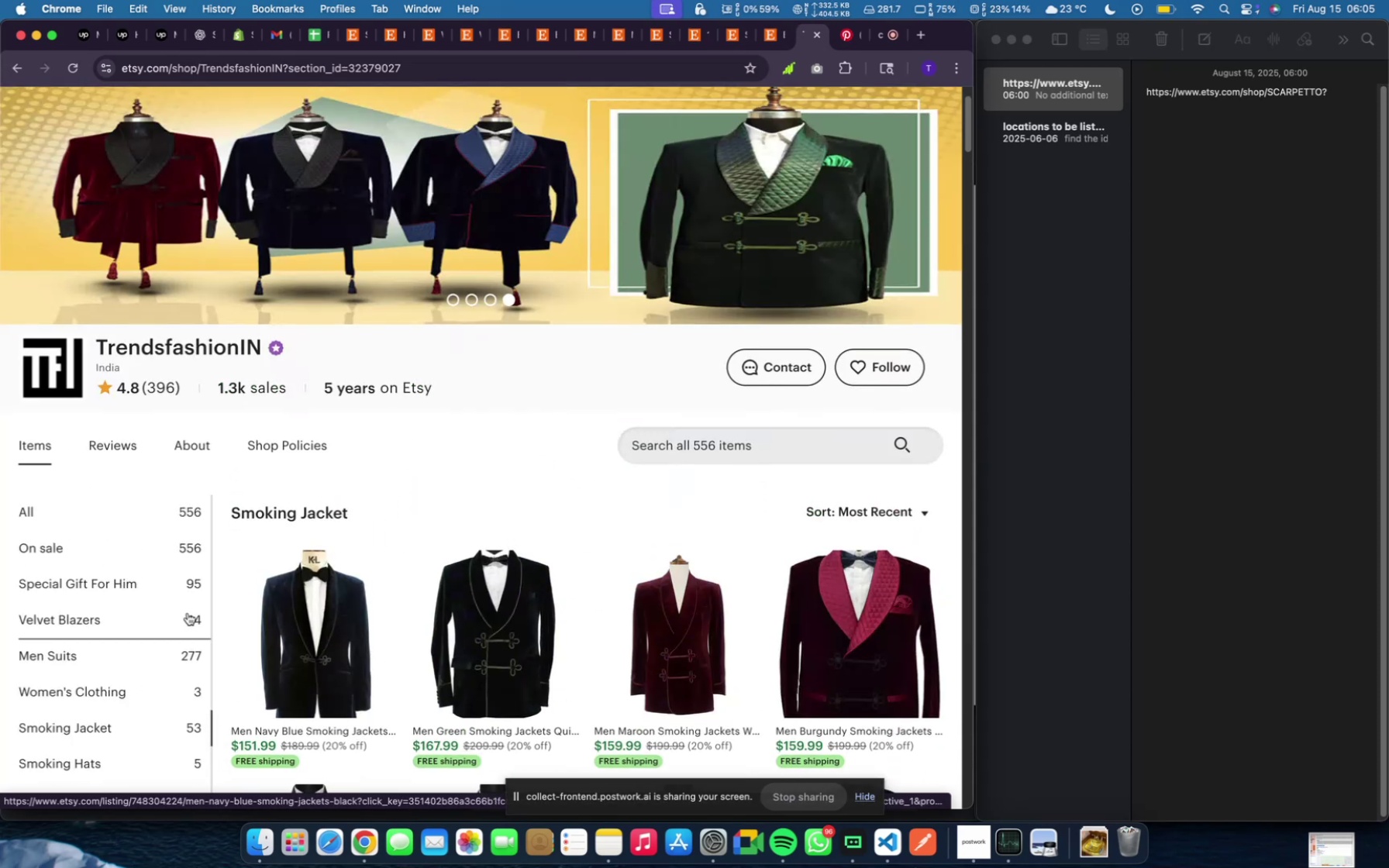 
scroll: coordinate [185, 610], scroll_direction: down, amount: 4.0
 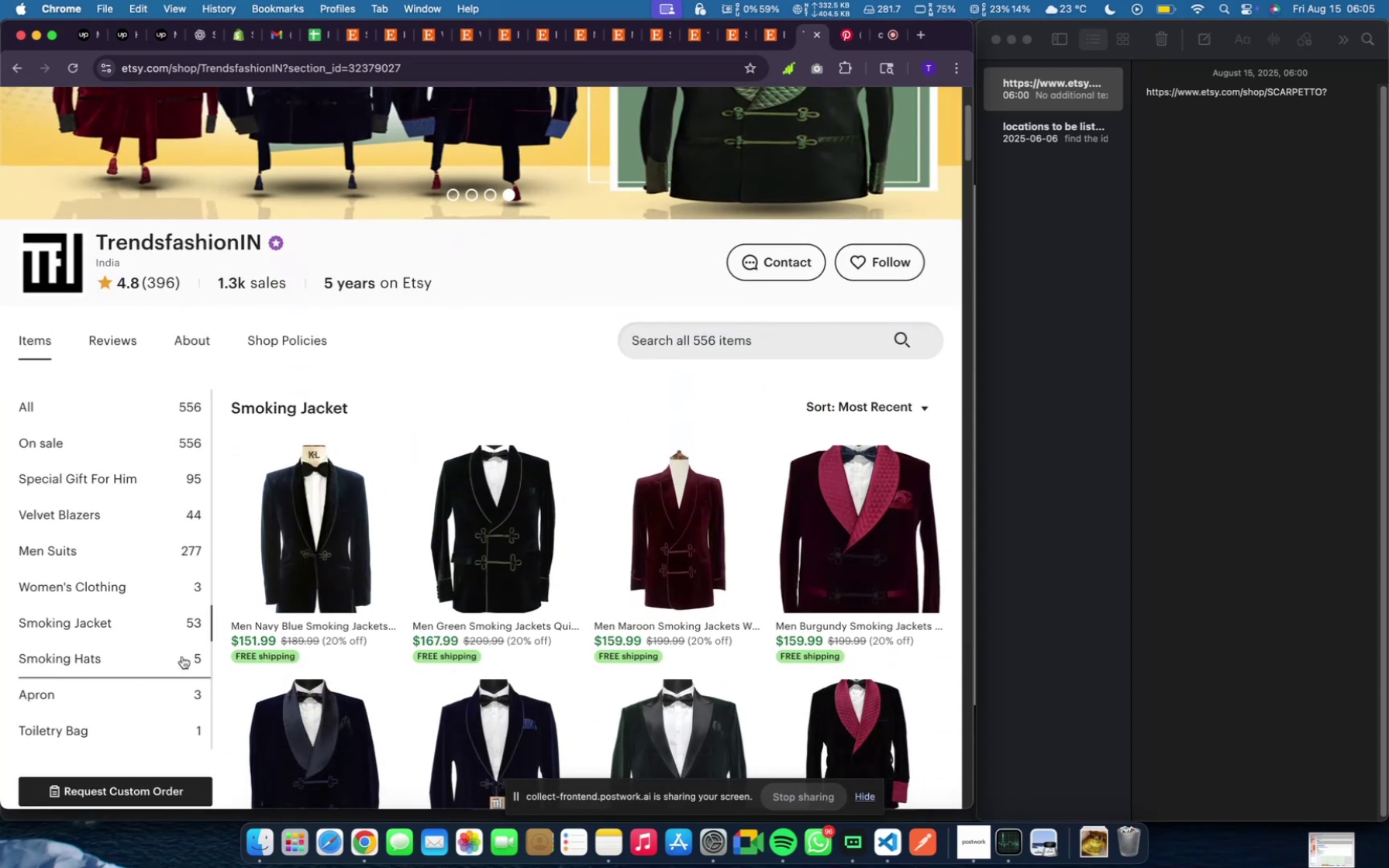 
left_click([182, 656])
 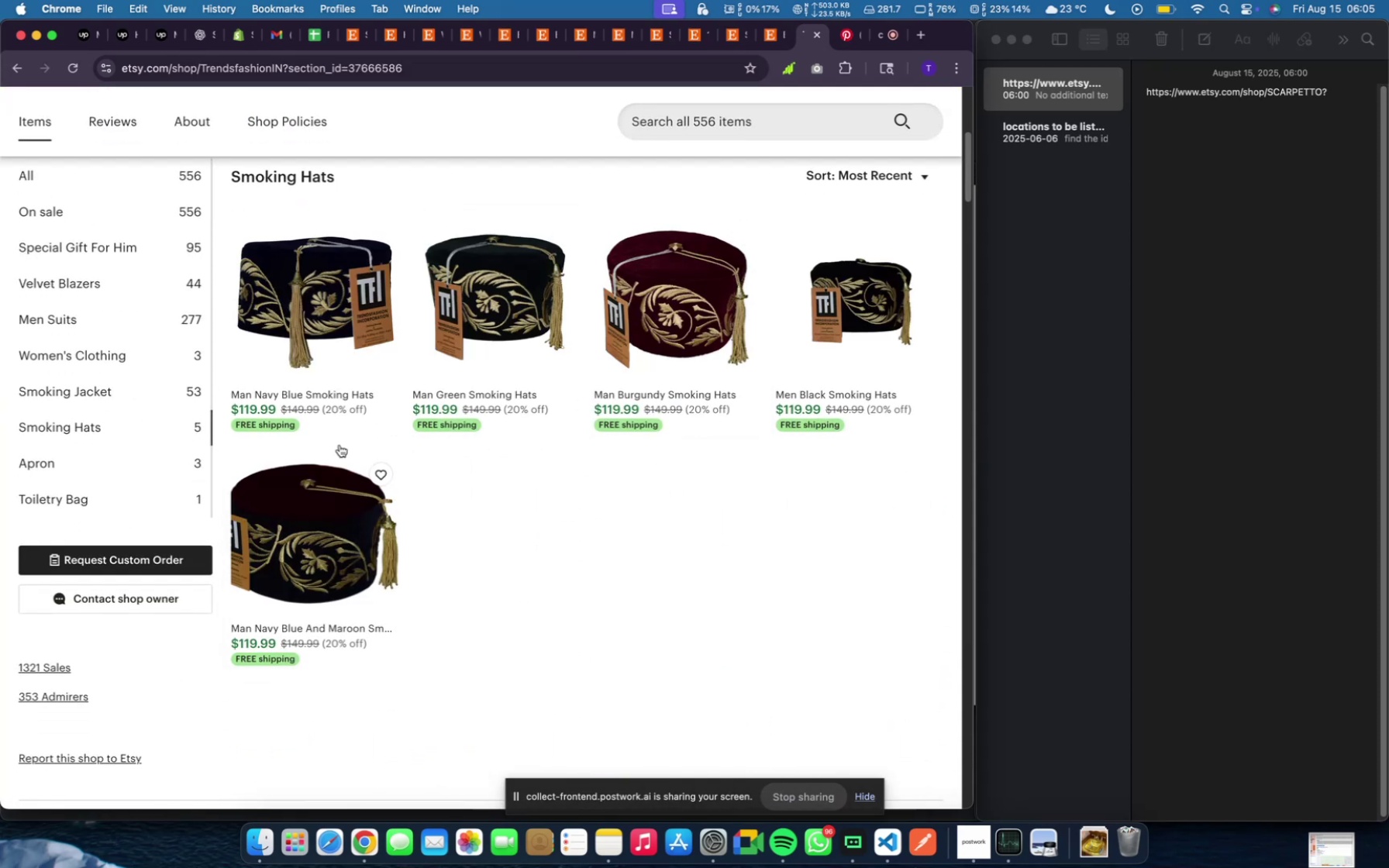 
left_click([148, 447])
 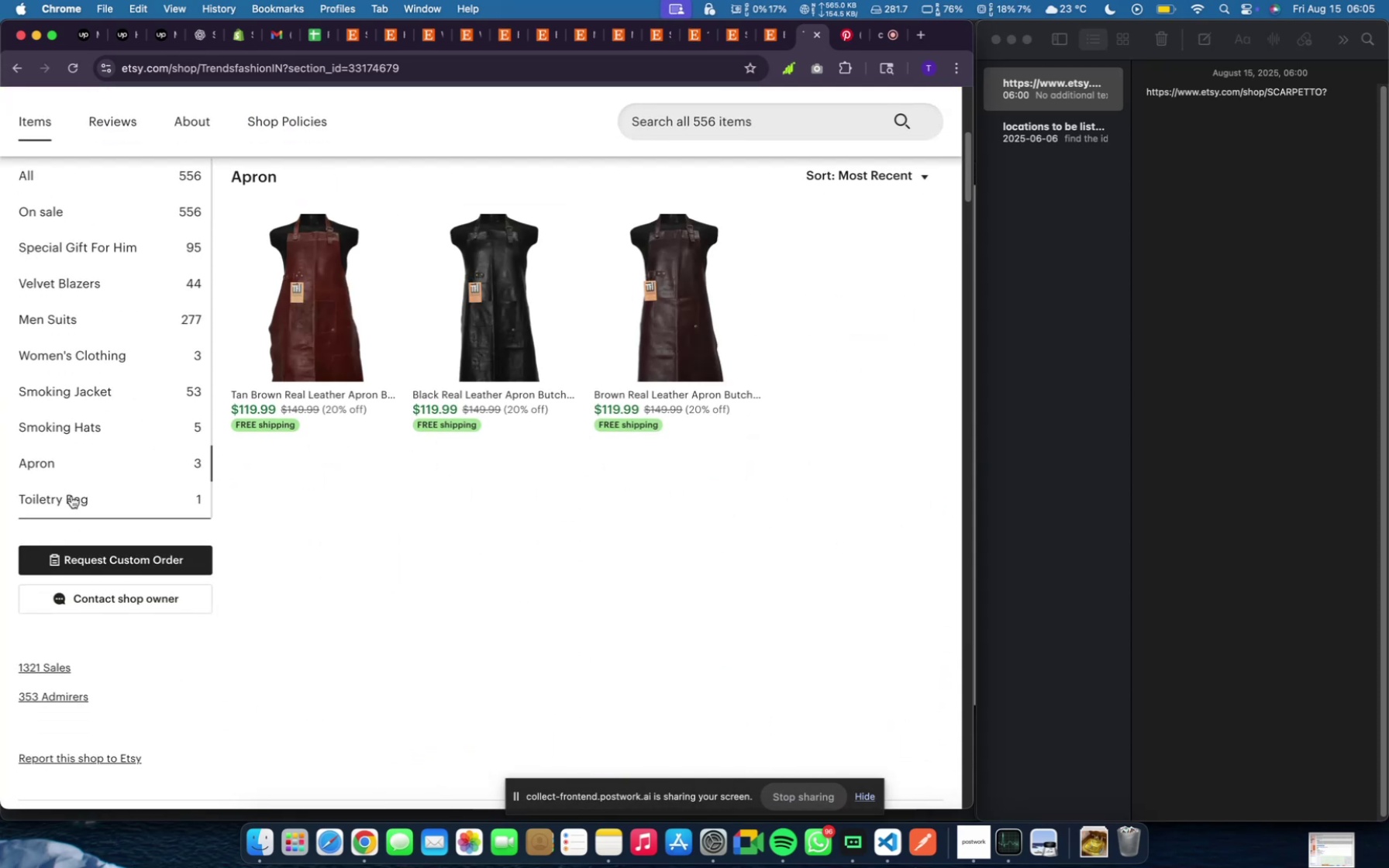 
left_click([71, 496])
 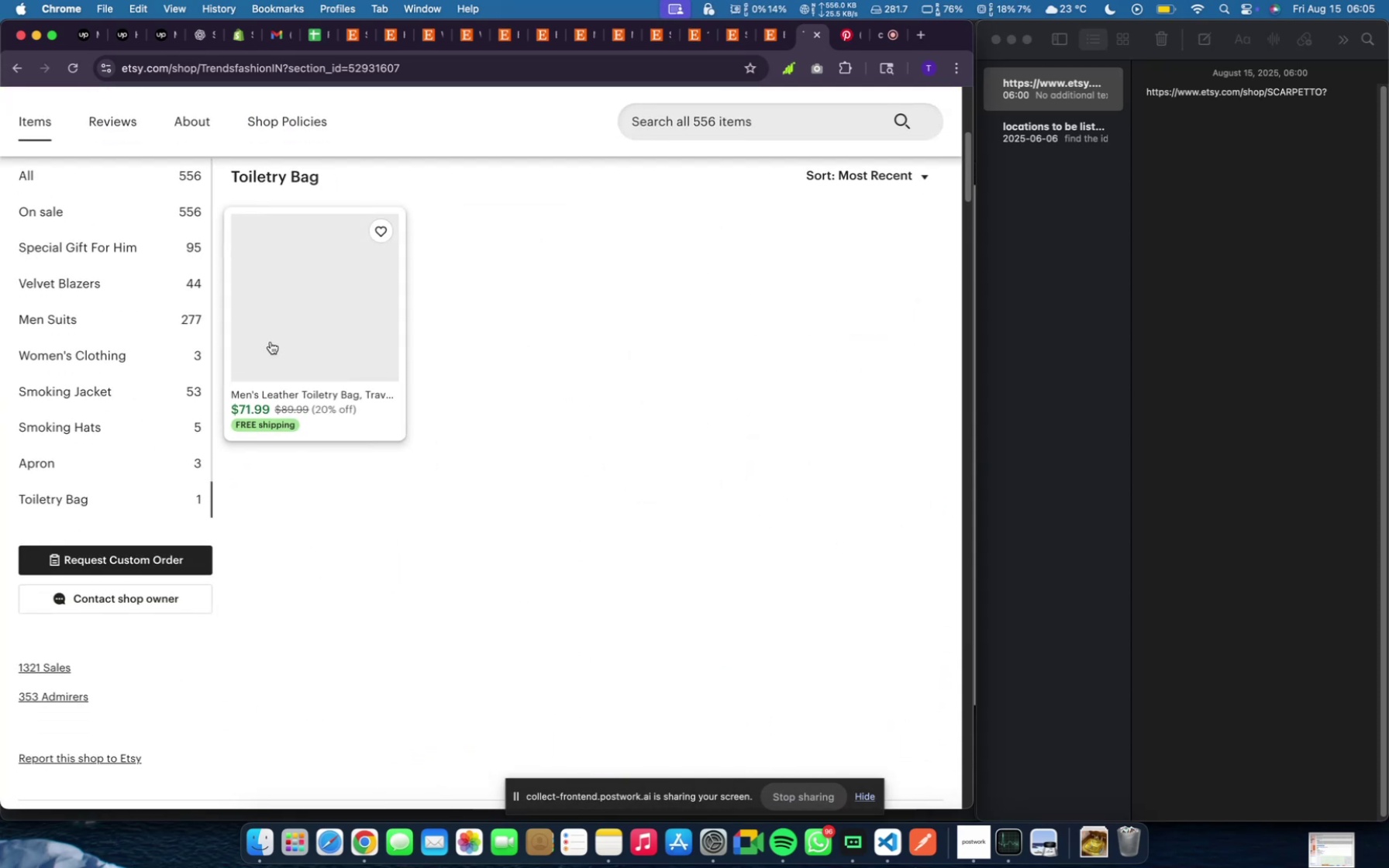 
scroll: coordinate [453, 310], scroll_direction: up, amount: 58.0
 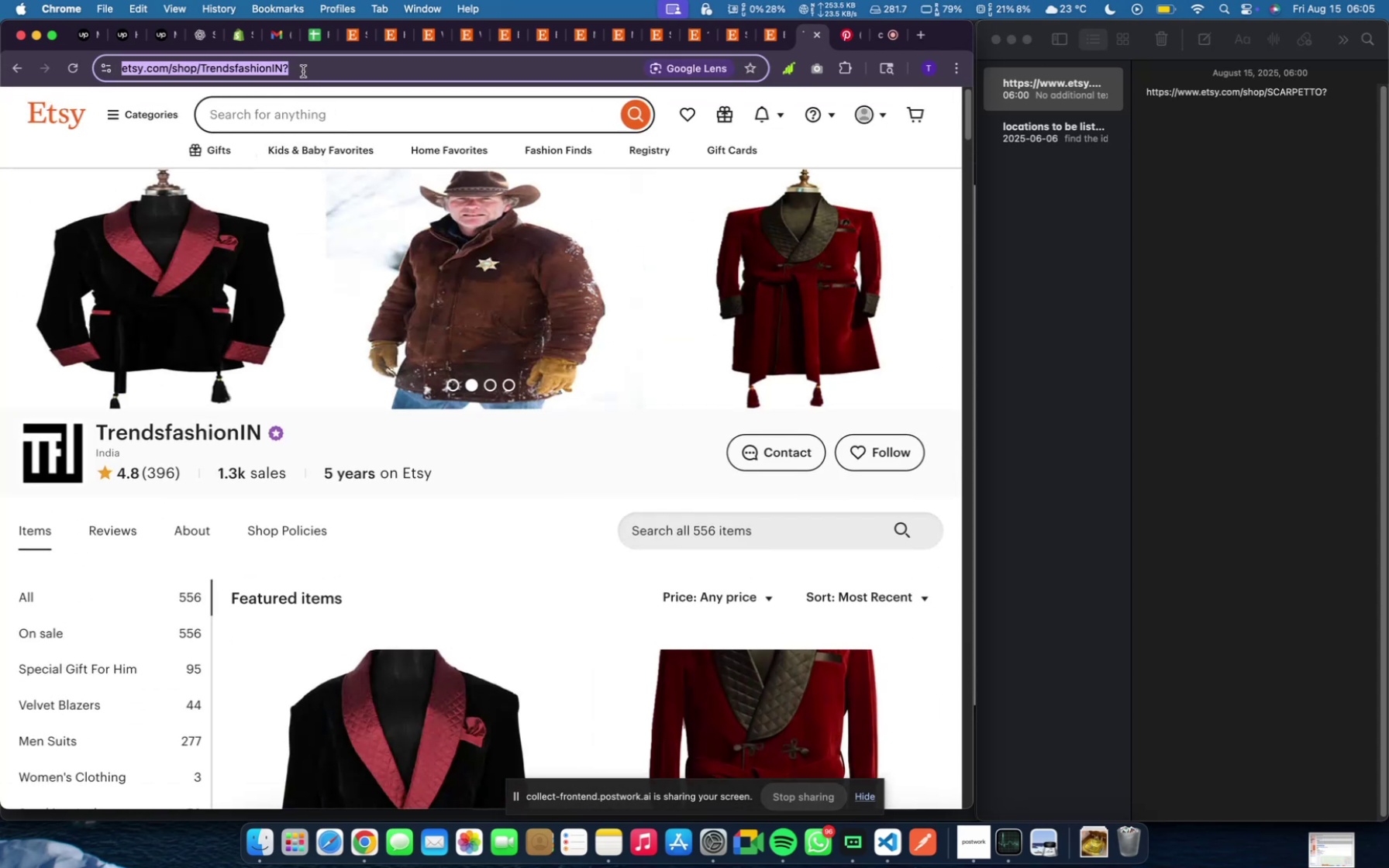 
key(Meta+C)
 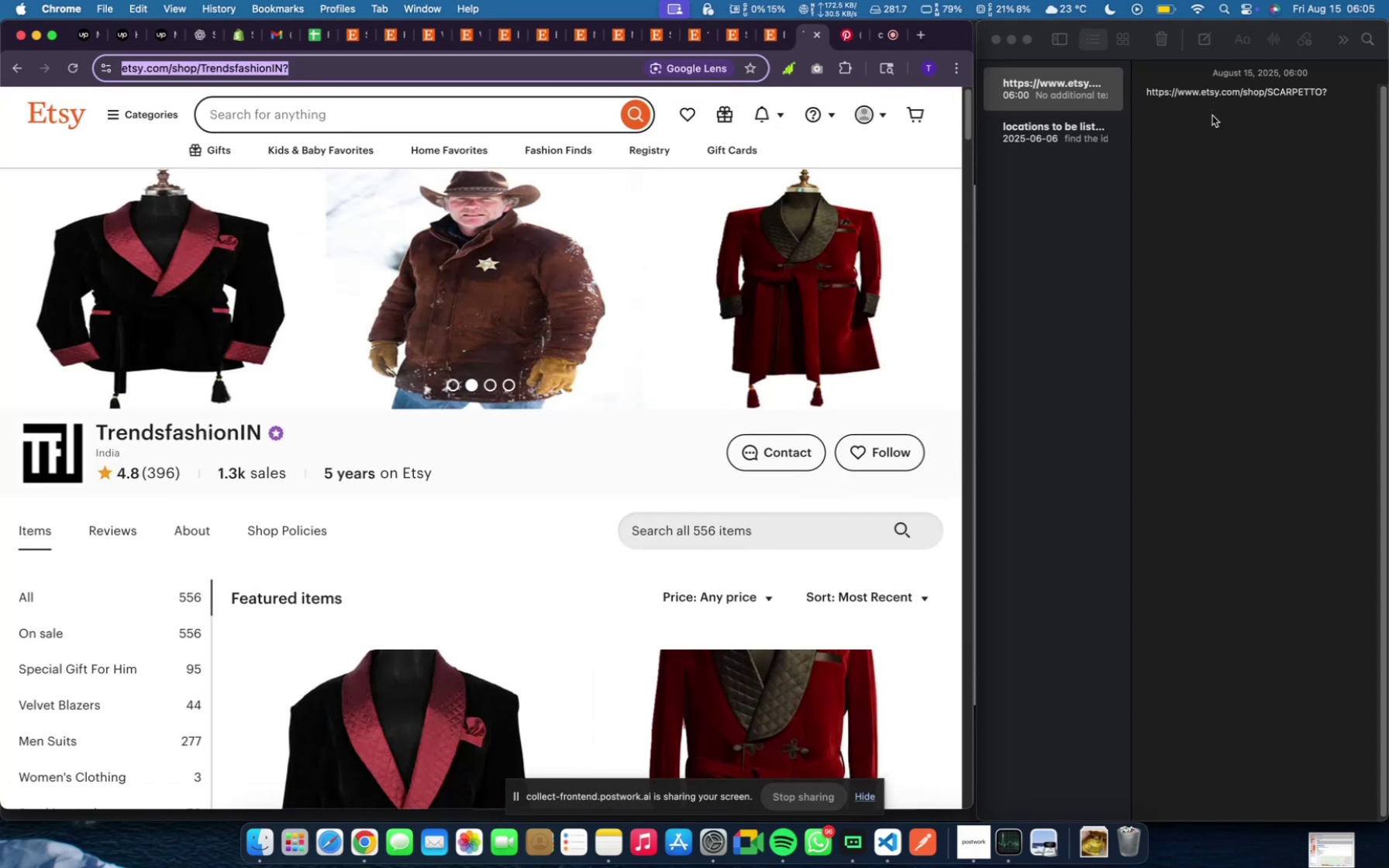 
left_click([1212, 115])
 